 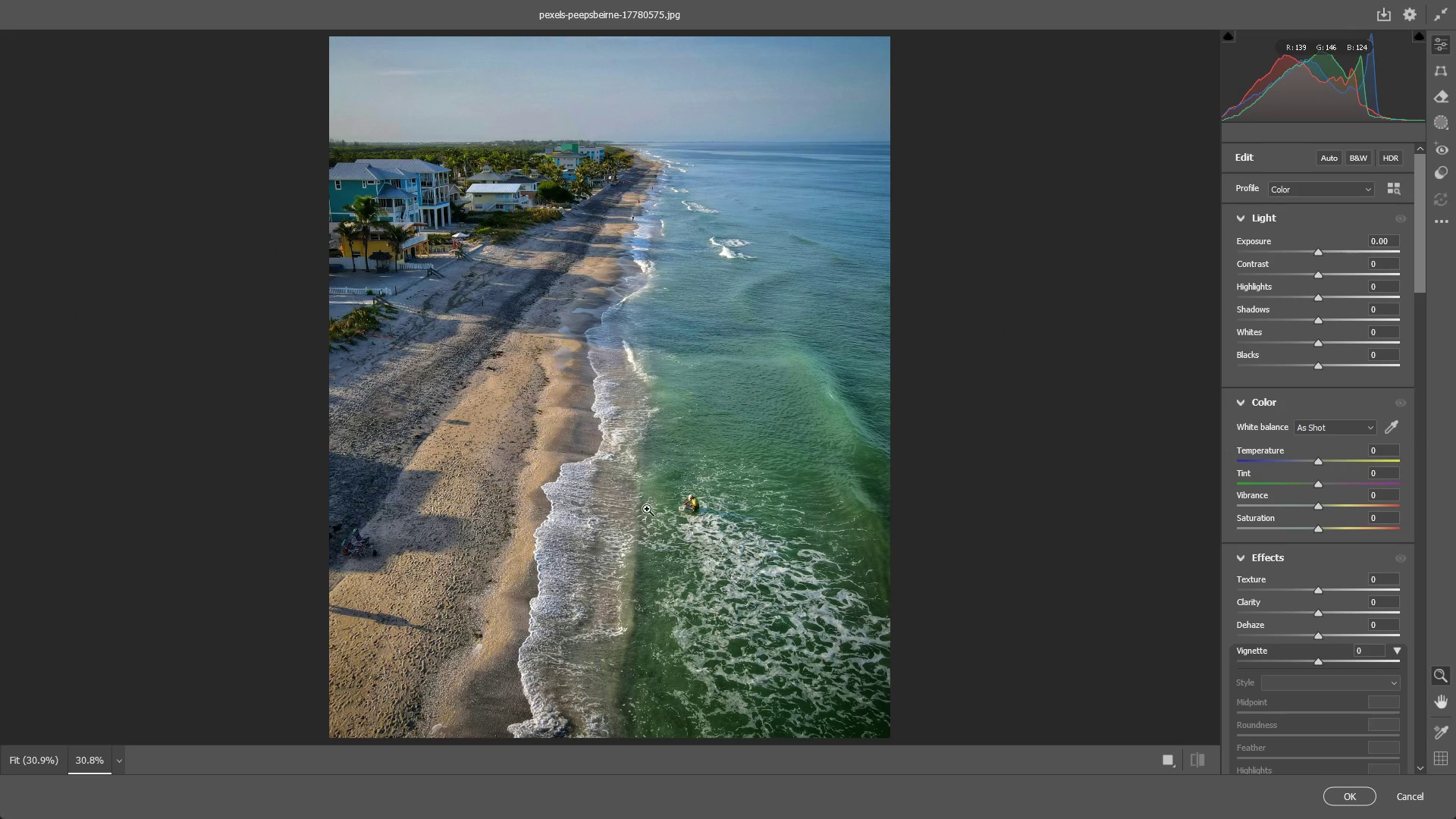 
scroll: coordinate [682, 443], scroll_direction: up, amount: 33.0
 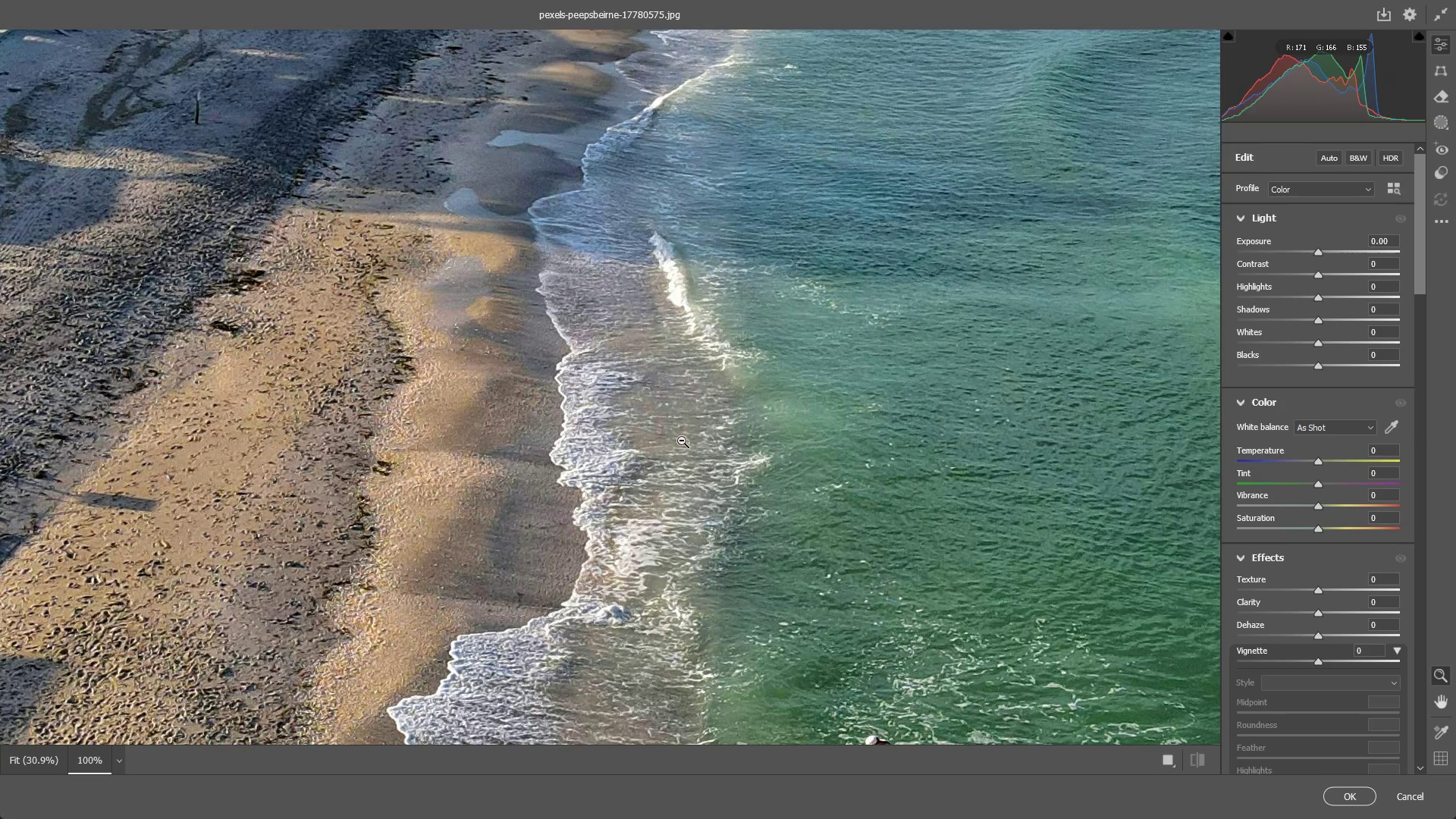 
scroll: coordinate [684, 358], scroll_direction: down, amount: 10.0
 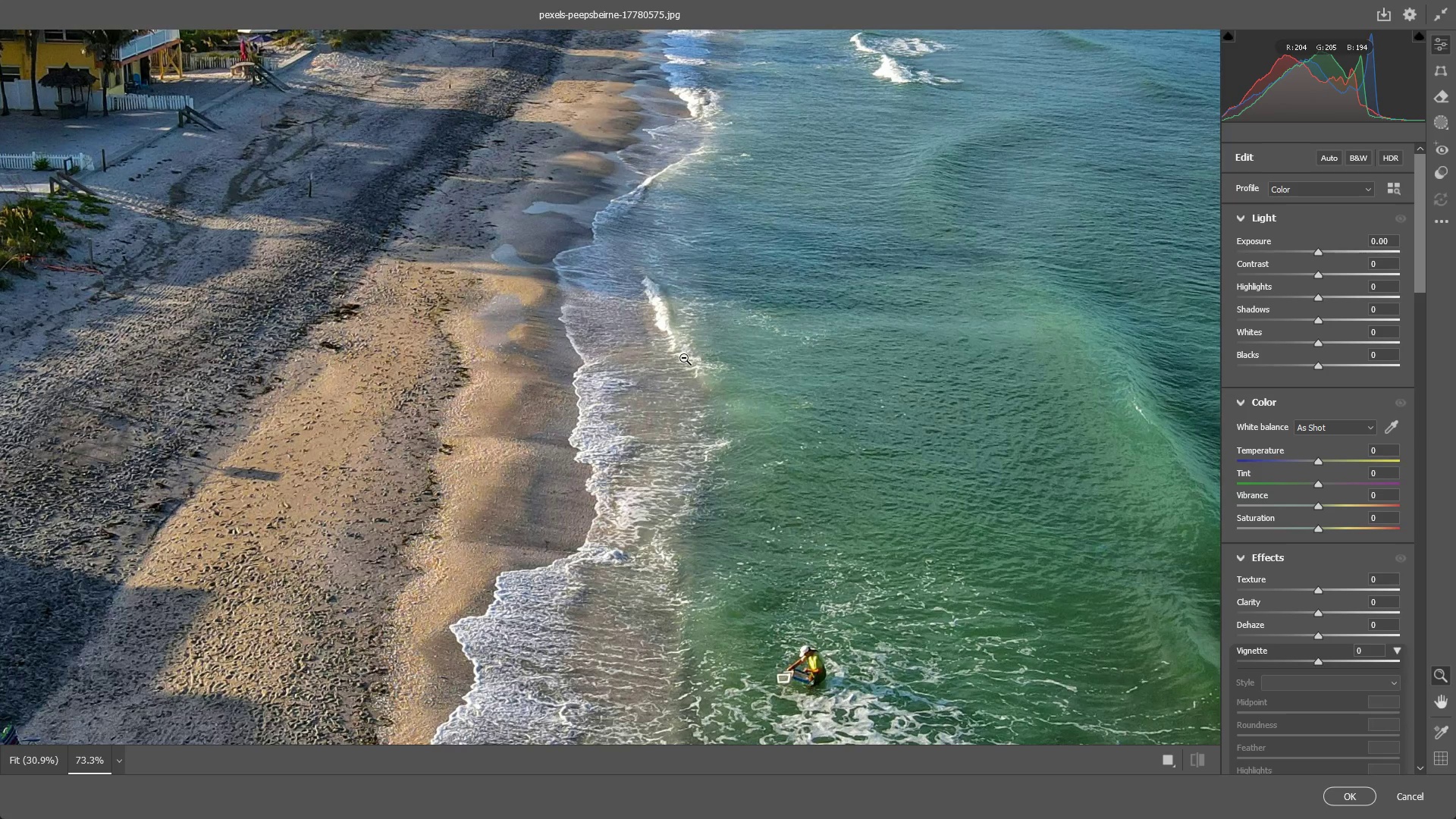 
scroll: coordinate [684, 358], scroll_direction: up, amount: 12.0
 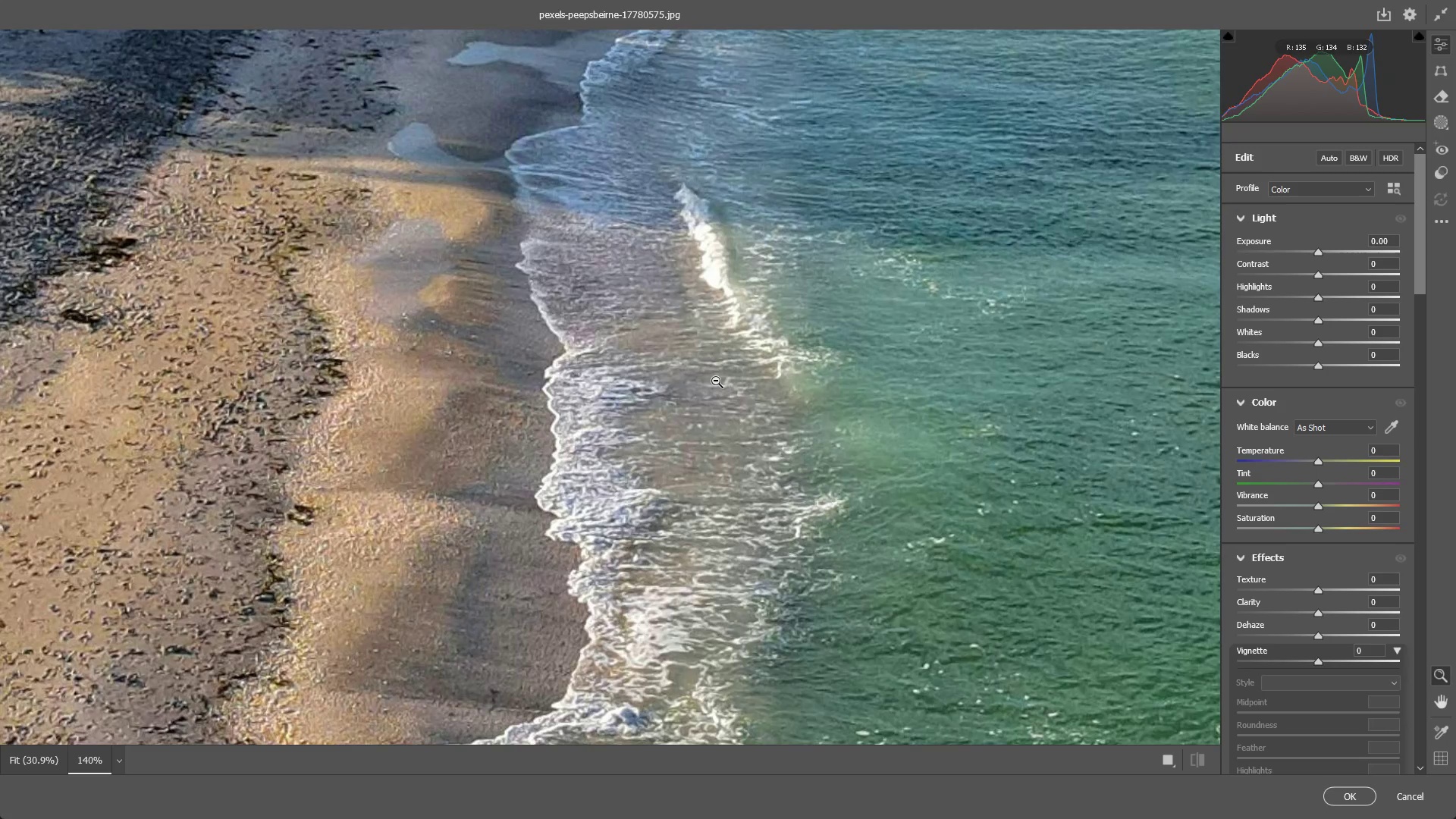 
wait(17.36)
 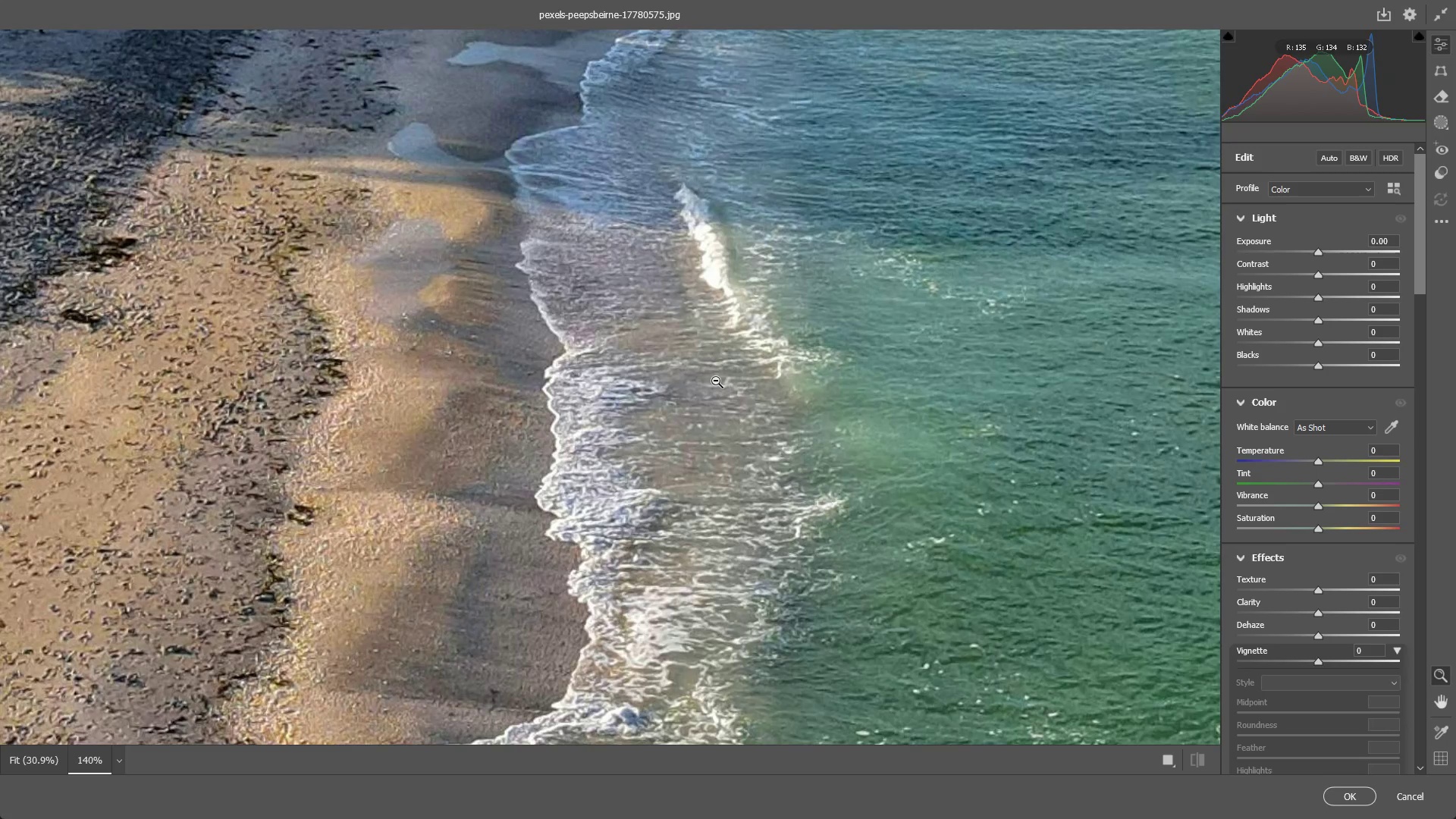 
scroll: coordinate [702, 397], scroll_direction: down, amount: 3.0
 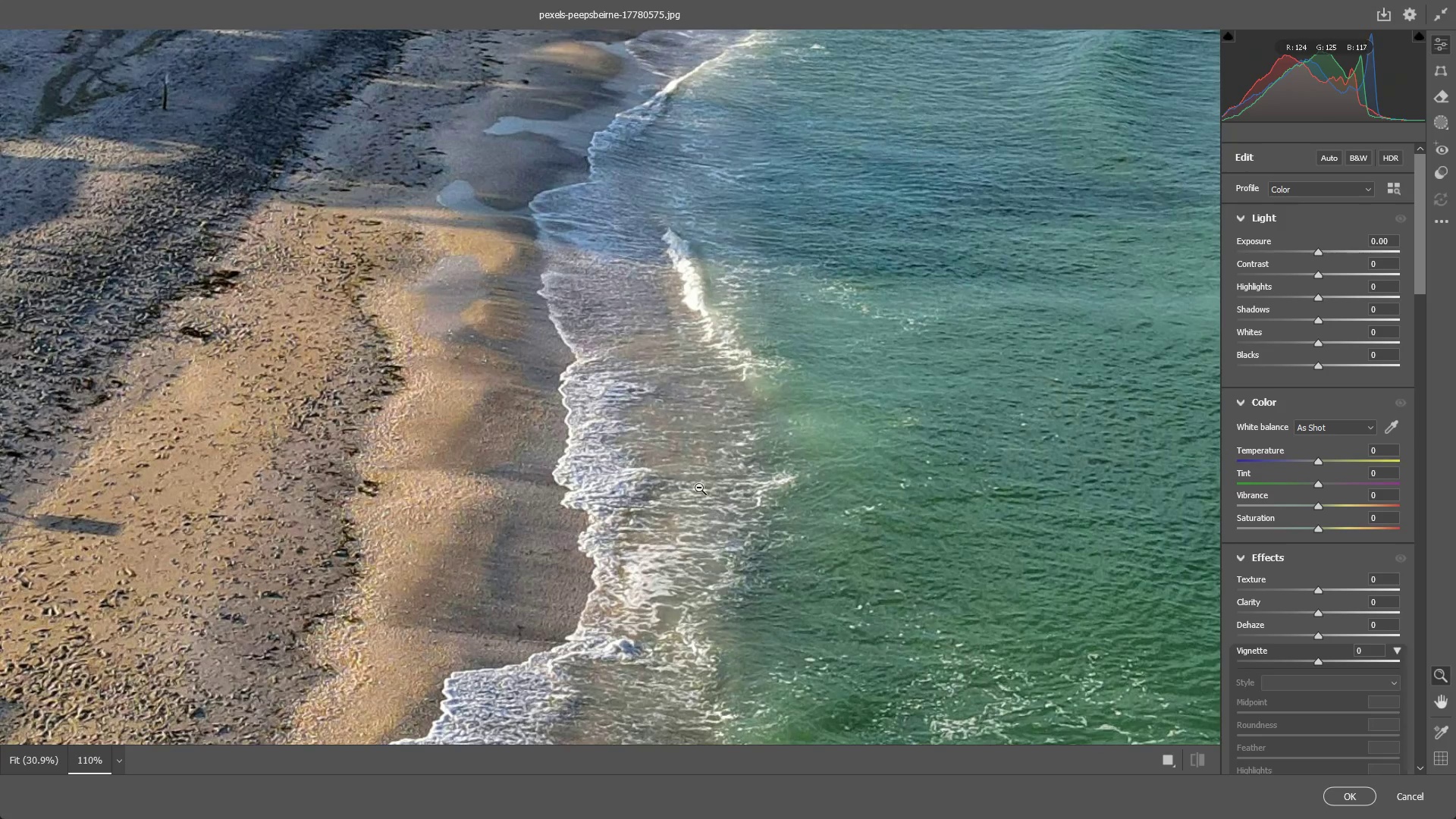 
scroll: coordinate [672, 426], scroll_direction: up, amount: 4.0
 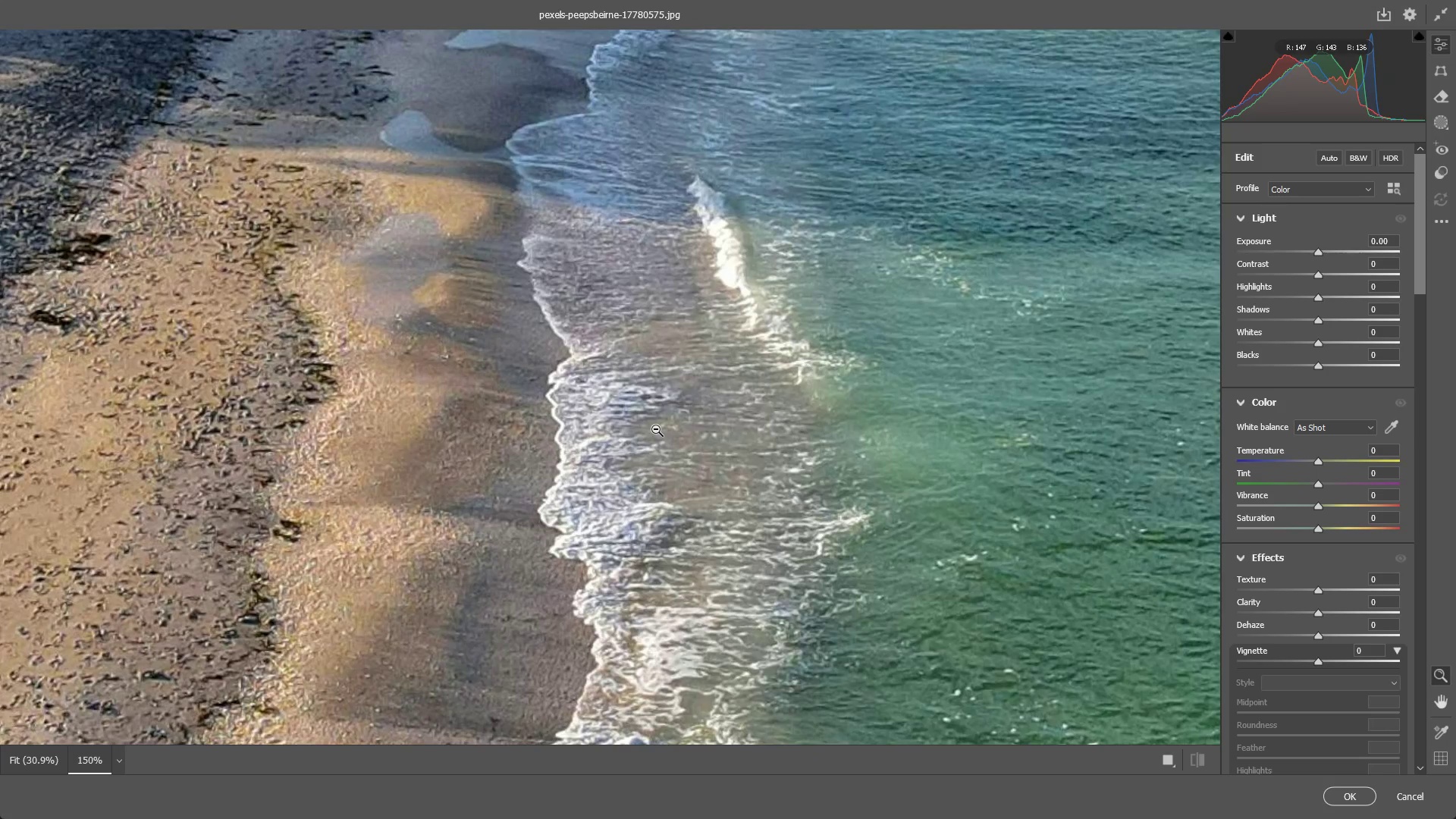 
wait(18.56)
 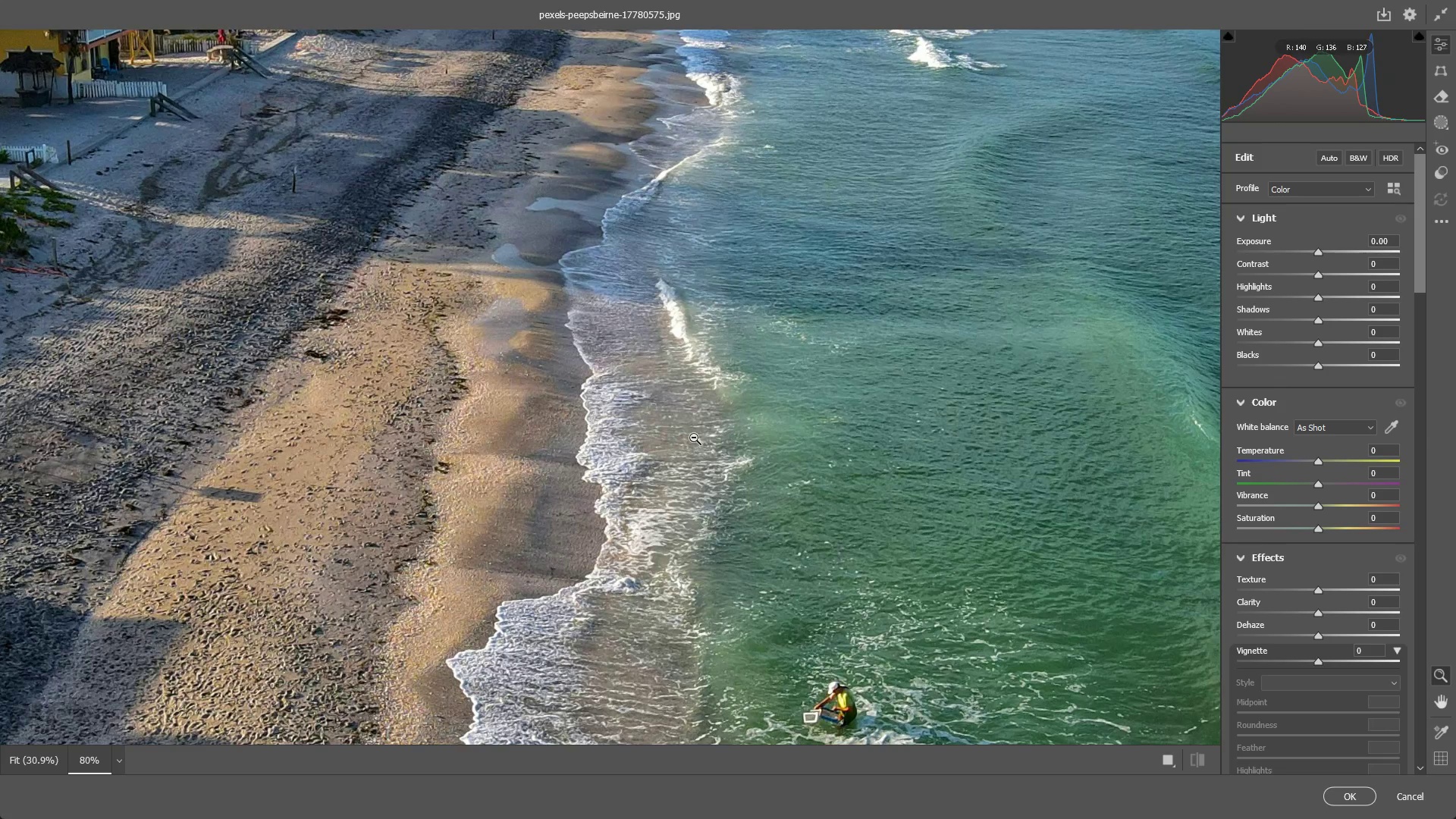 
left_click_drag(start_coordinate=[694, 438], to_coordinate=[601, 447])
 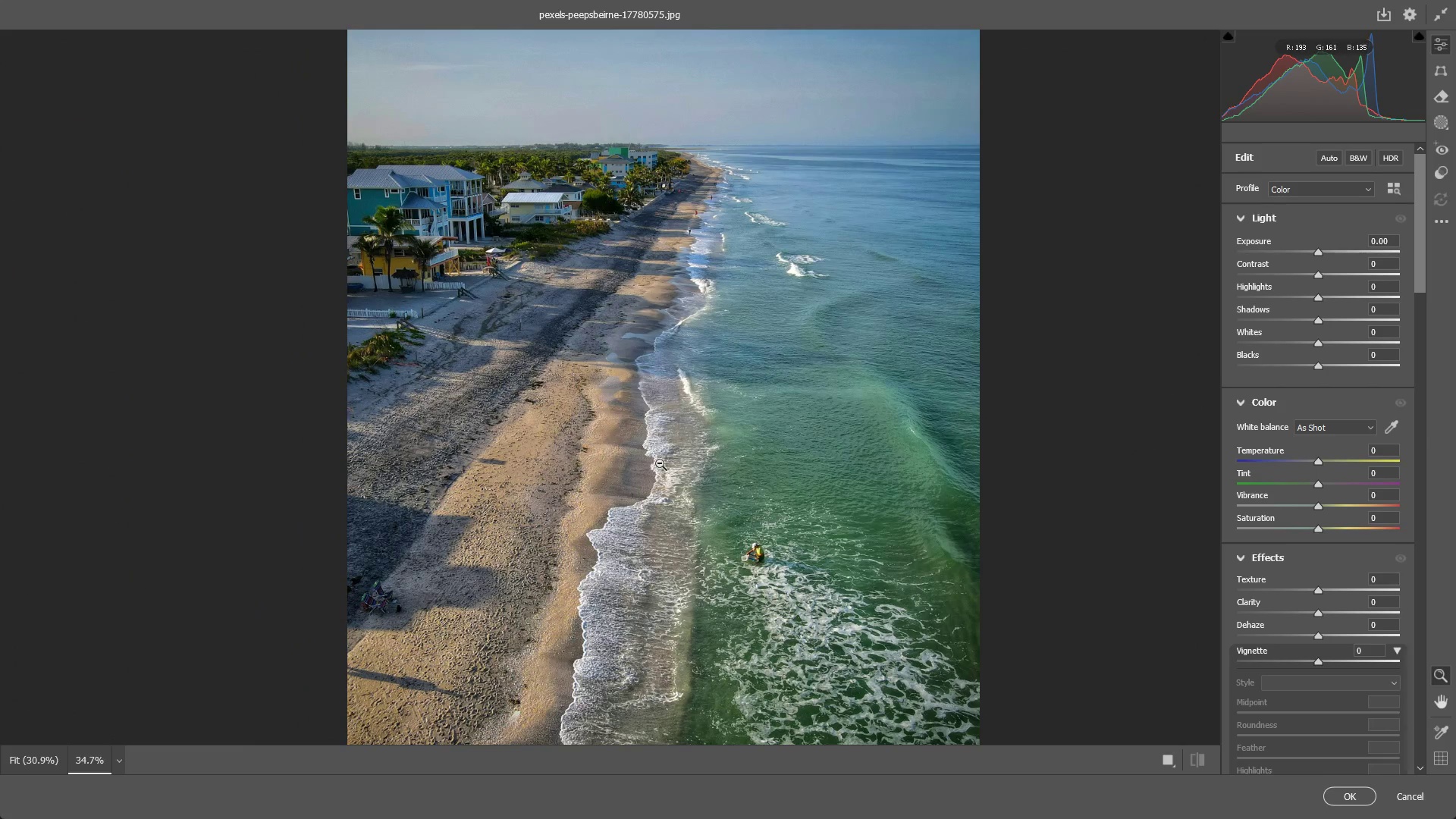 
scroll: coordinate [582, 457], scroll_direction: down, amount: 11.0
 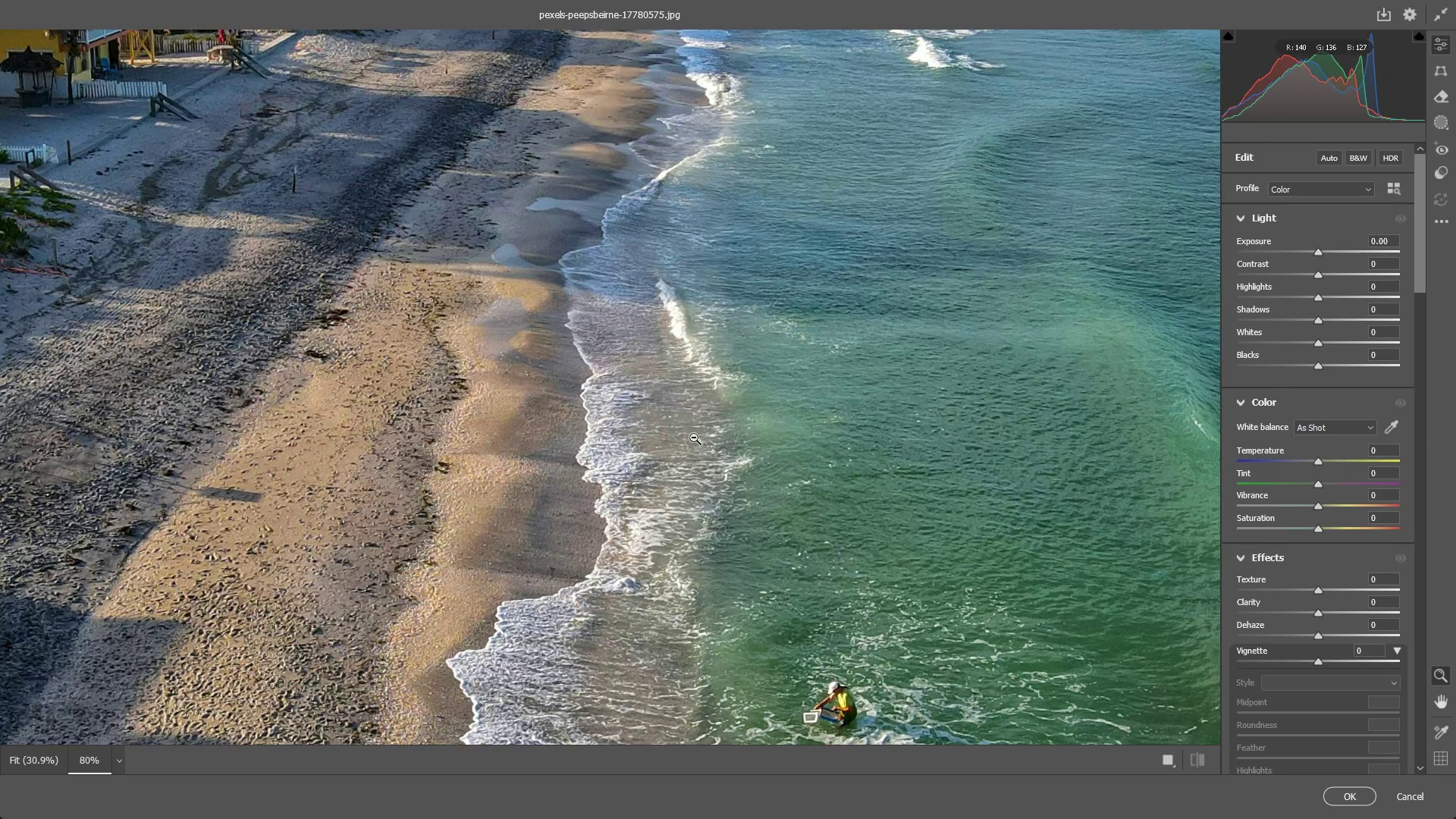 
hold_key(key=Space, duration=0.56)
 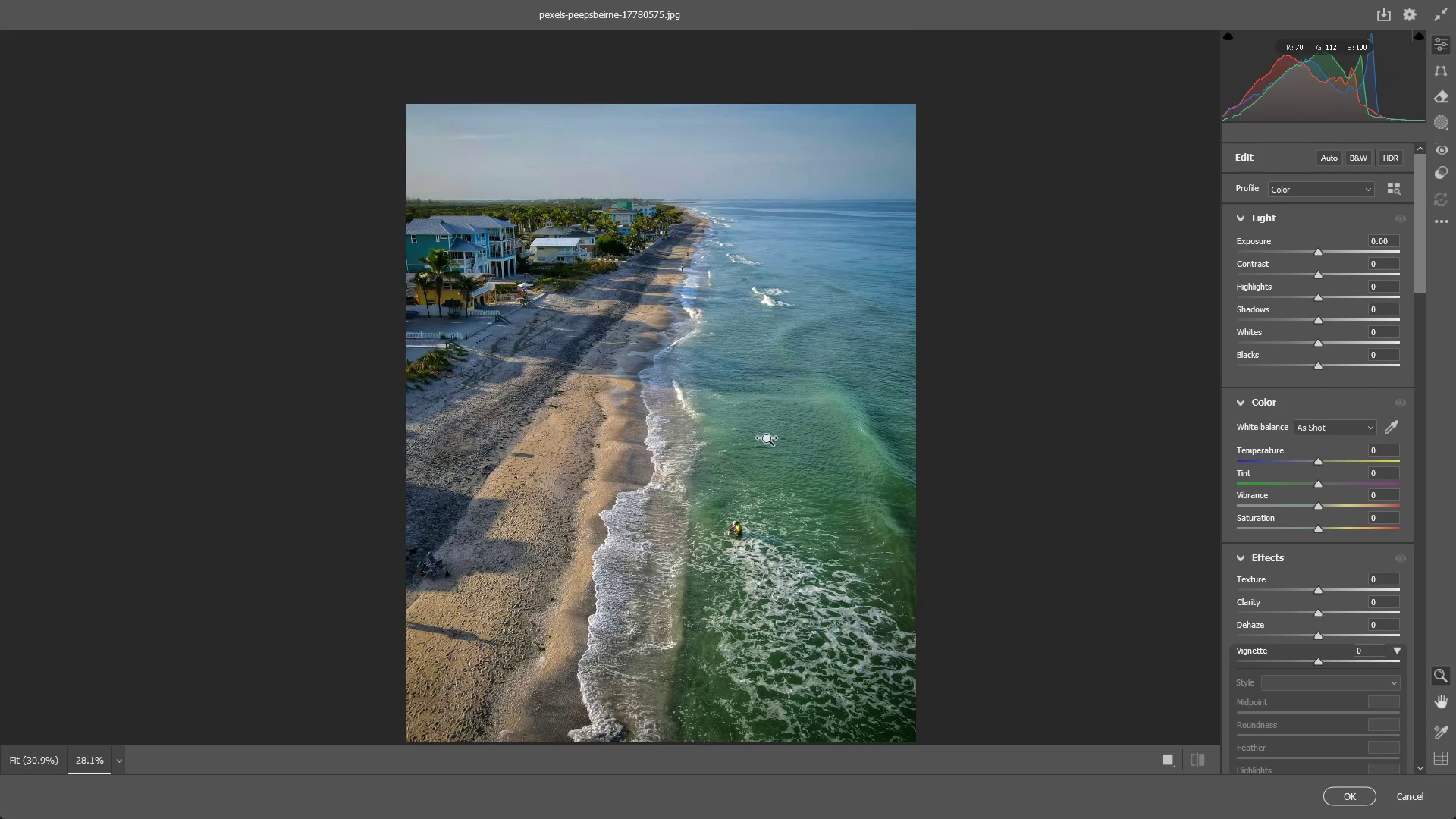 
left_click_drag(start_coordinate=[698, 462], to_coordinate=[665, 458])
 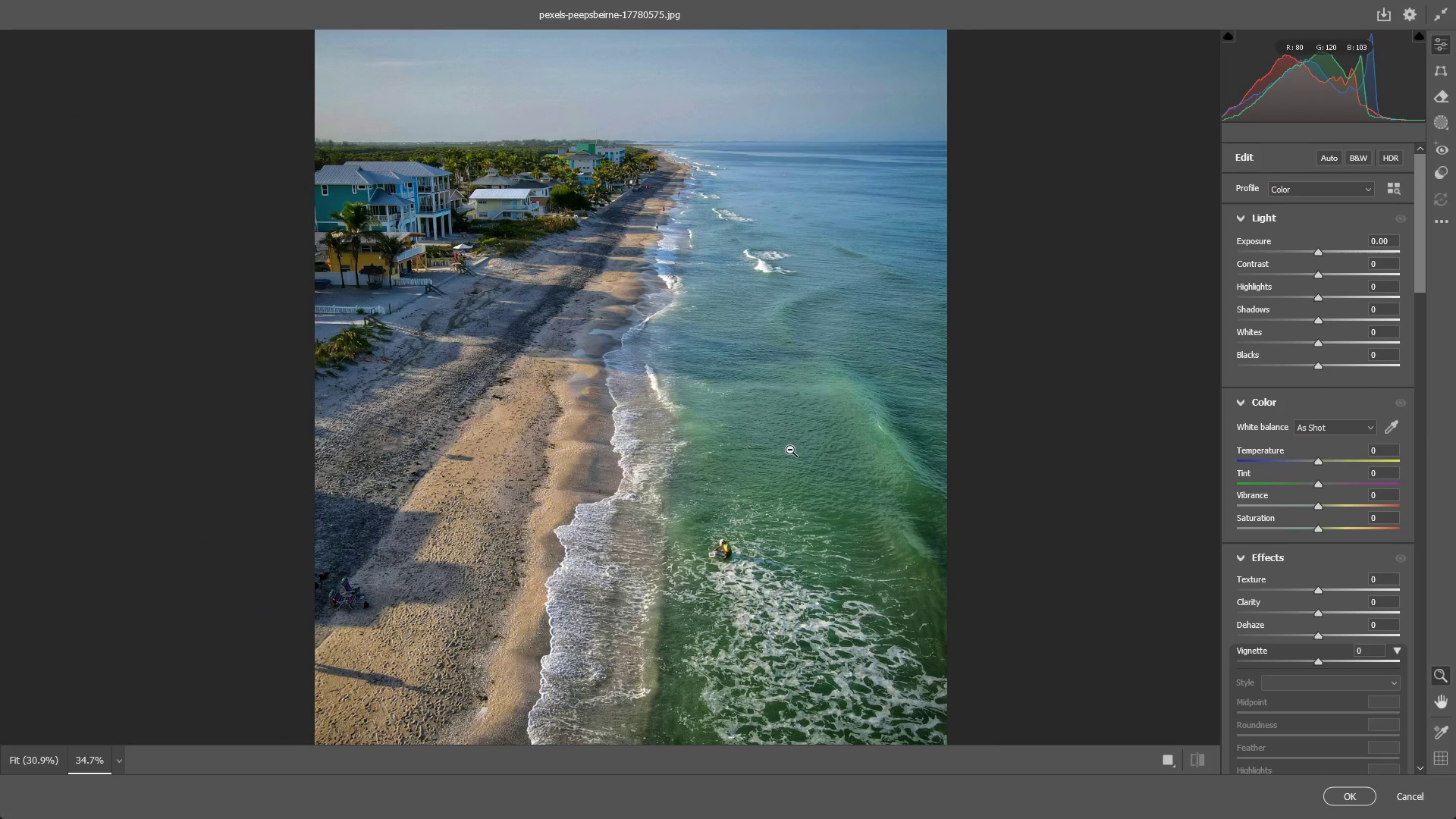 
left_click_drag(start_coordinate=[792, 444], to_coordinate=[791, 441])
 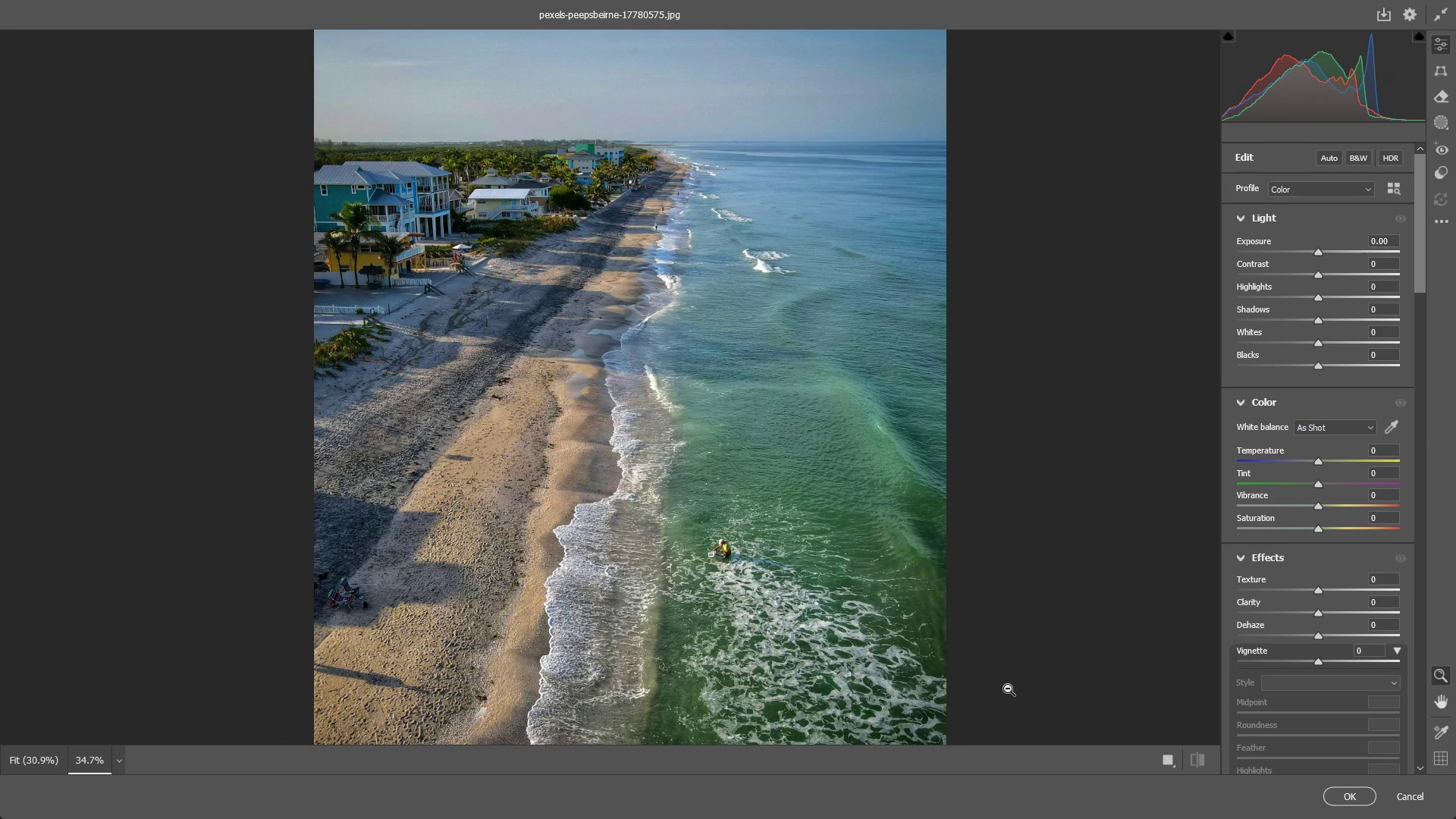 
wait(5.86)
 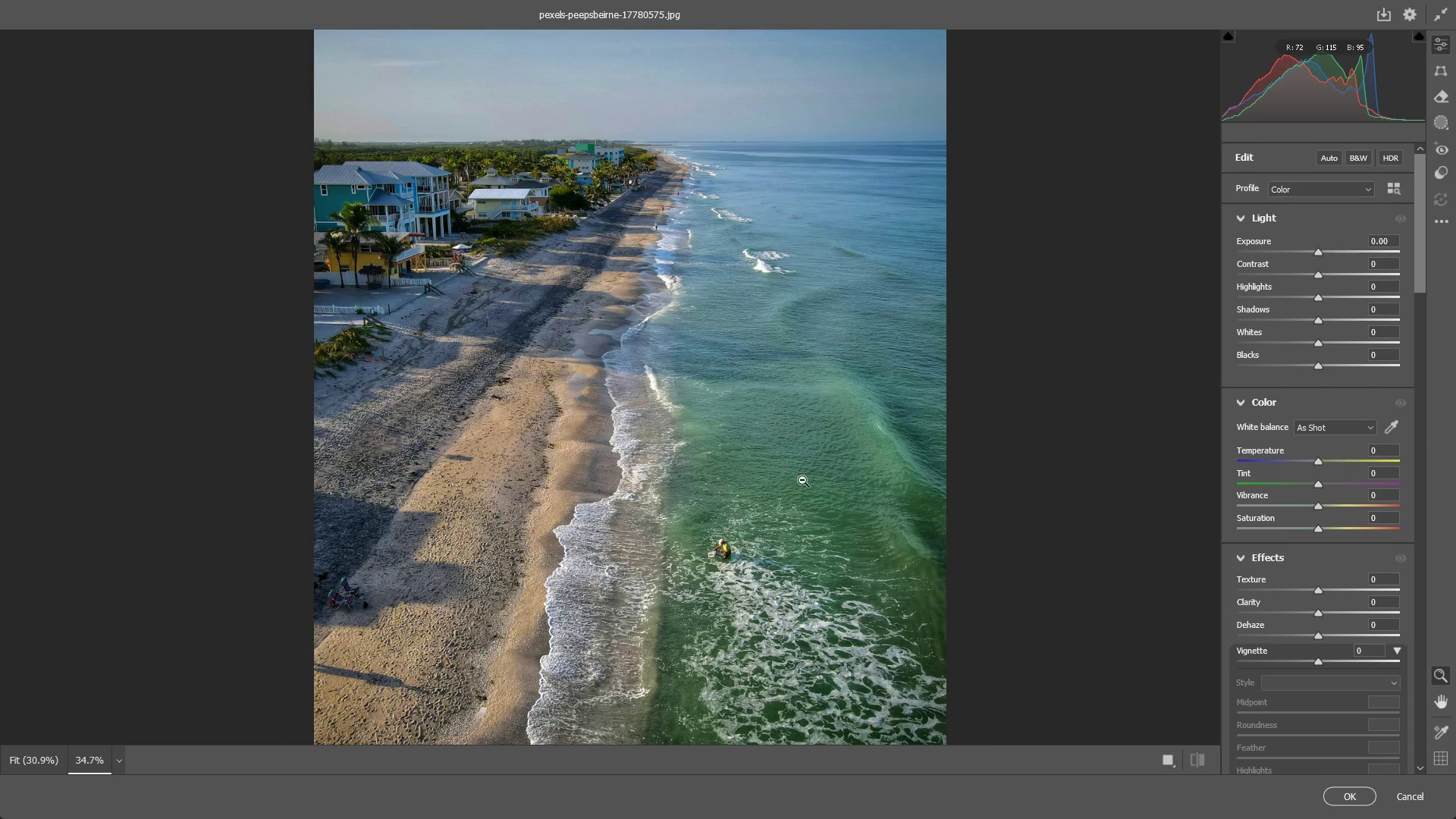 
left_click_drag(start_coordinate=[803, 499], to_coordinate=[790, 501])
 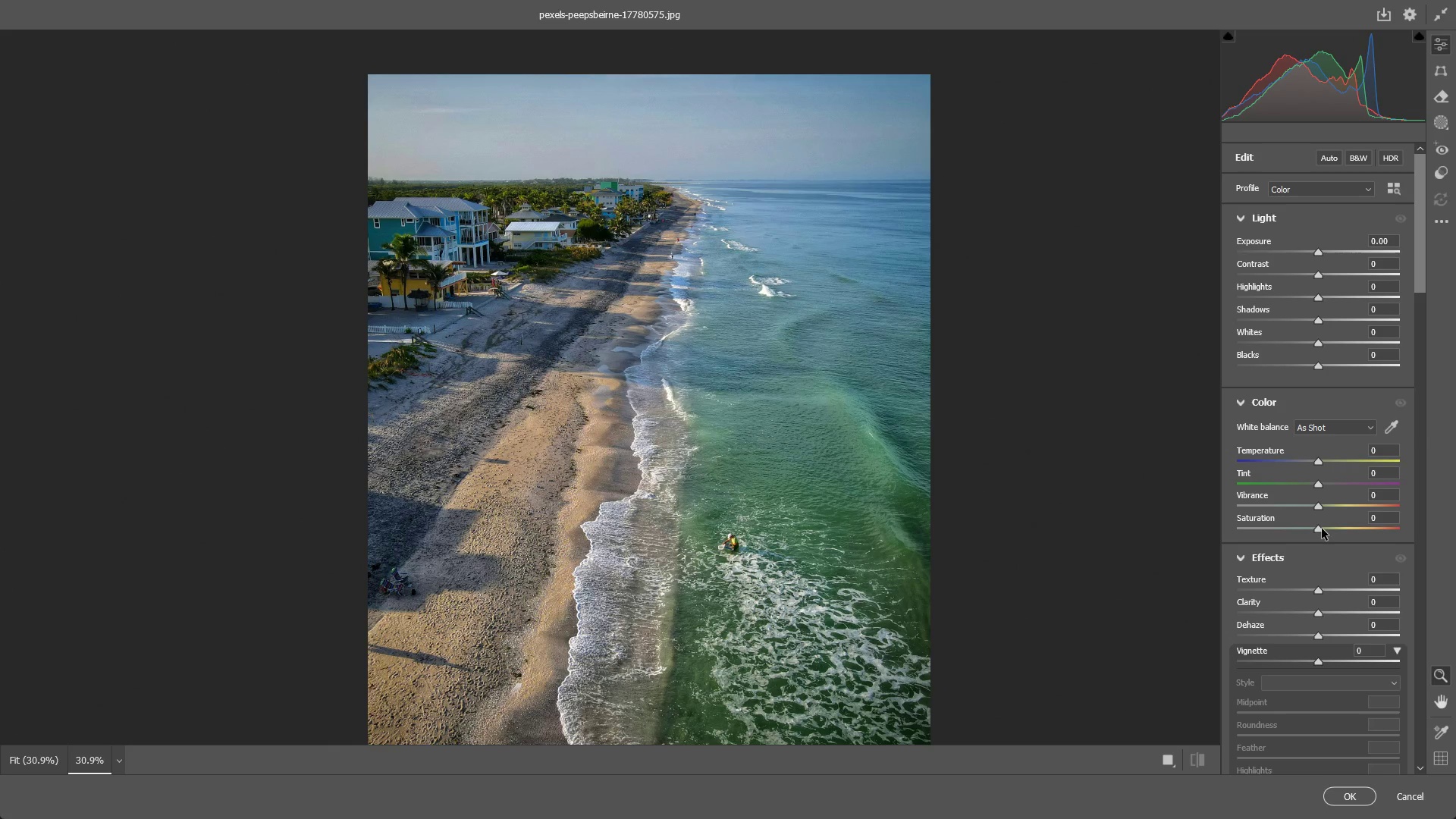 
left_click_drag(start_coordinate=[1321, 530], to_coordinate=[1334, 532])
 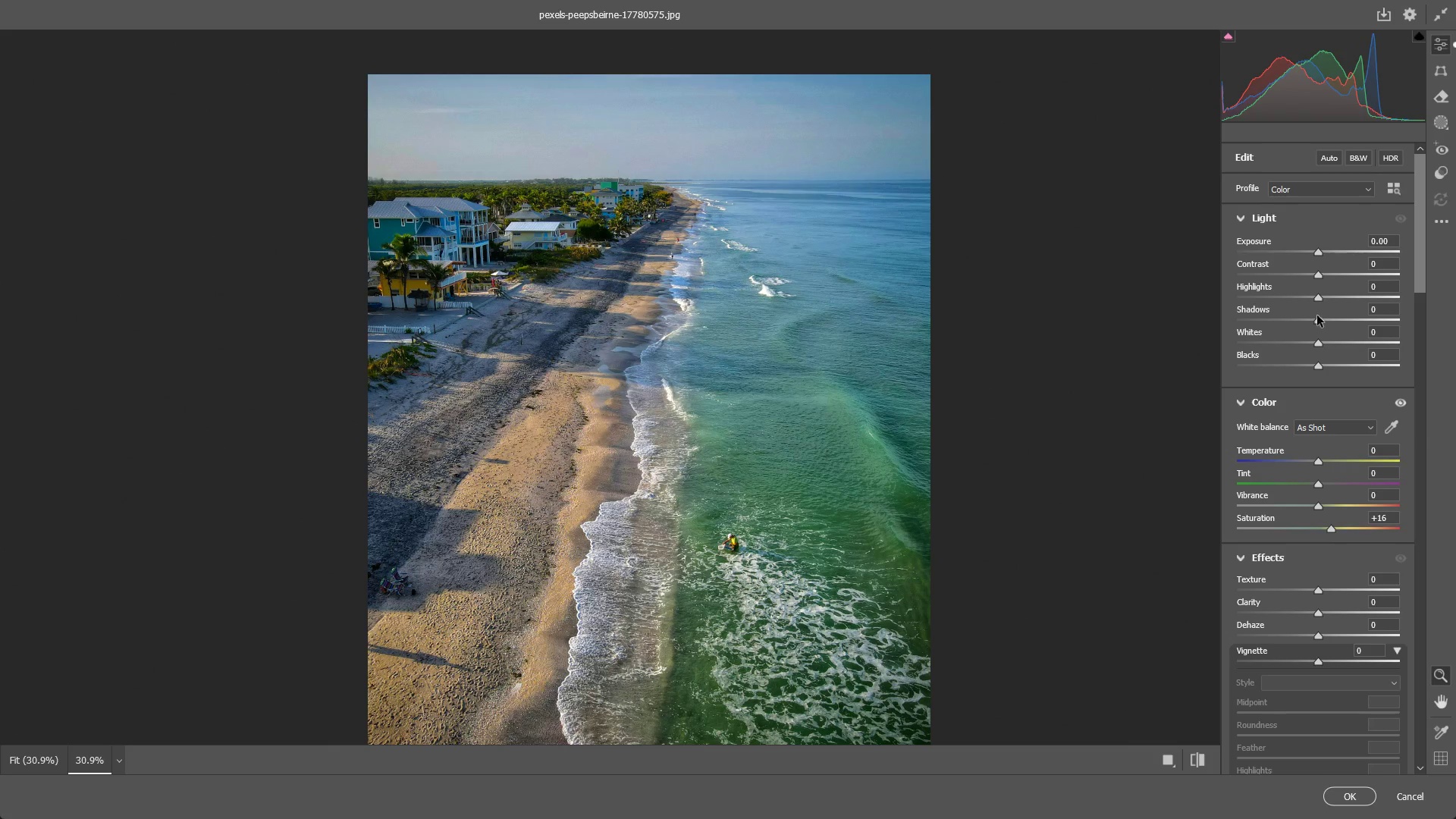 
left_click_drag(start_coordinate=[1316, 322], to_coordinate=[1291, 331])
 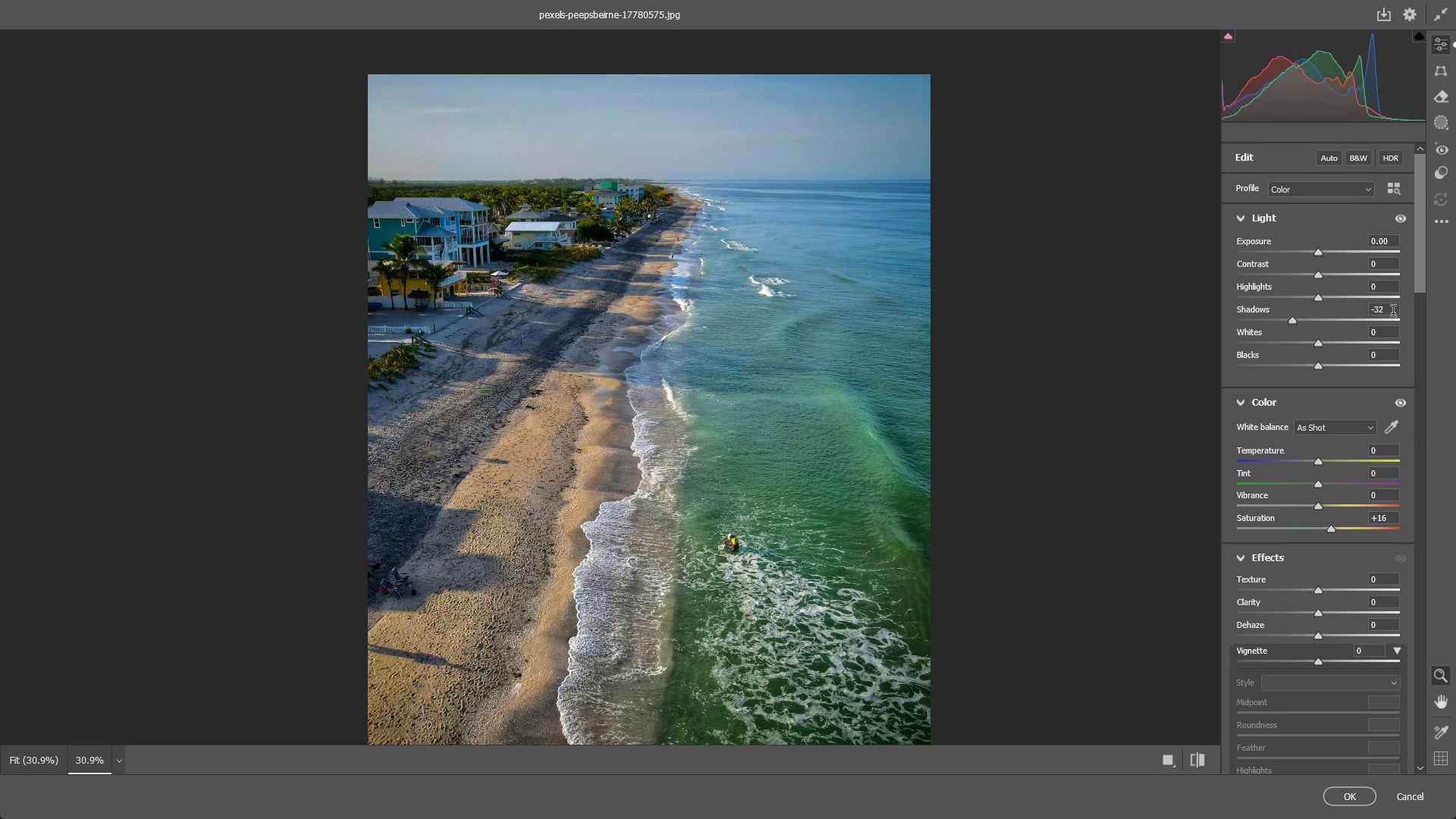 
left_click([1393, 313])
 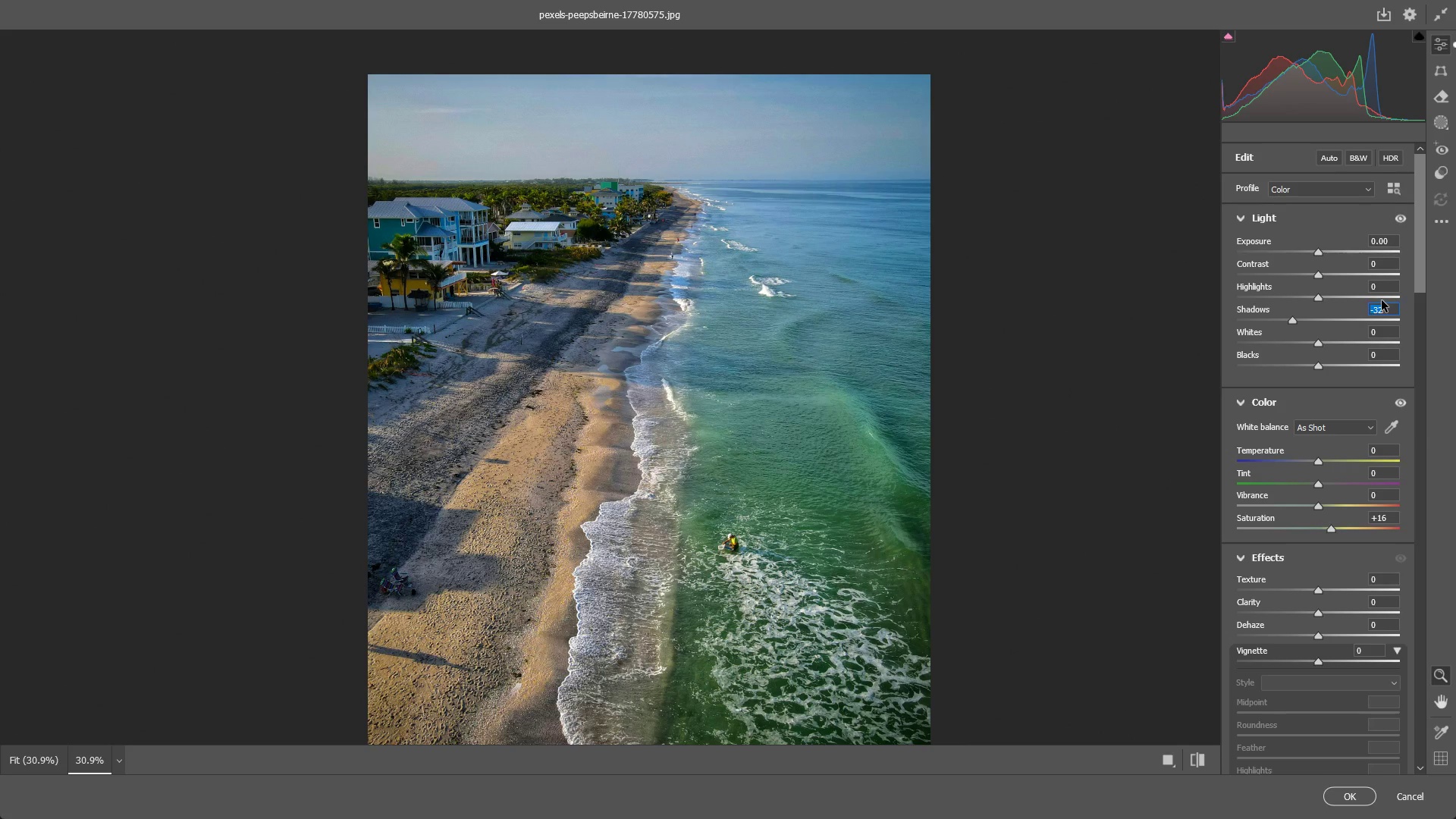 
key(Backspace)
 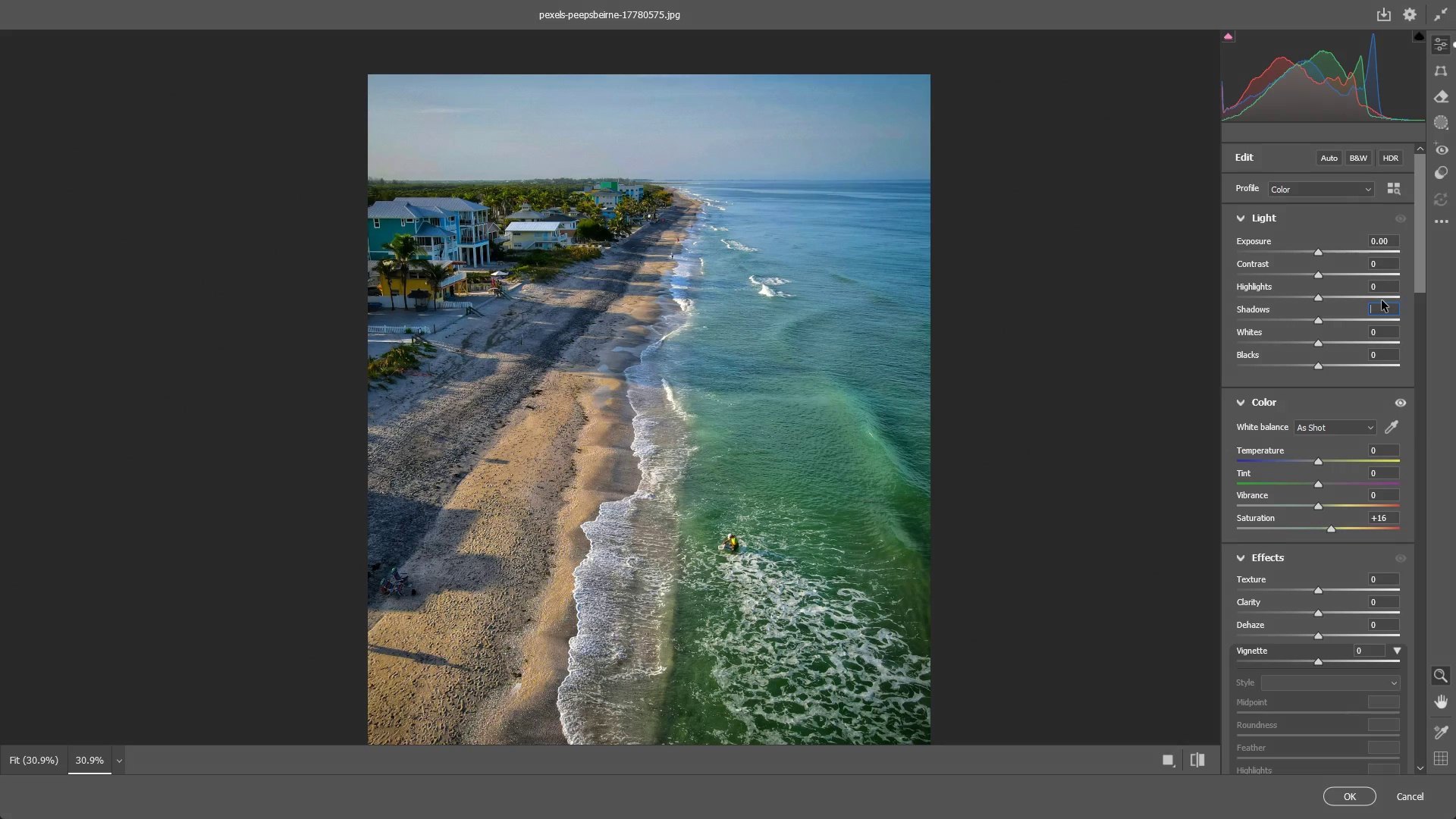 
key(Backspace)
 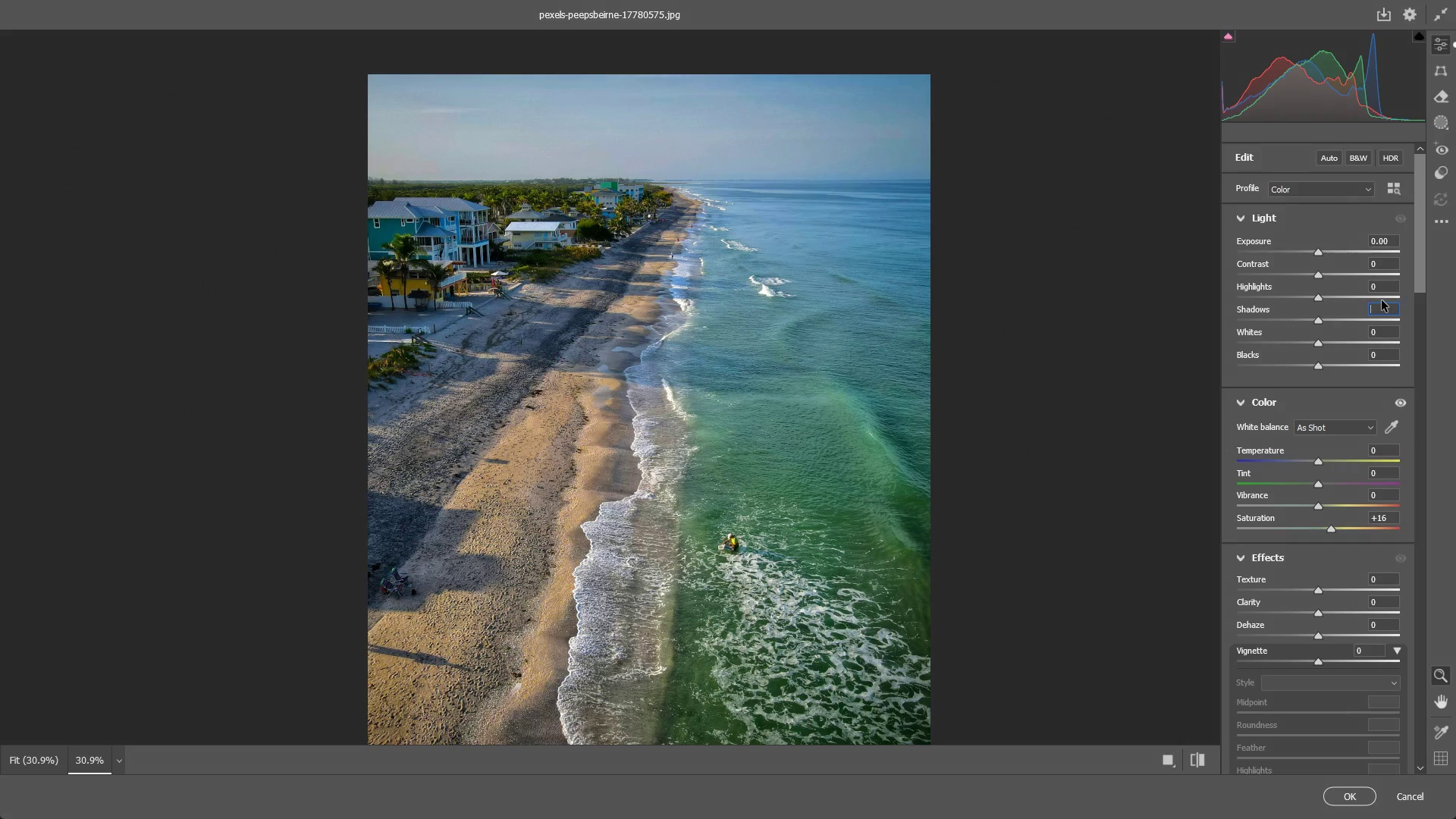 
key(Numpad3)
 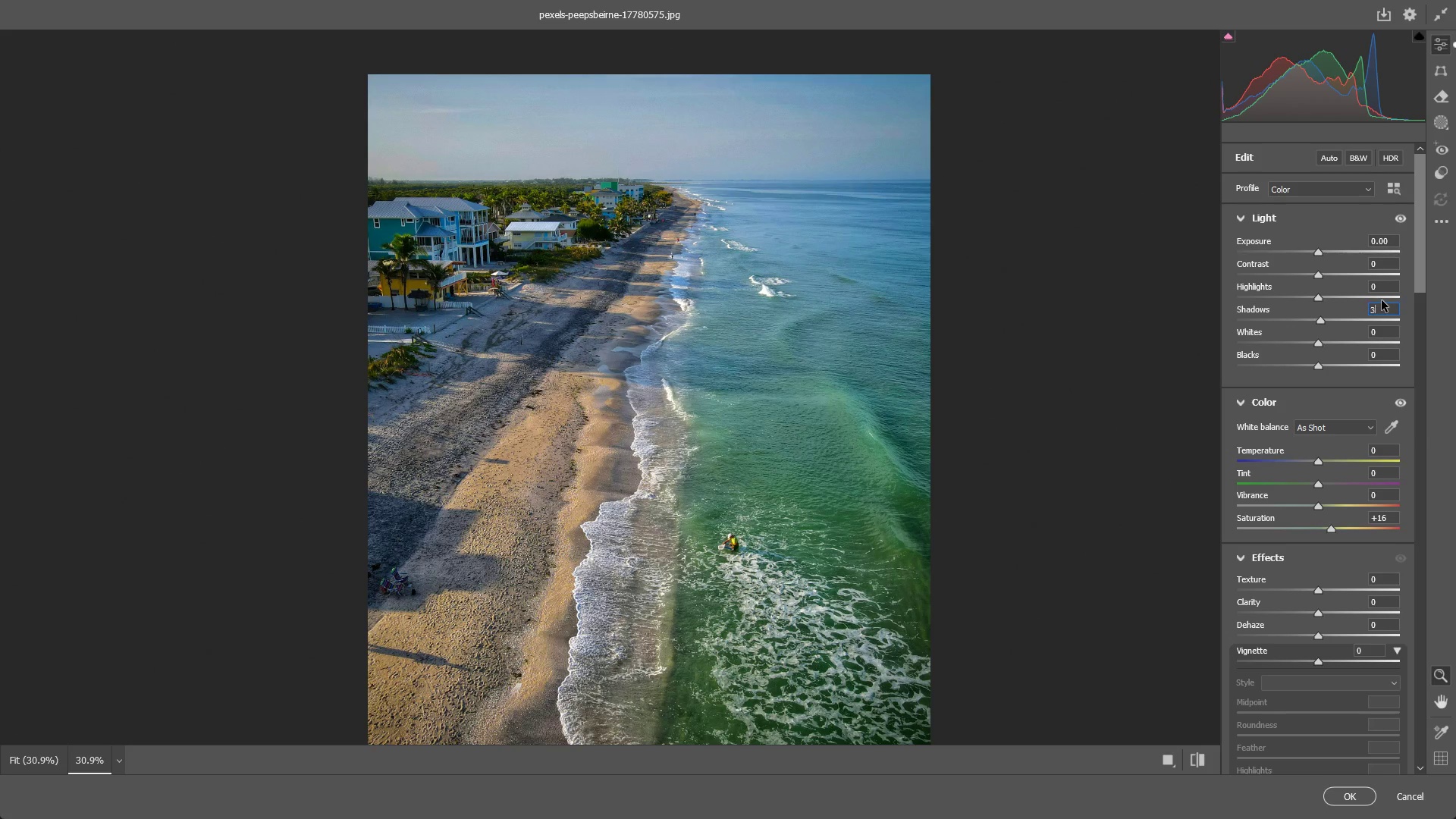 
key(Numpad2)
 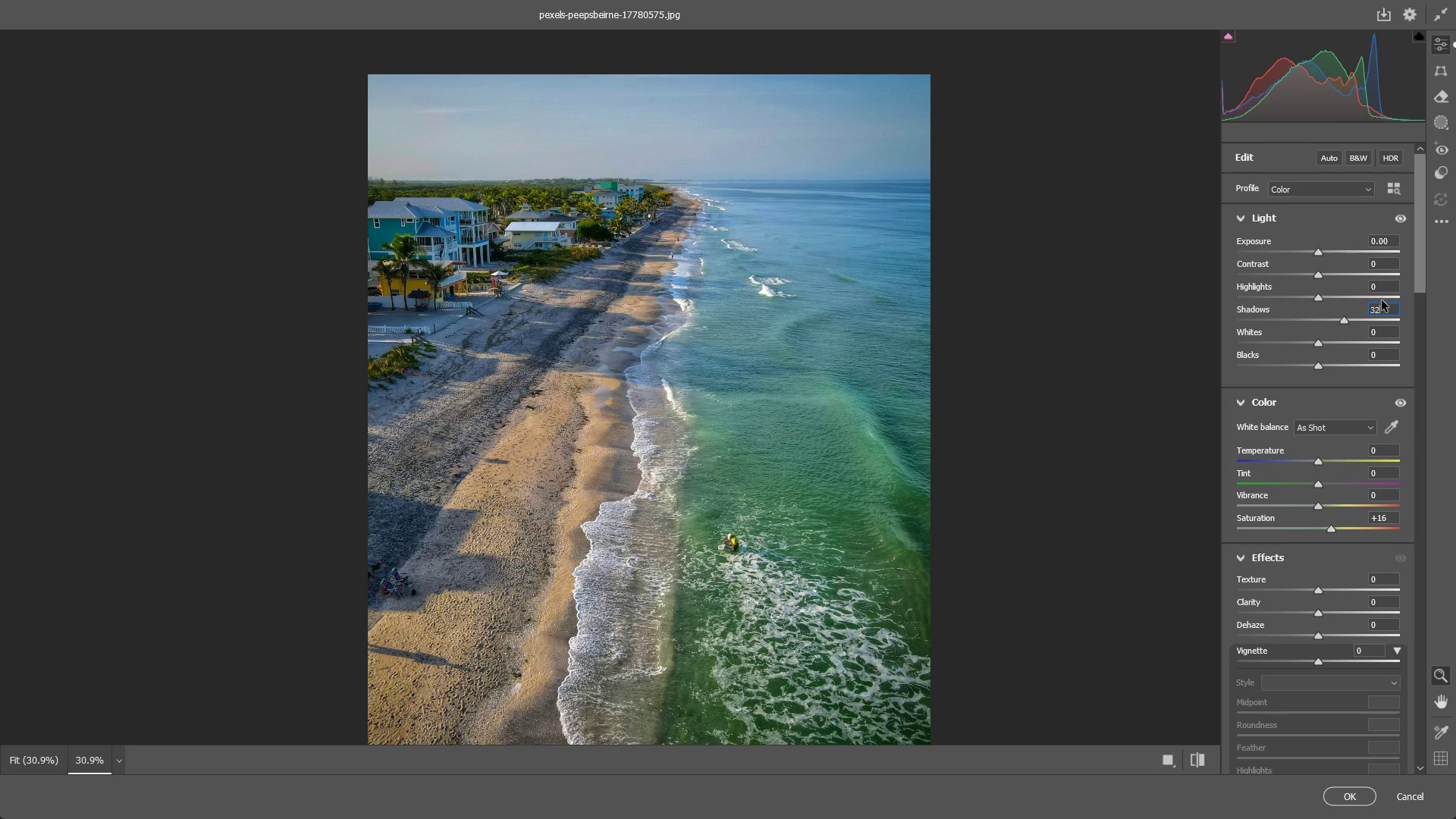 
key(NumpadEnter)
 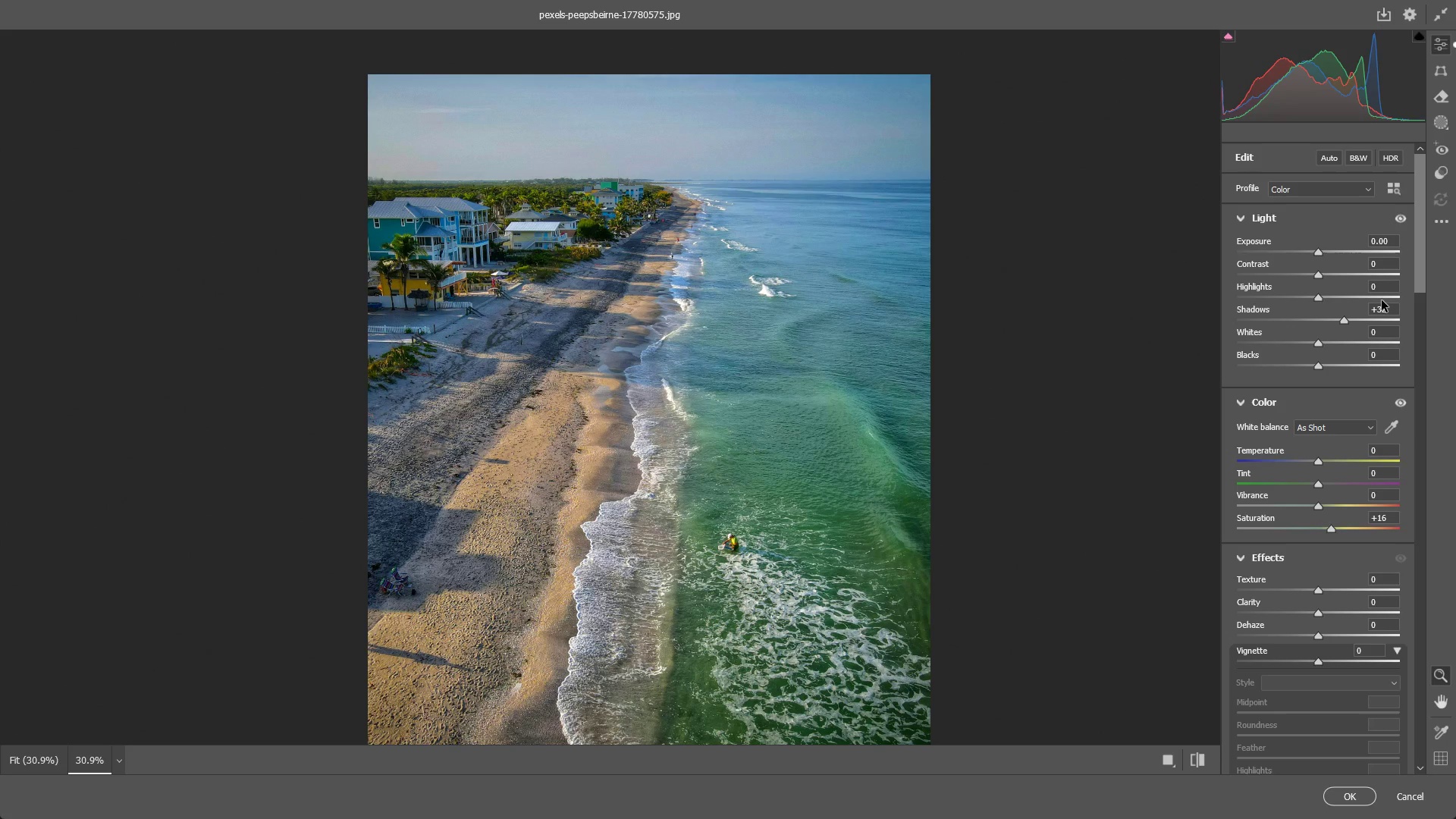 
wait(8.55)
 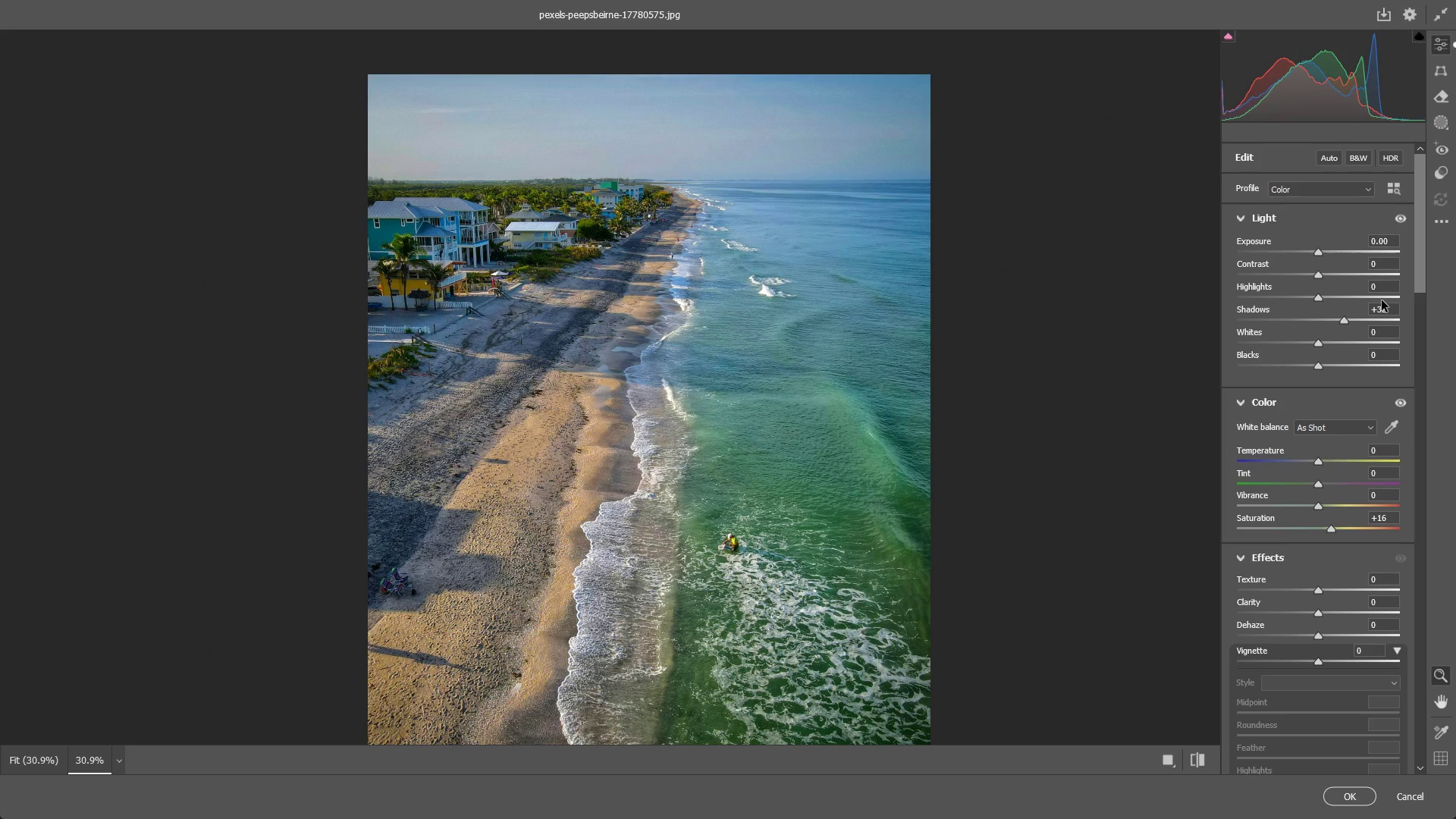 
left_click_drag(start_coordinate=[682, 496], to_coordinate=[686, 499])
 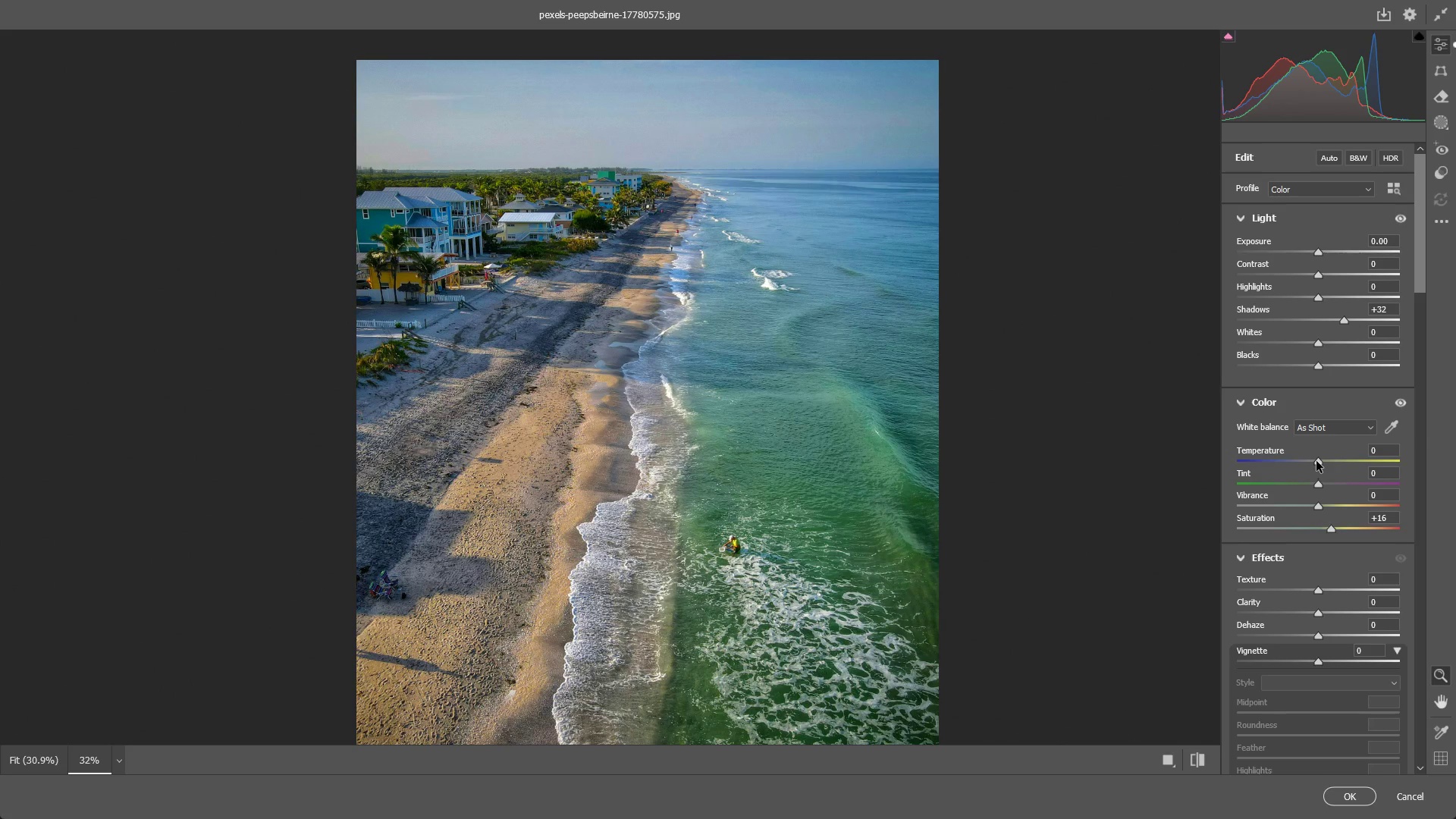 
left_click_drag(start_coordinate=[1316, 461], to_coordinate=[1323, 460])
 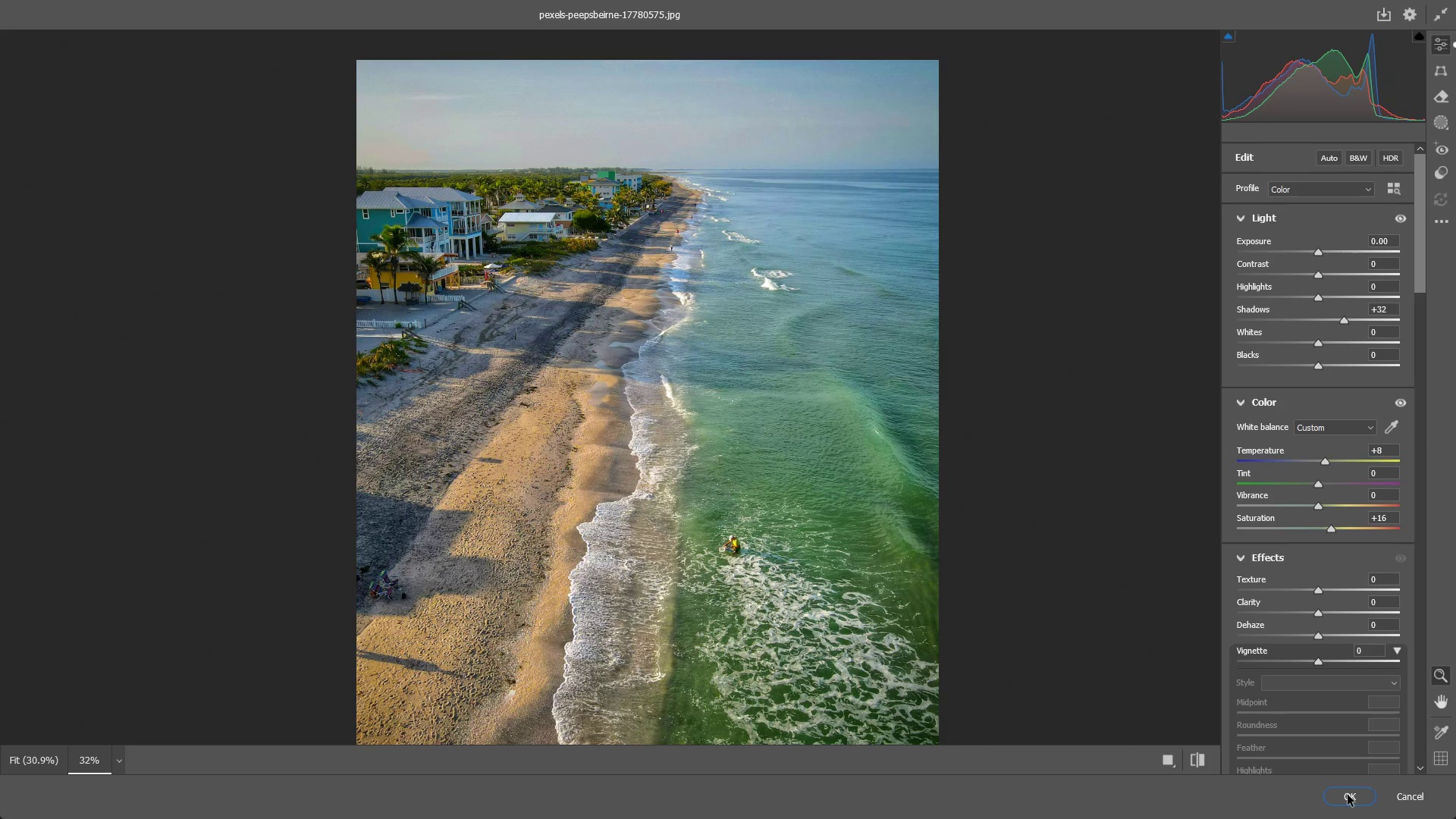 
left_click([1348, 795])
 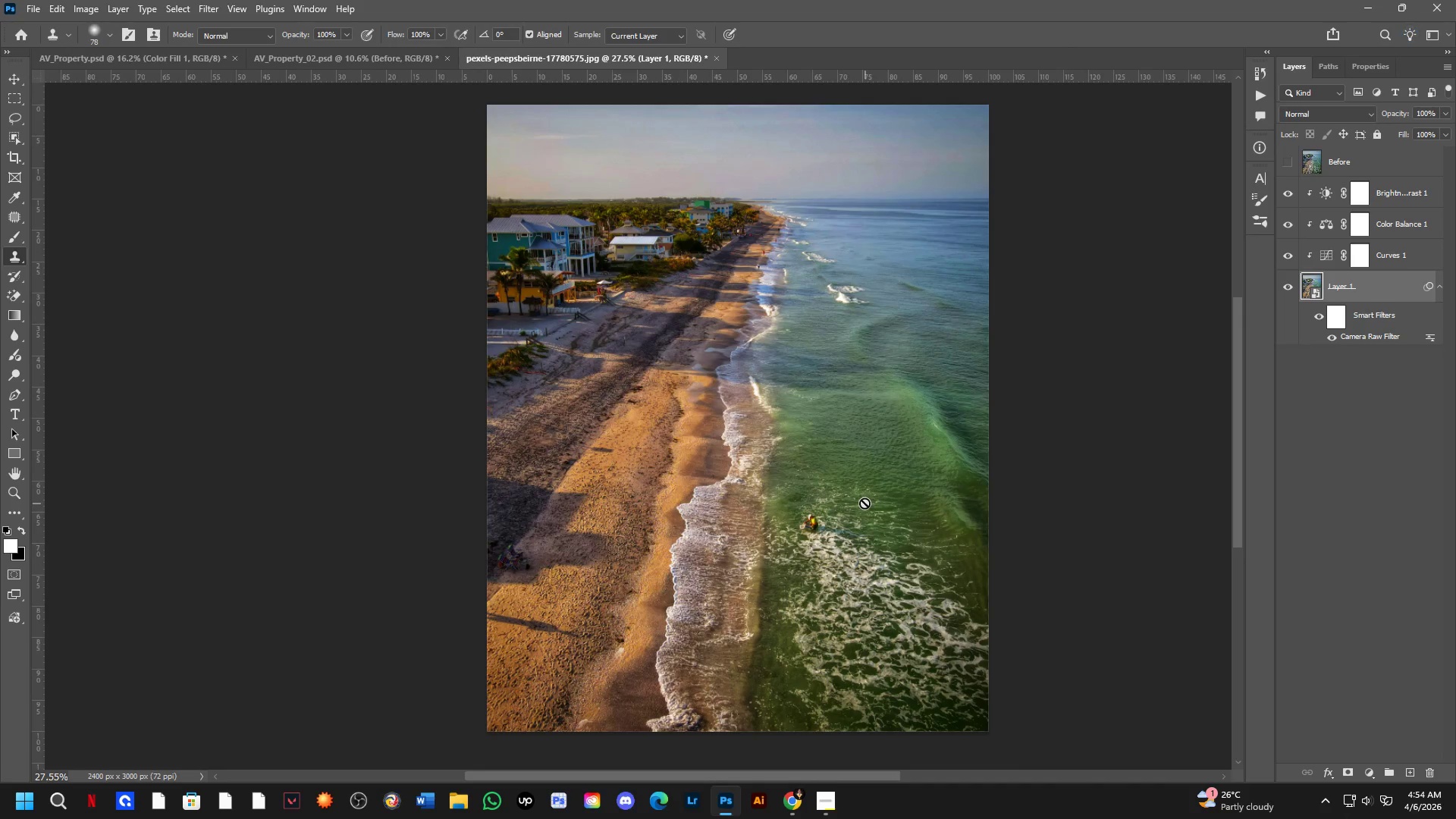 
key(Control+ControlLeft)
 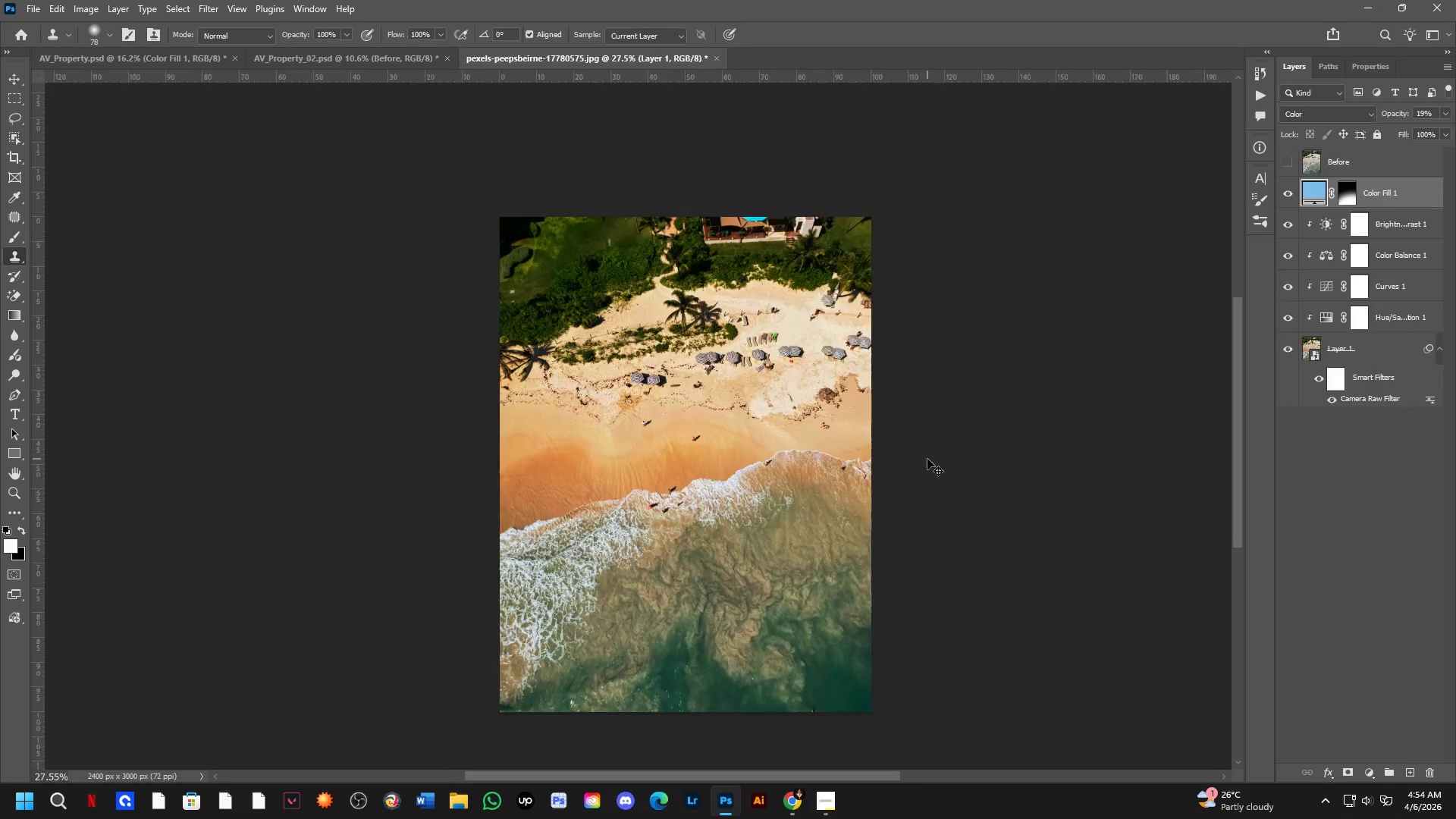 
key(Control+Tab)
 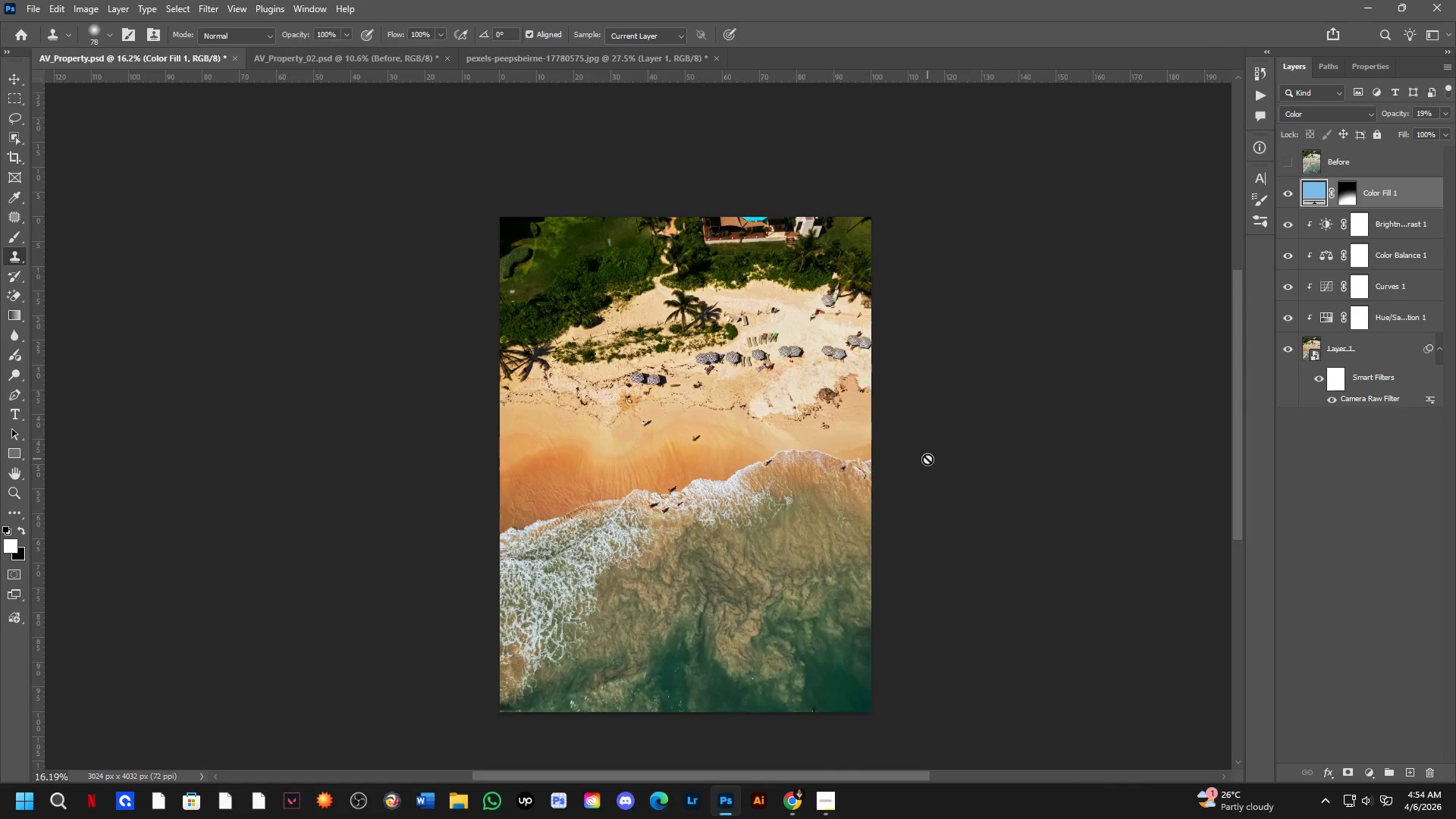 
key(Control+ControlLeft)
 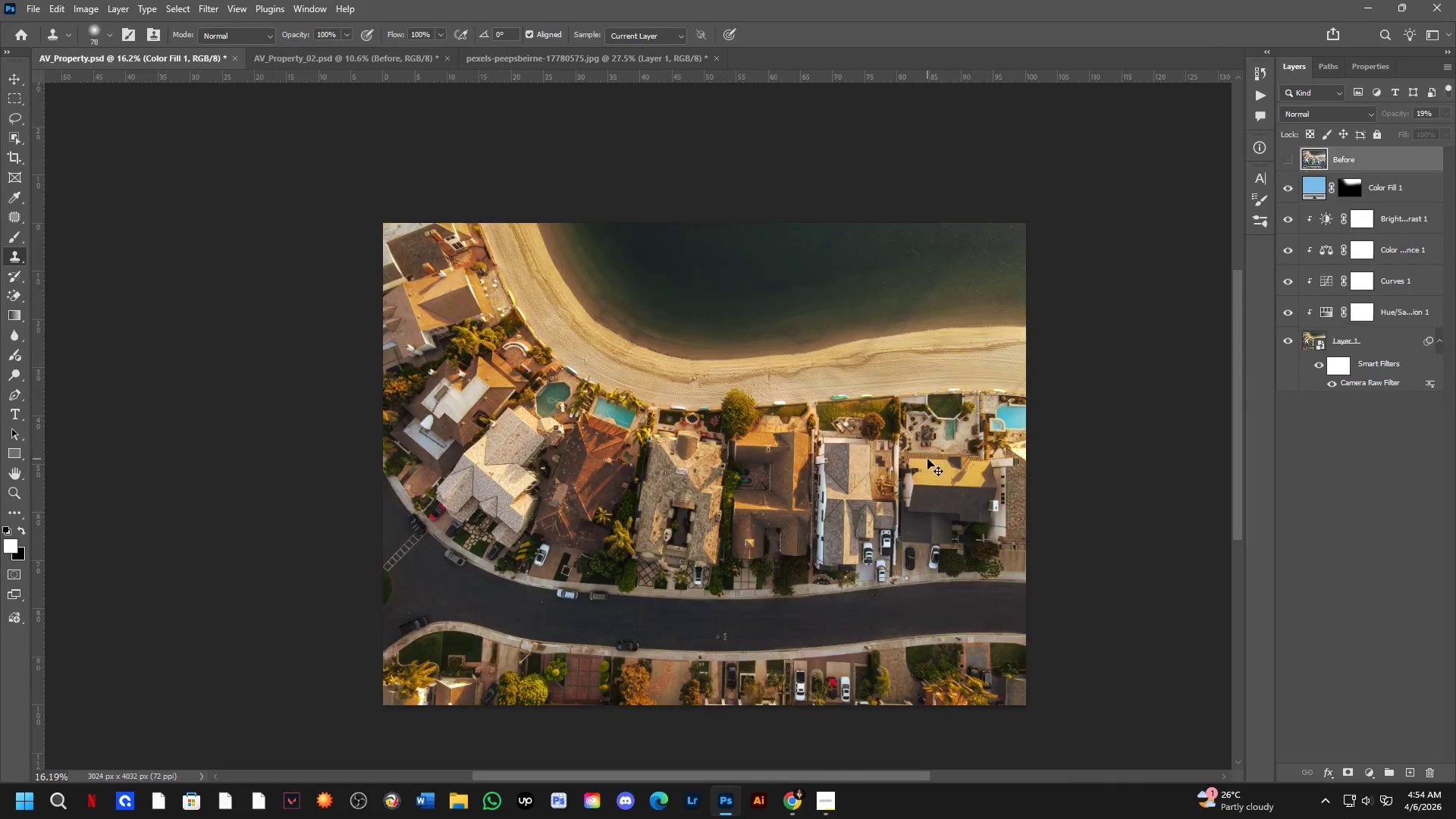 
key(Control+Tab)
 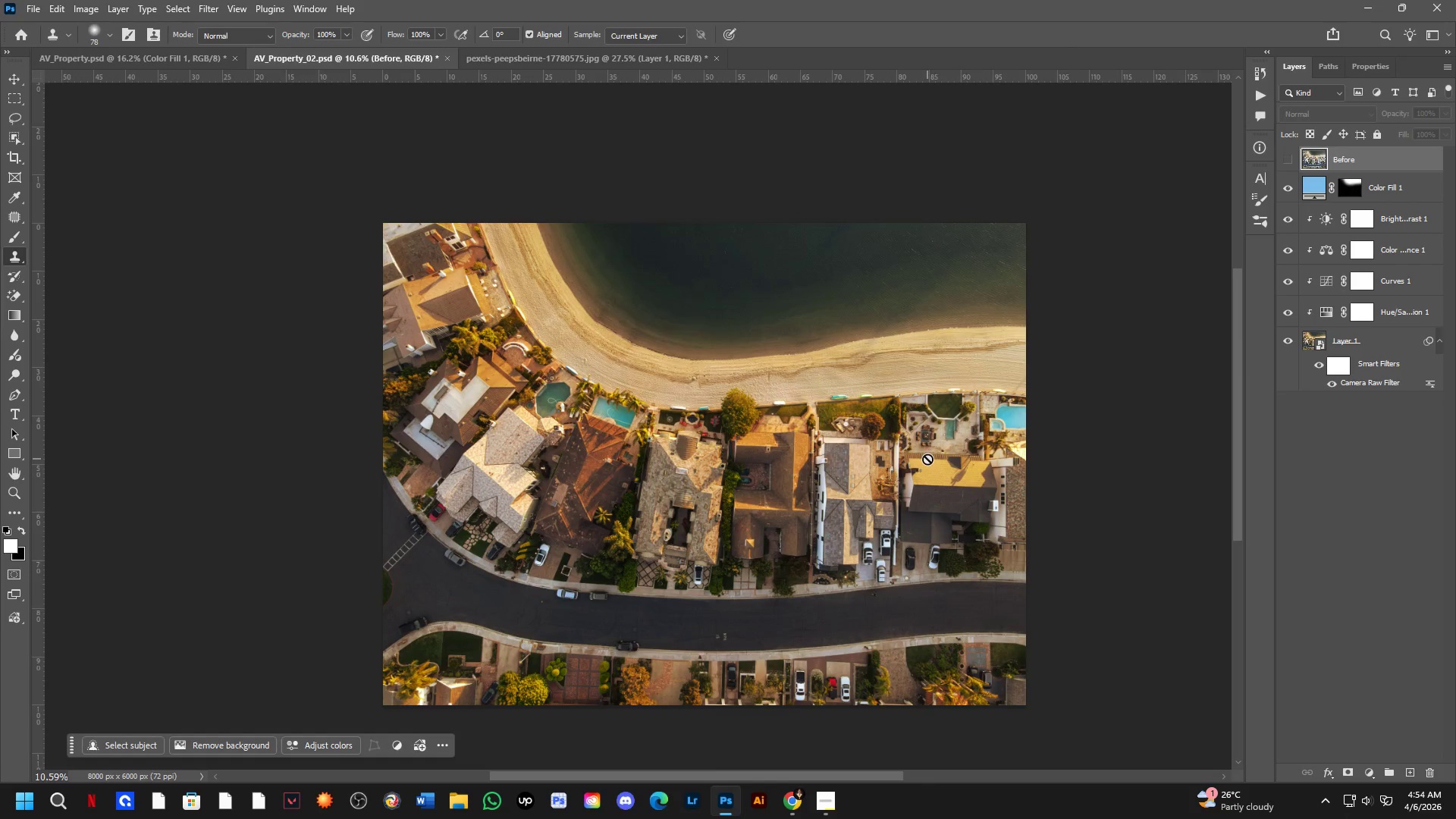 
key(Control+ControlLeft)
 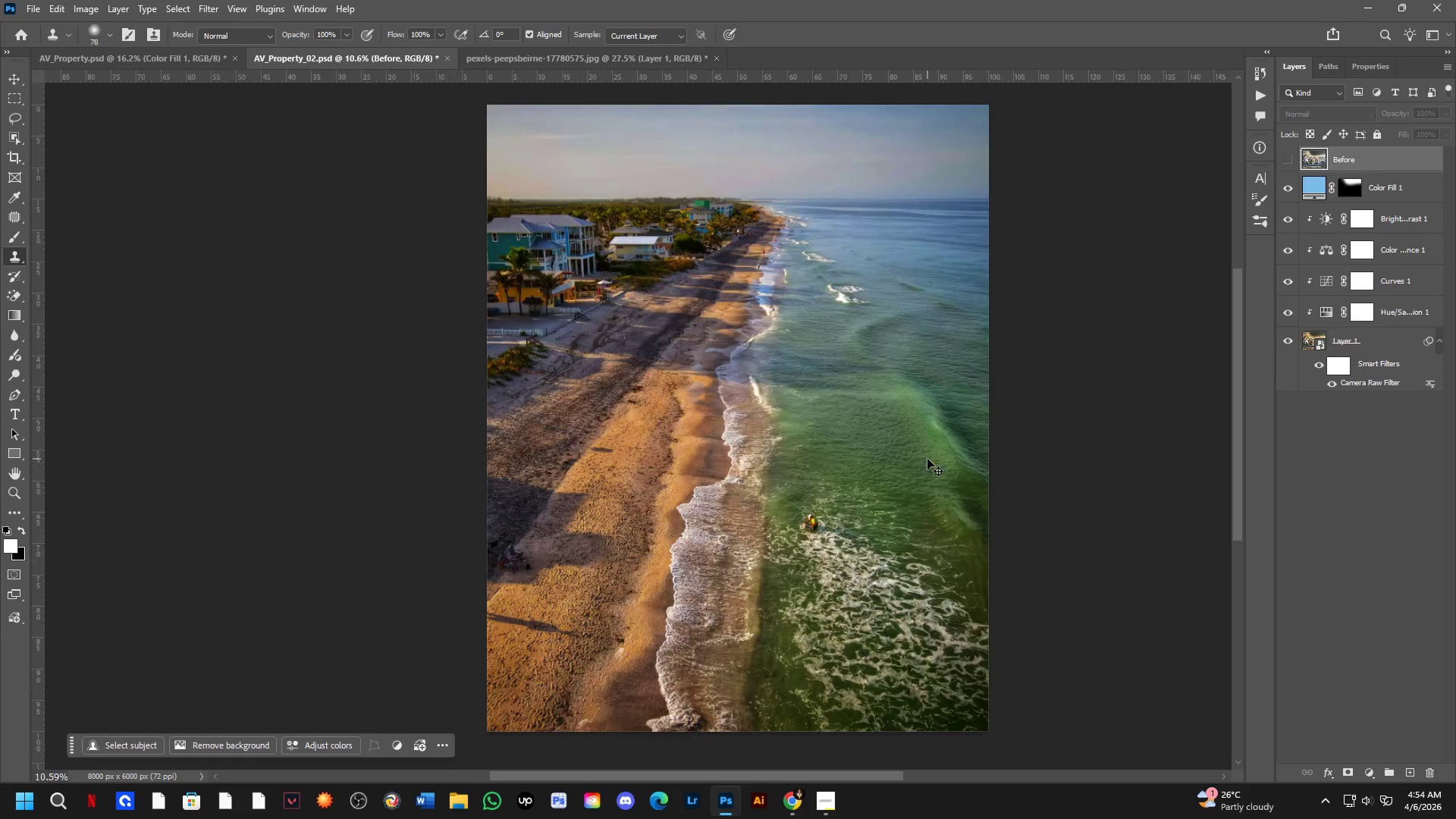 
key(Control+Tab)
 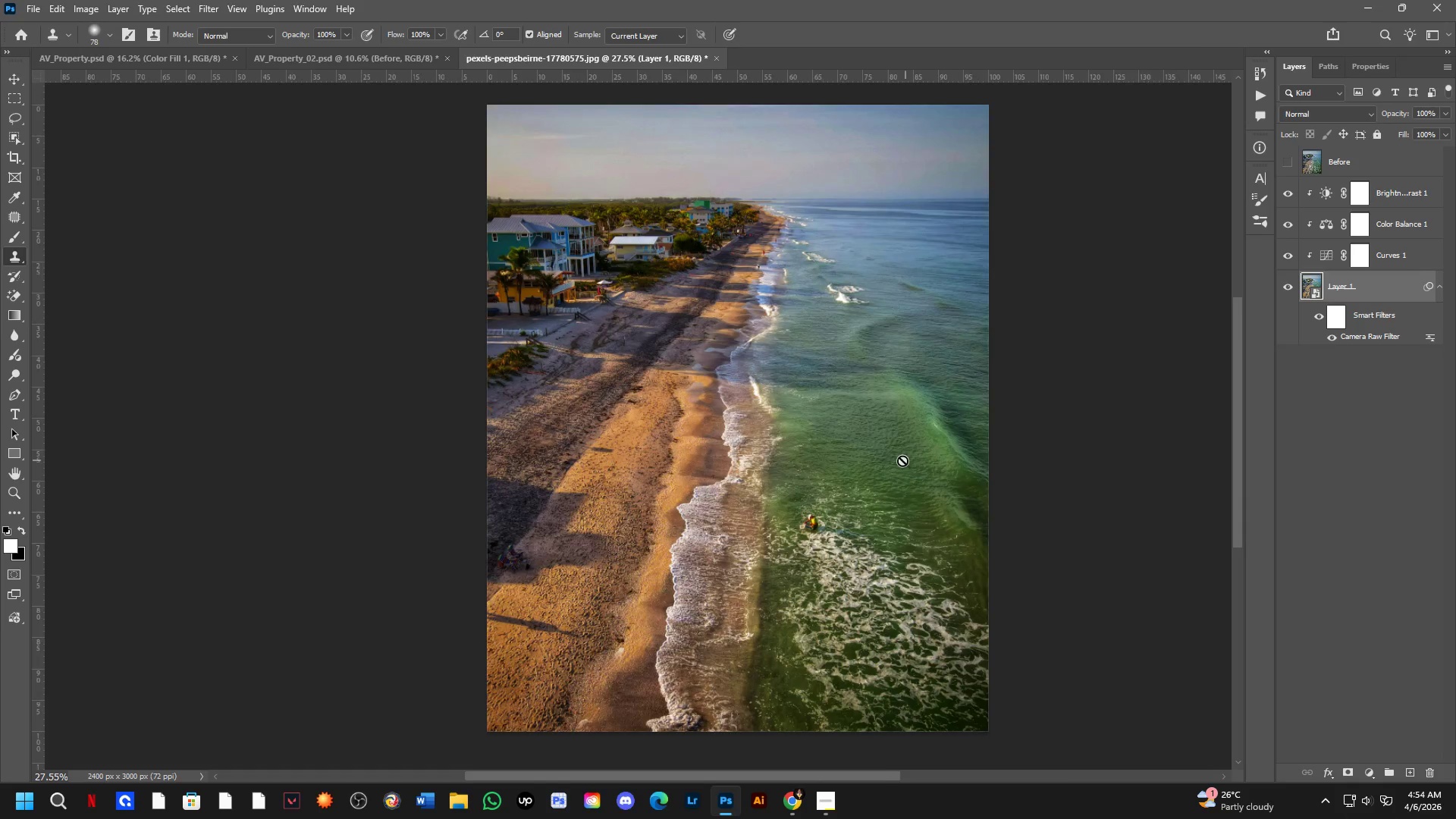 
hold_key(key=Space, duration=0.56)
 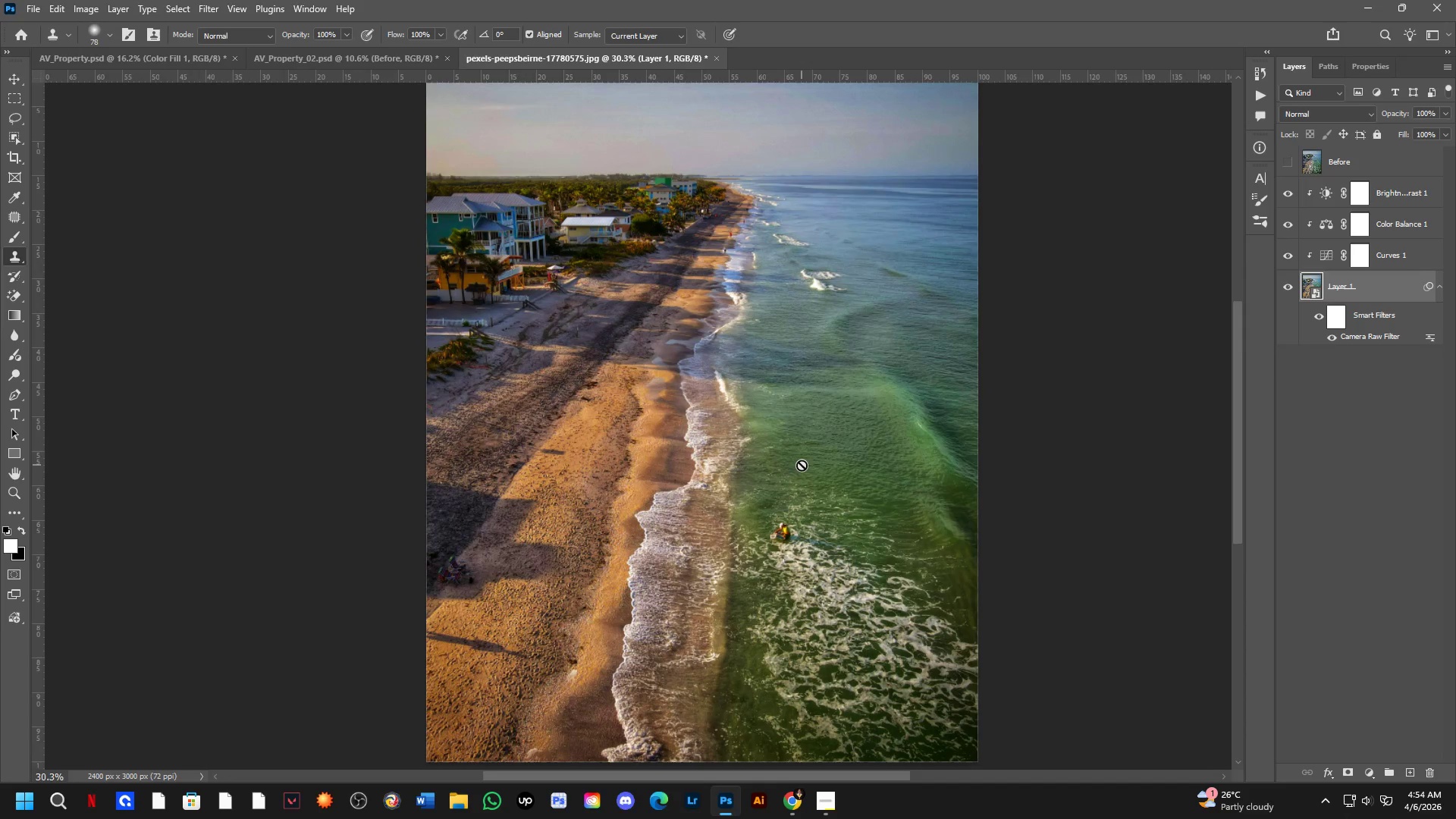 
left_click_drag(start_coordinate=[843, 461], to_coordinate=[805, 464])
 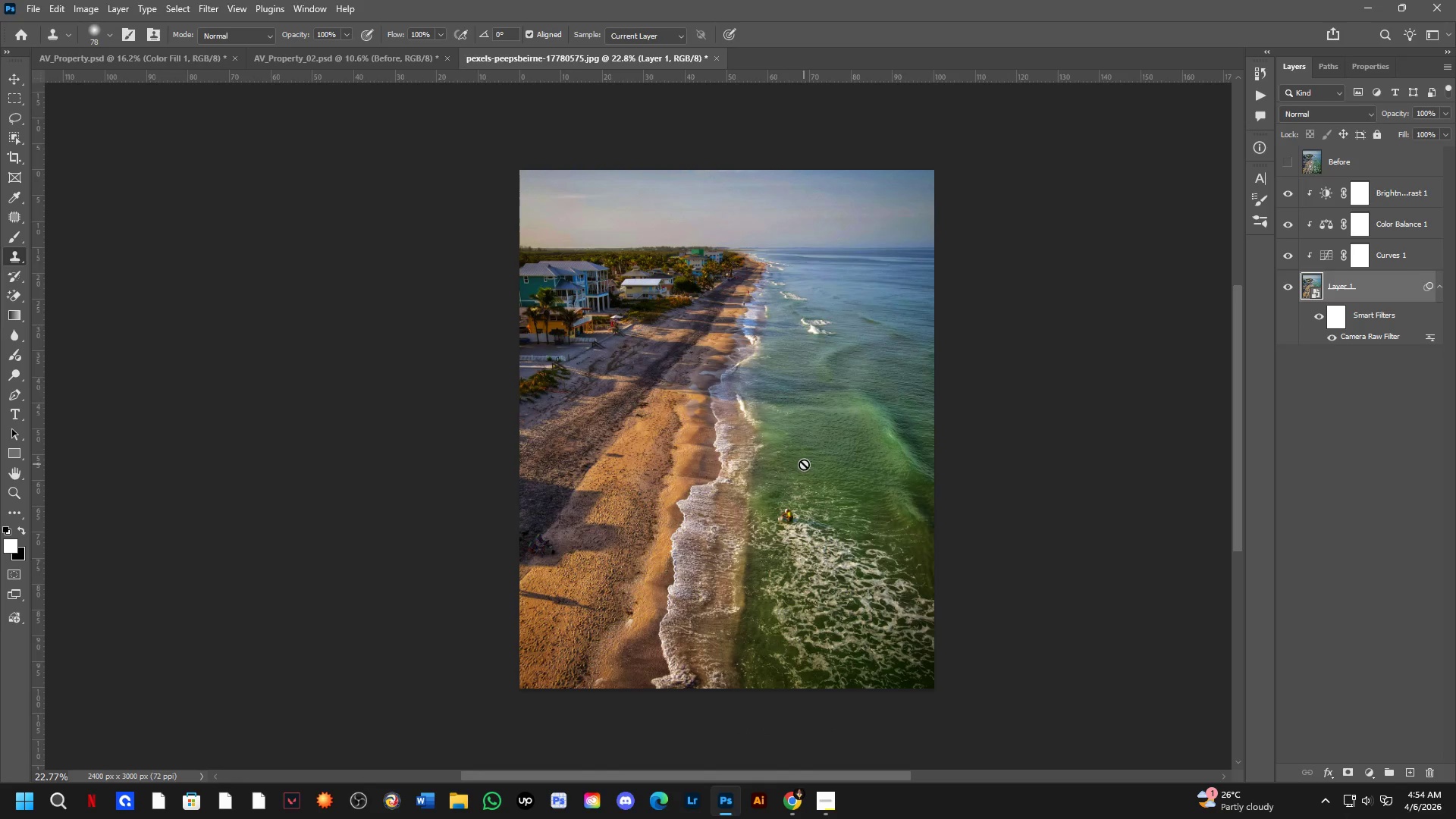 
scroll: coordinate [891, 462], scroll_direction: down, amount: 2.0
 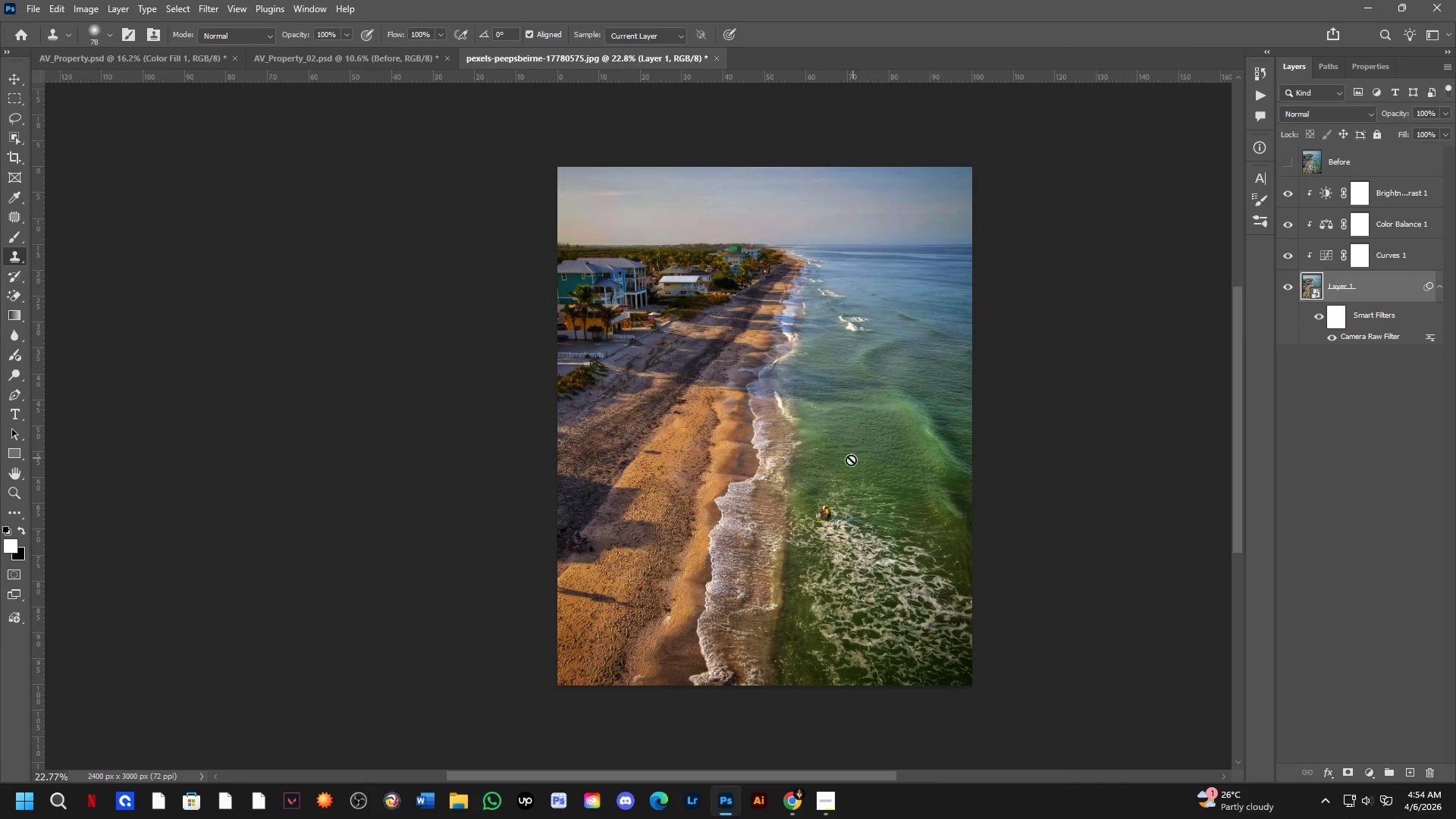 
hold_key(key=Space, duration=0.59)
 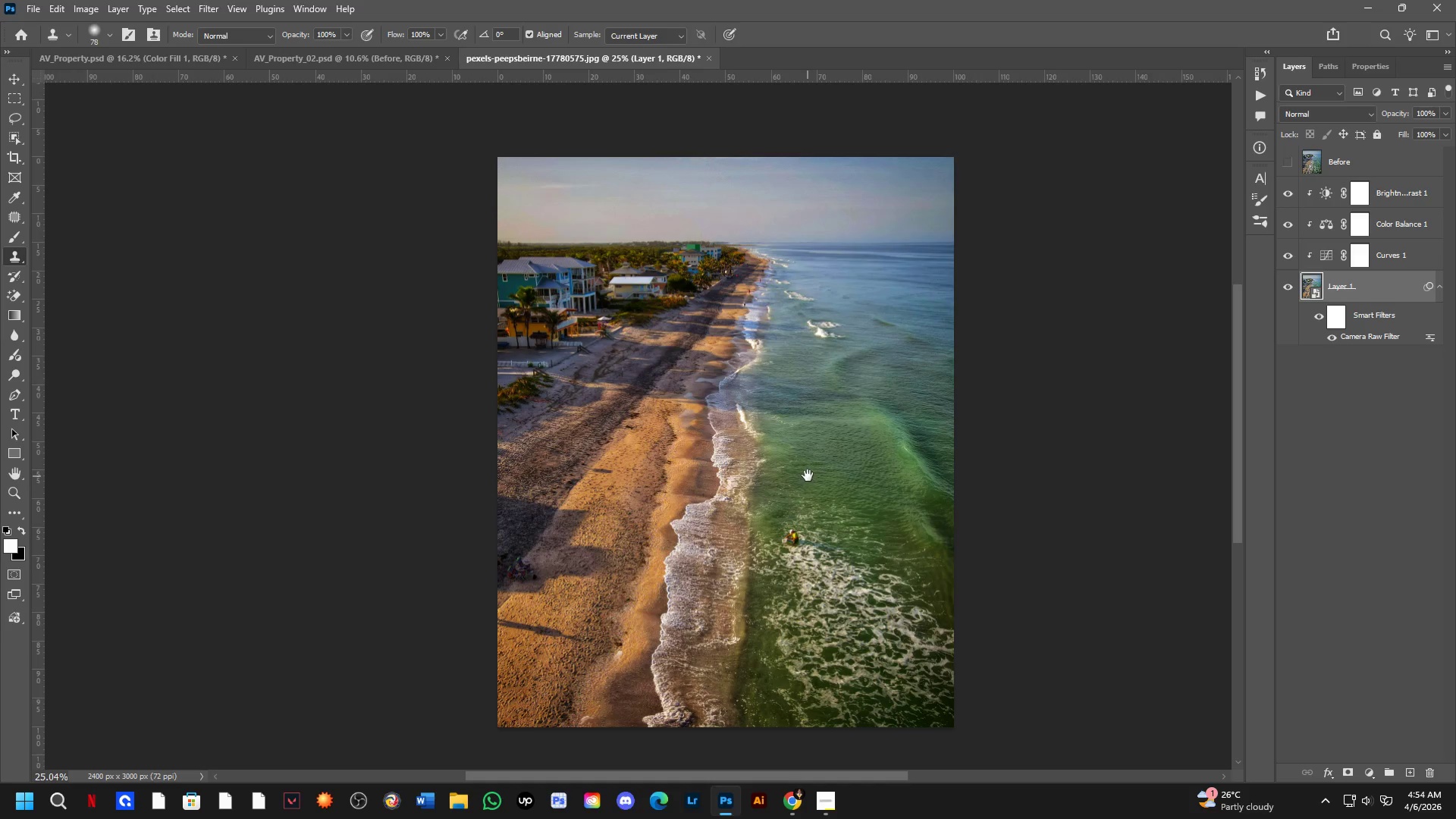 
scroll: coordinate [802, 465], scroll_direction: up, amount: 3.0
 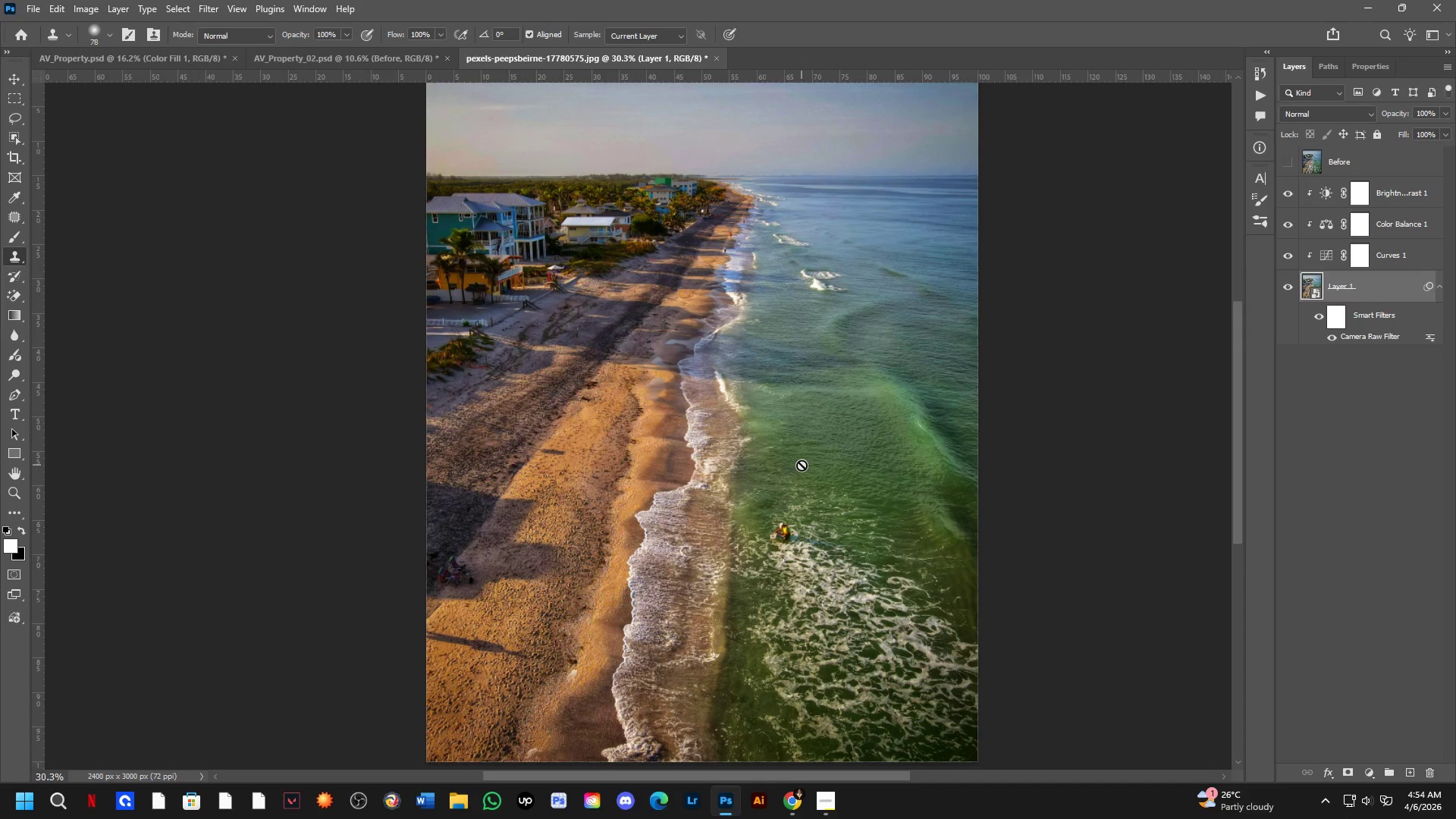 
left_click_drag(start_coordinate=[801, 465], to_coordinate=[808, 482])
 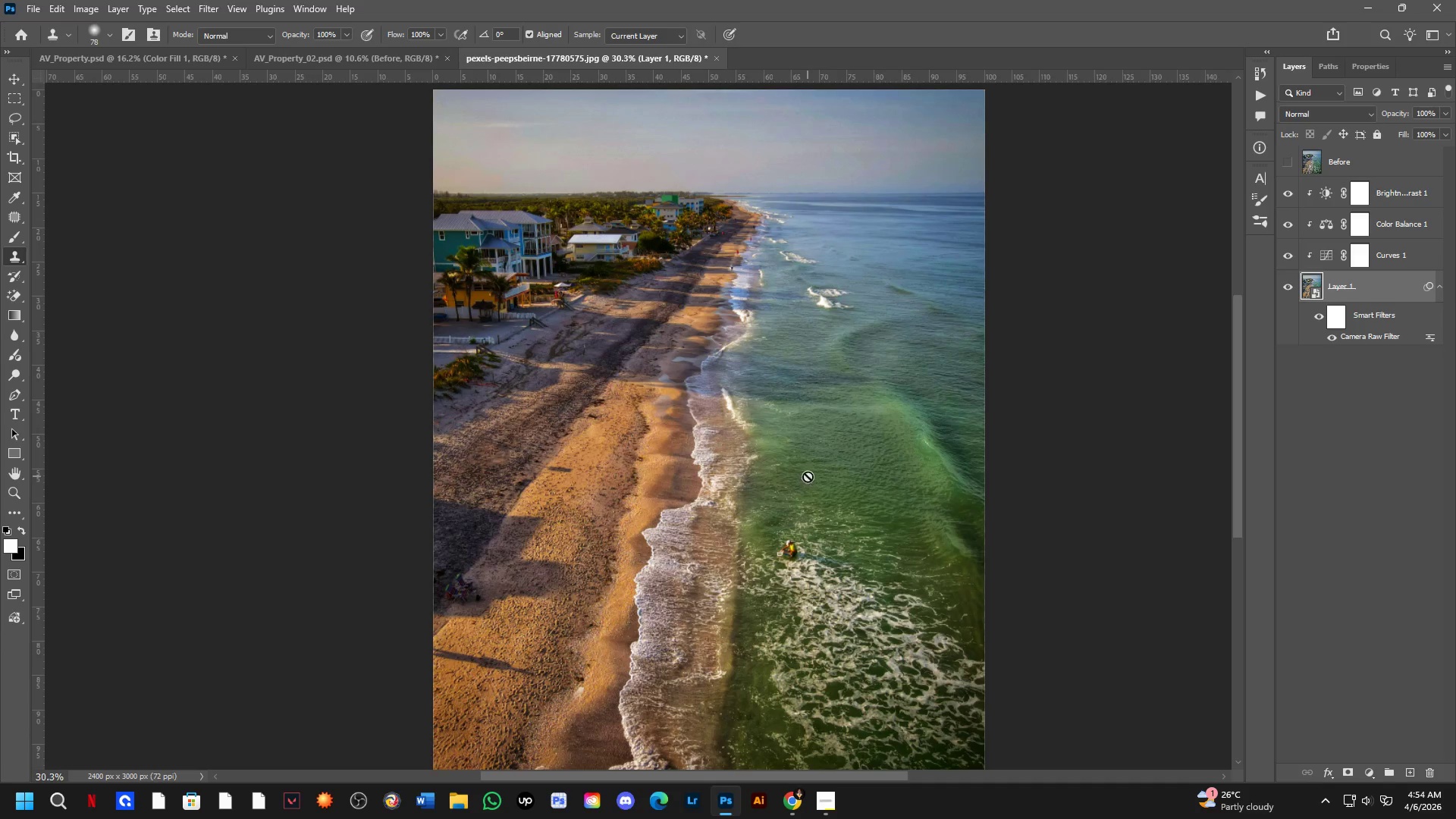 
hold_key(key=Space, duration=0.45)
 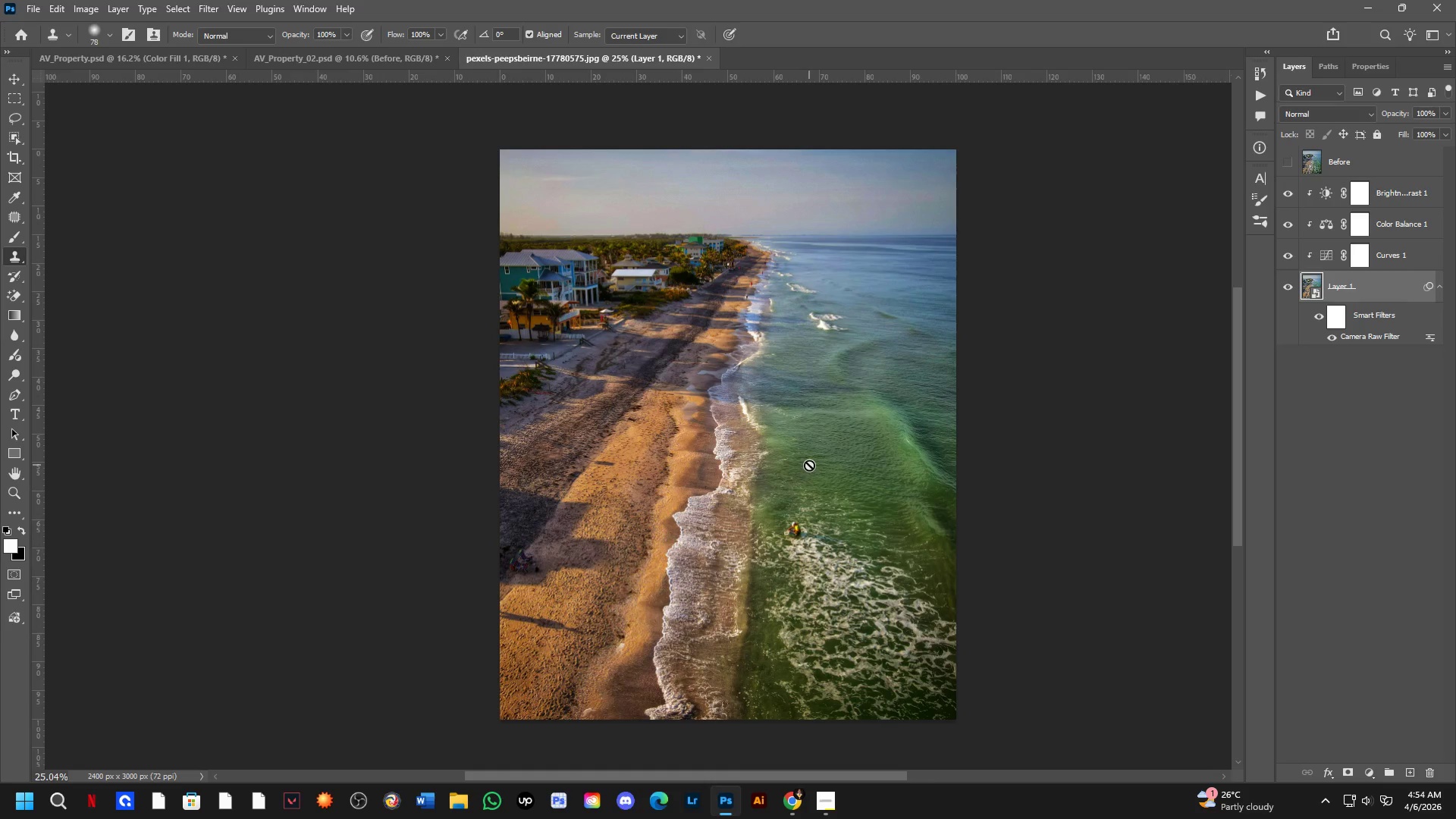 
left_click_drag(start_coordinate=[808, 476], to_coordinate=[810, 469])
 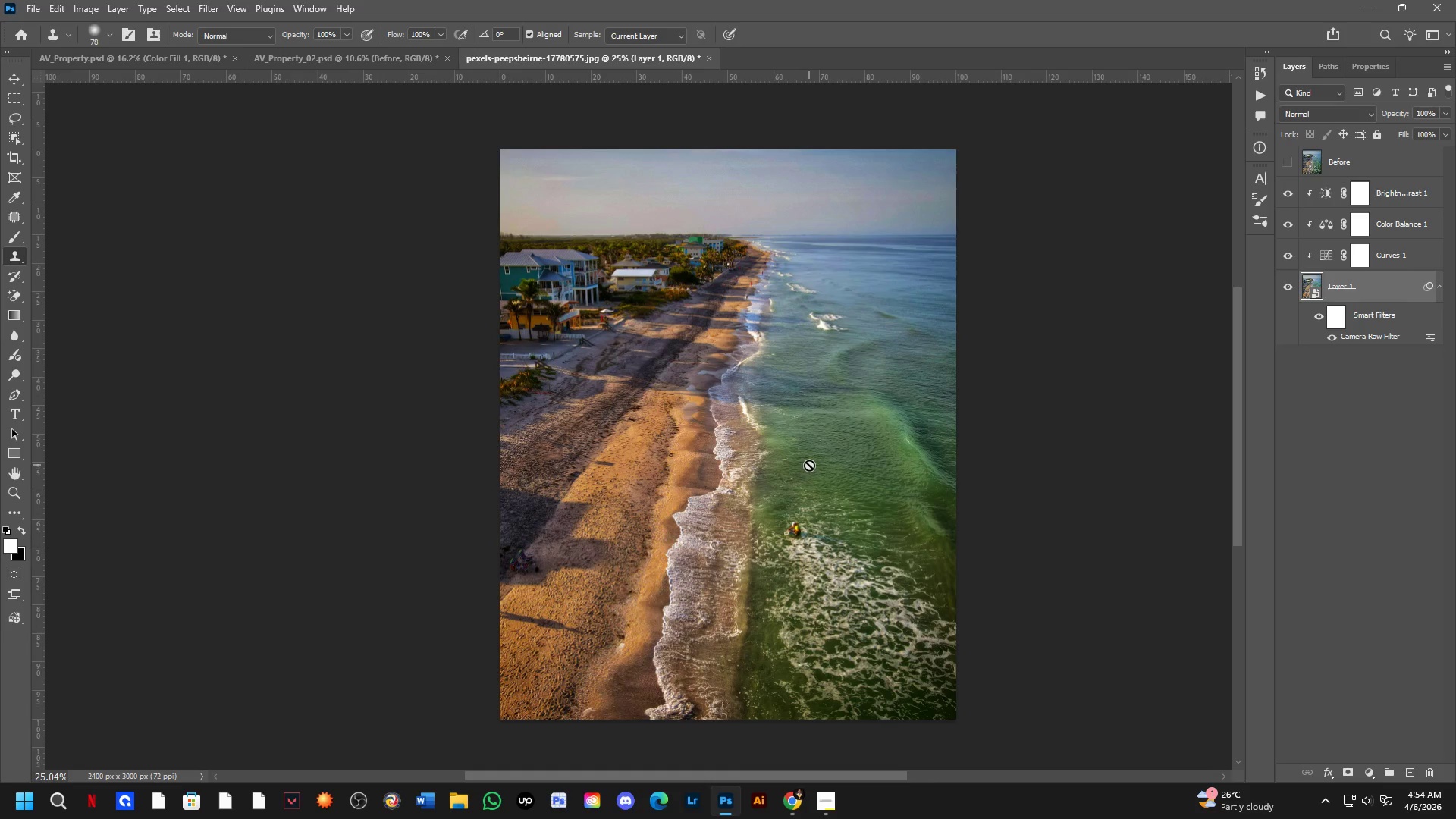 
scroll: coordinate [808, 476], scroll_direction: down, amount: 2.0
 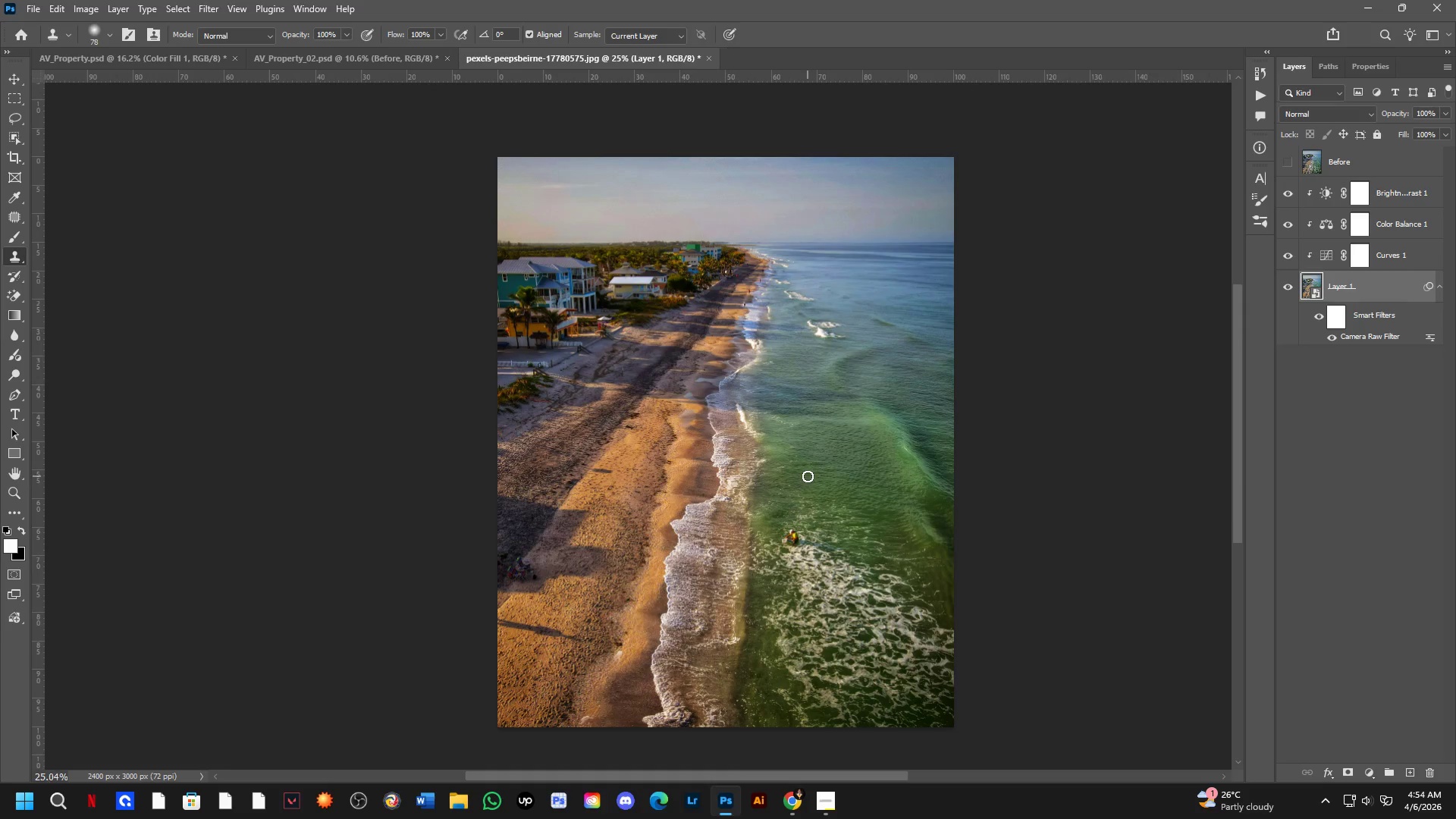 
scroll: coordinate [766, 500], scroll_direction: up, amount: 2.0
 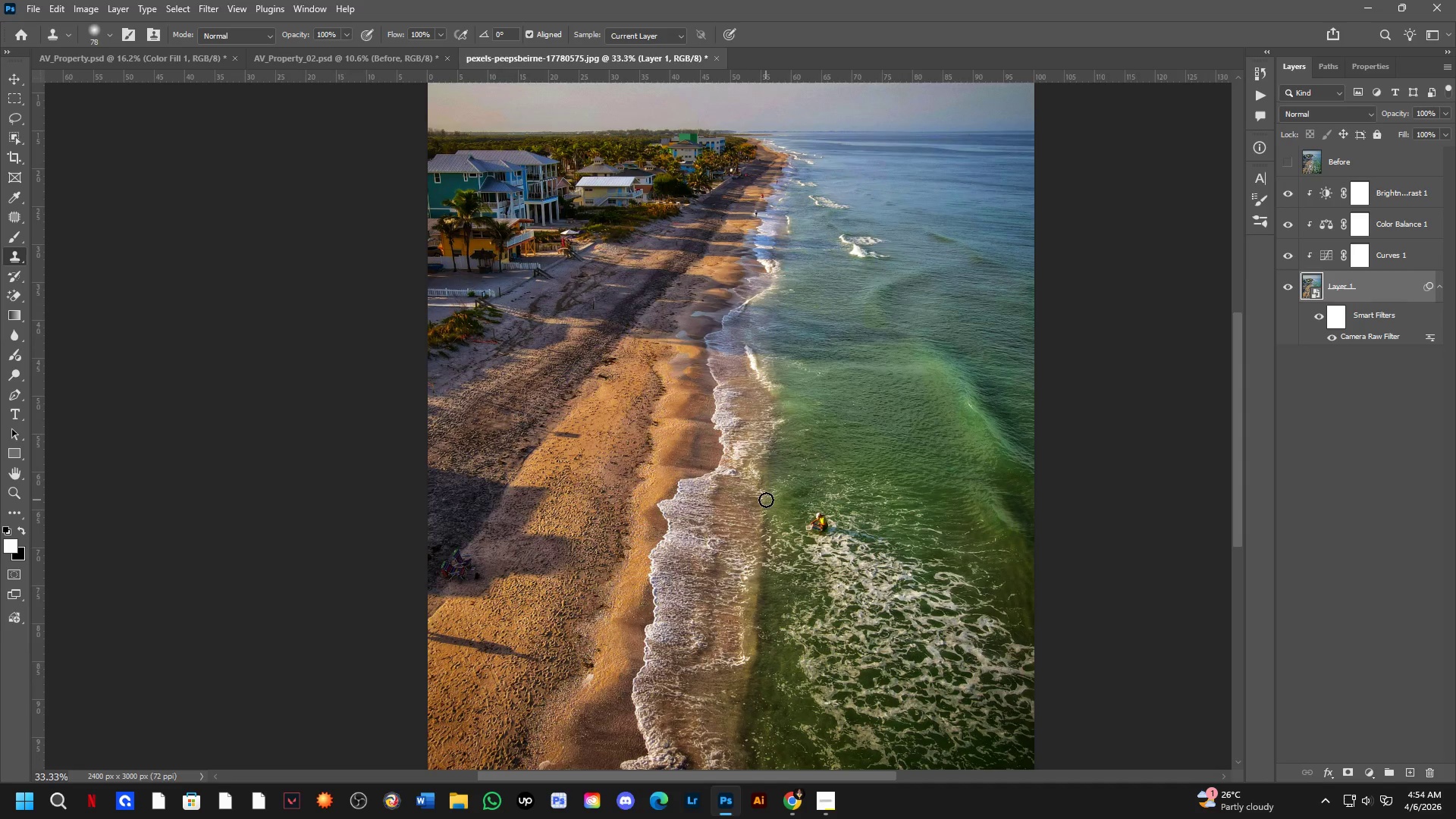 
scroll: coordinate [766, 500], scroll_direction: down, amount: 1.0
 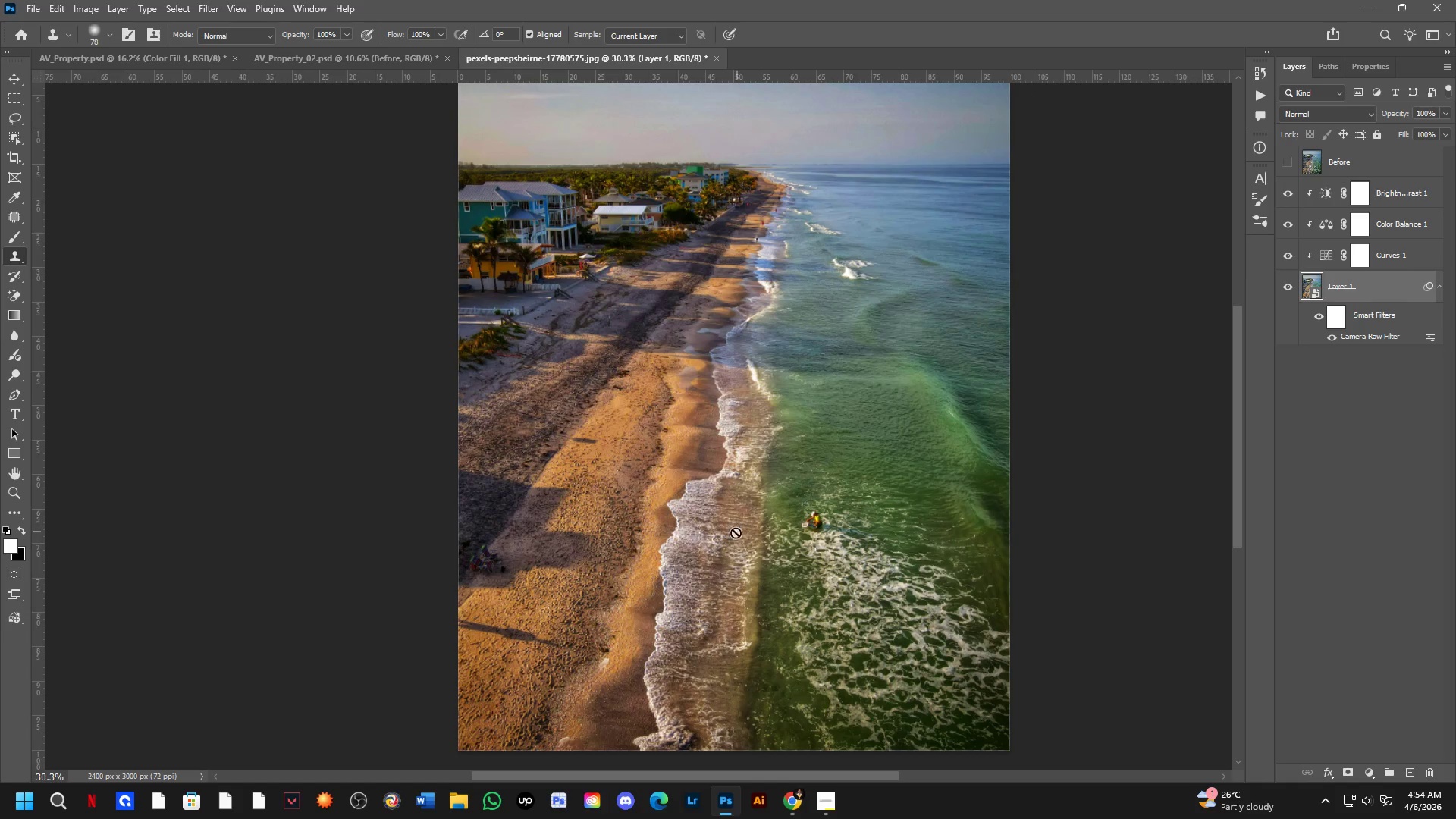 
scroll: coordinate [693, 549], scroll_direction: up, amount: 4.0
 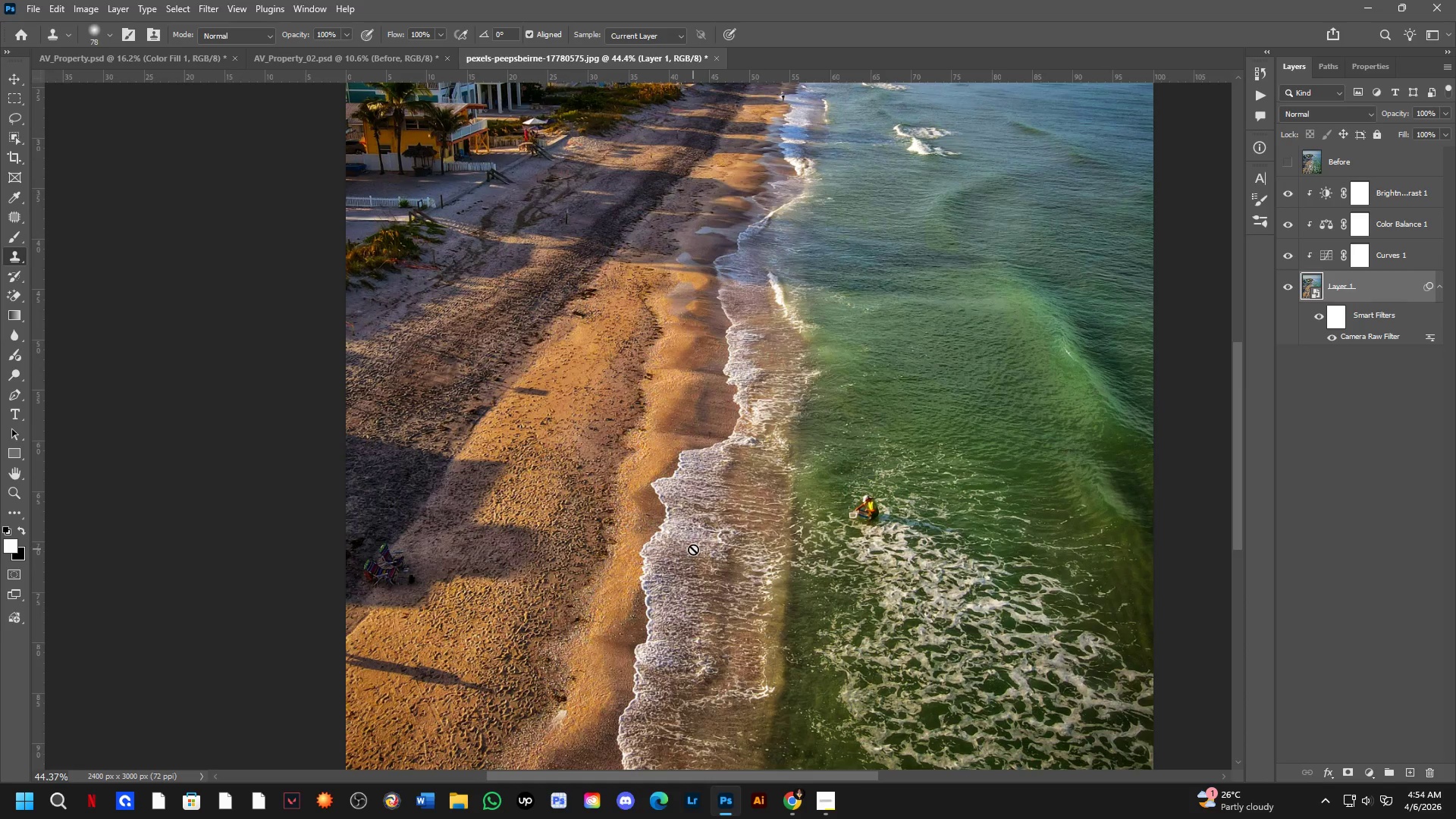 
scroll: coordinate [696, 557], scroll_direction: down, amount: 6.0
 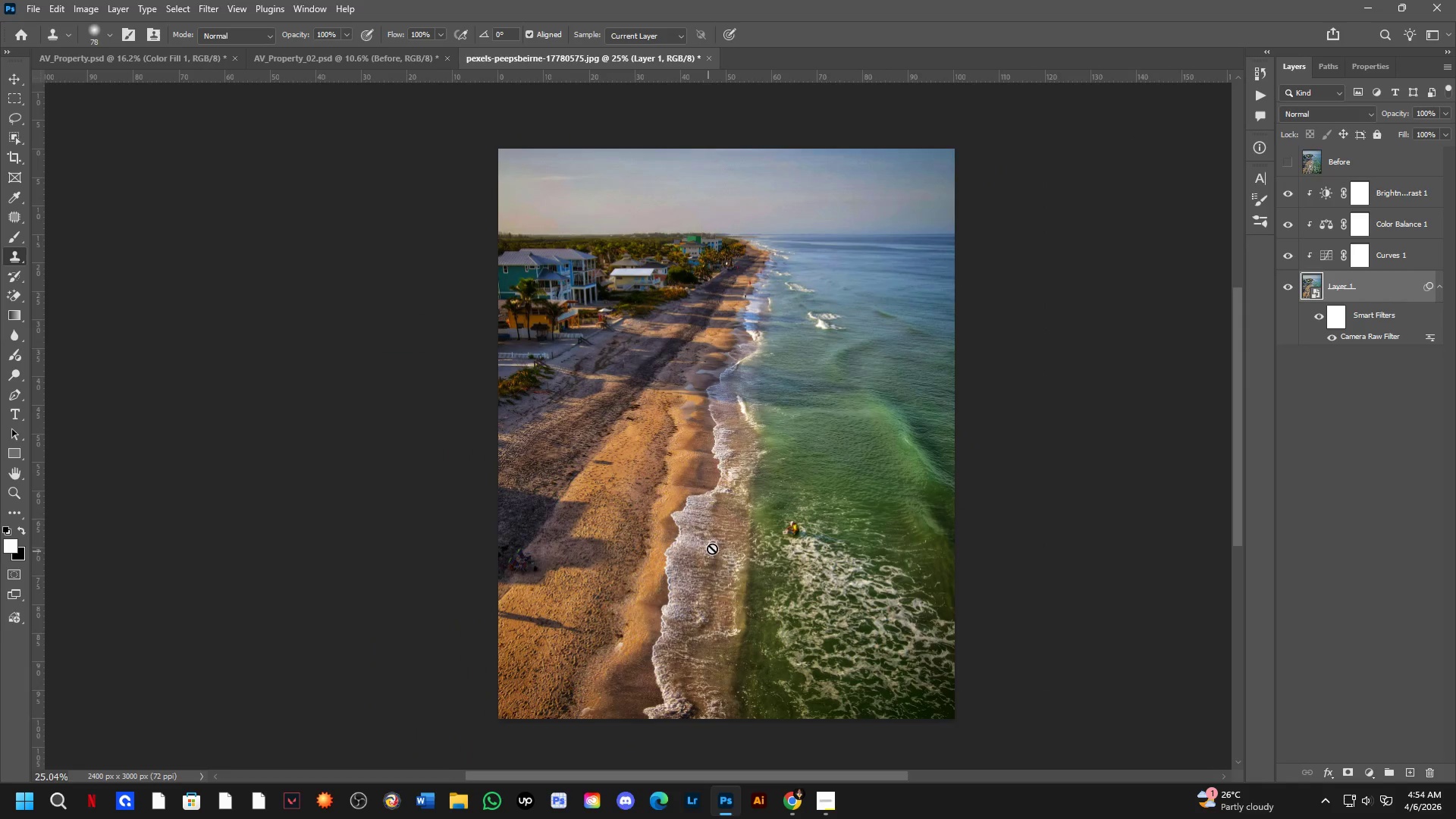 
scroll: coordinate [804, 533], scroll_direction: up, amount: 2.0
 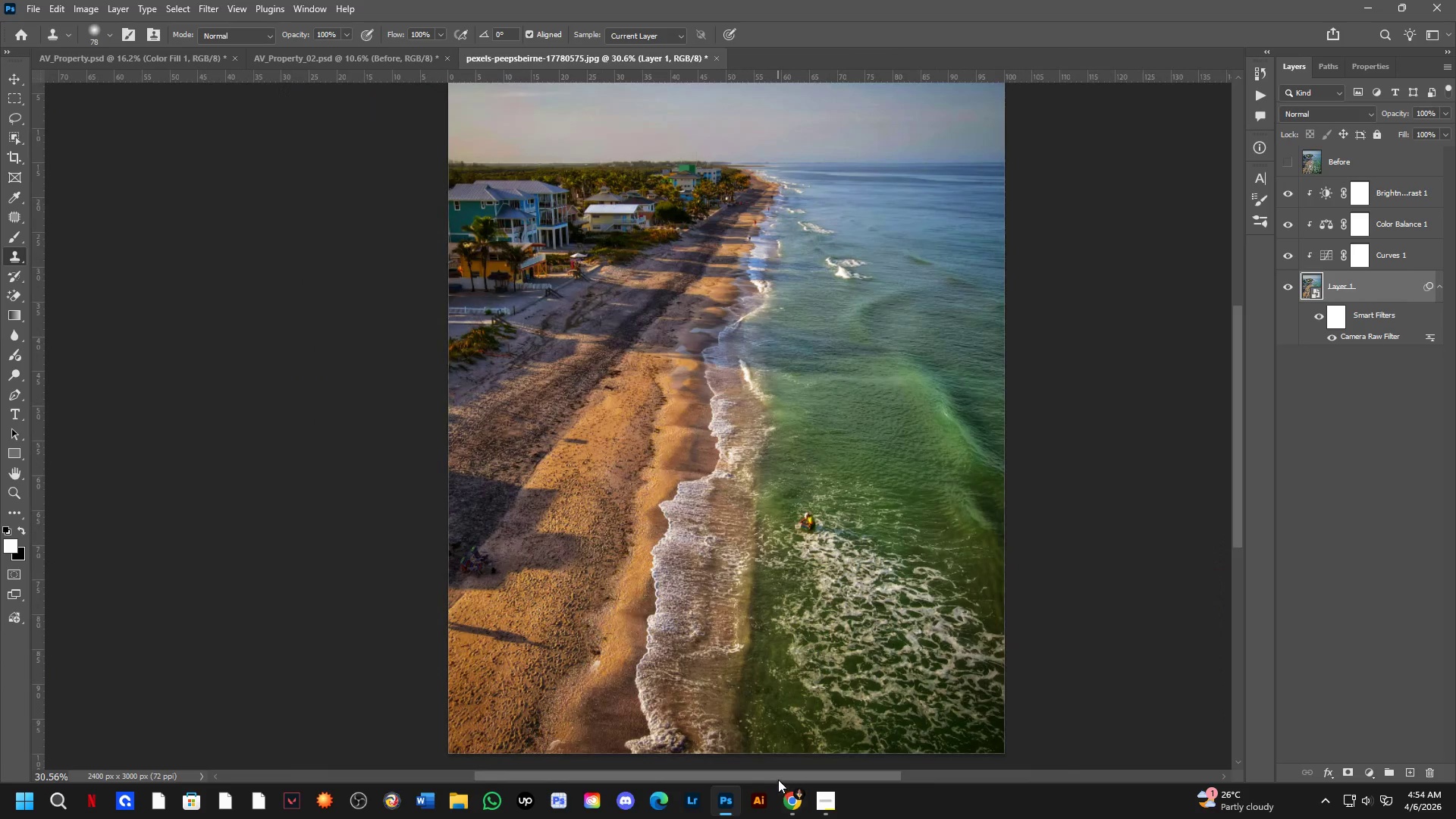 
left_click_drag(start_coordinate=[778, 776], to_coordinate=[804, 779])
 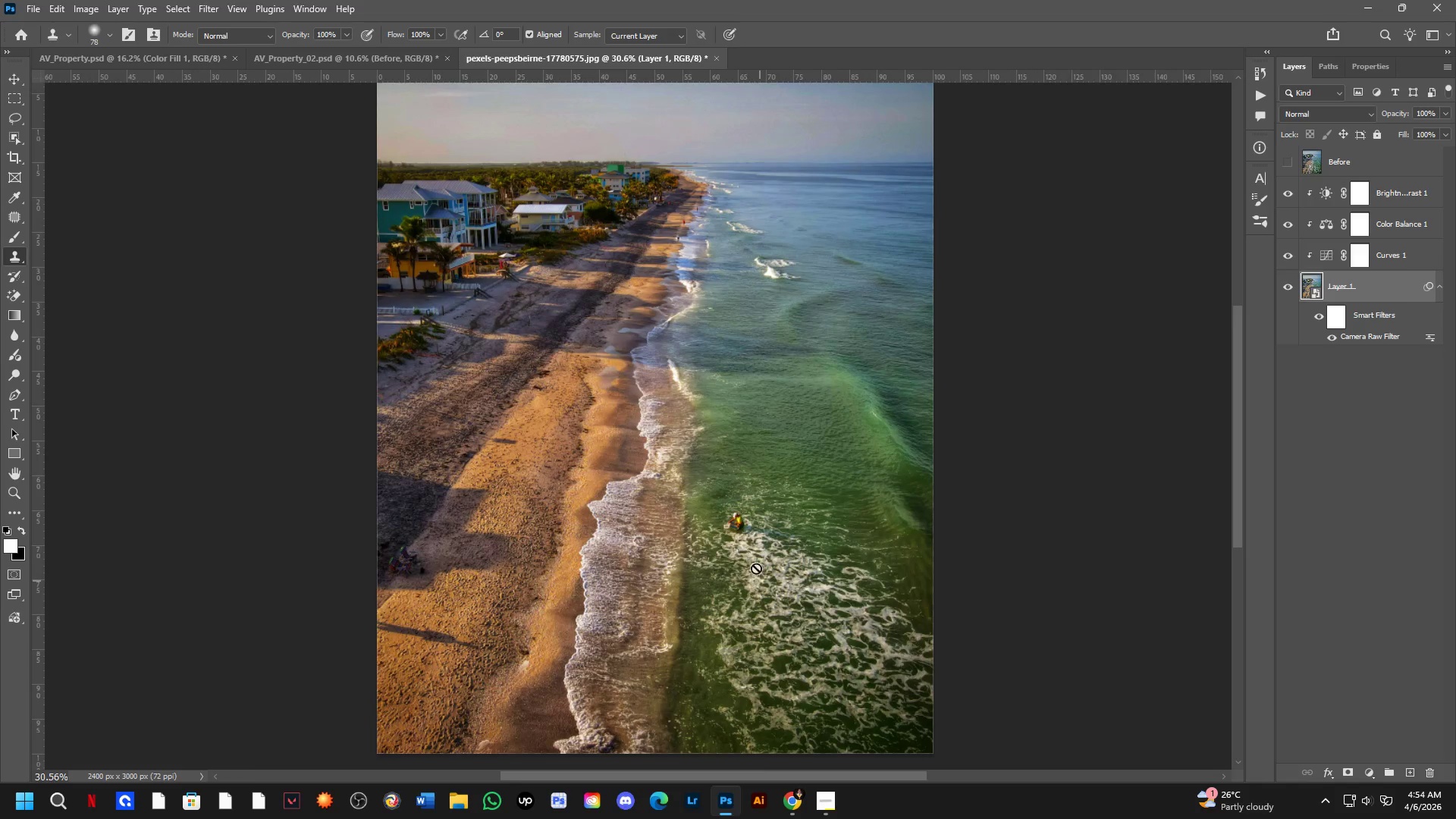 
scroll: coordinate [738, 520], scroll_direction: up, amount: 21.0
 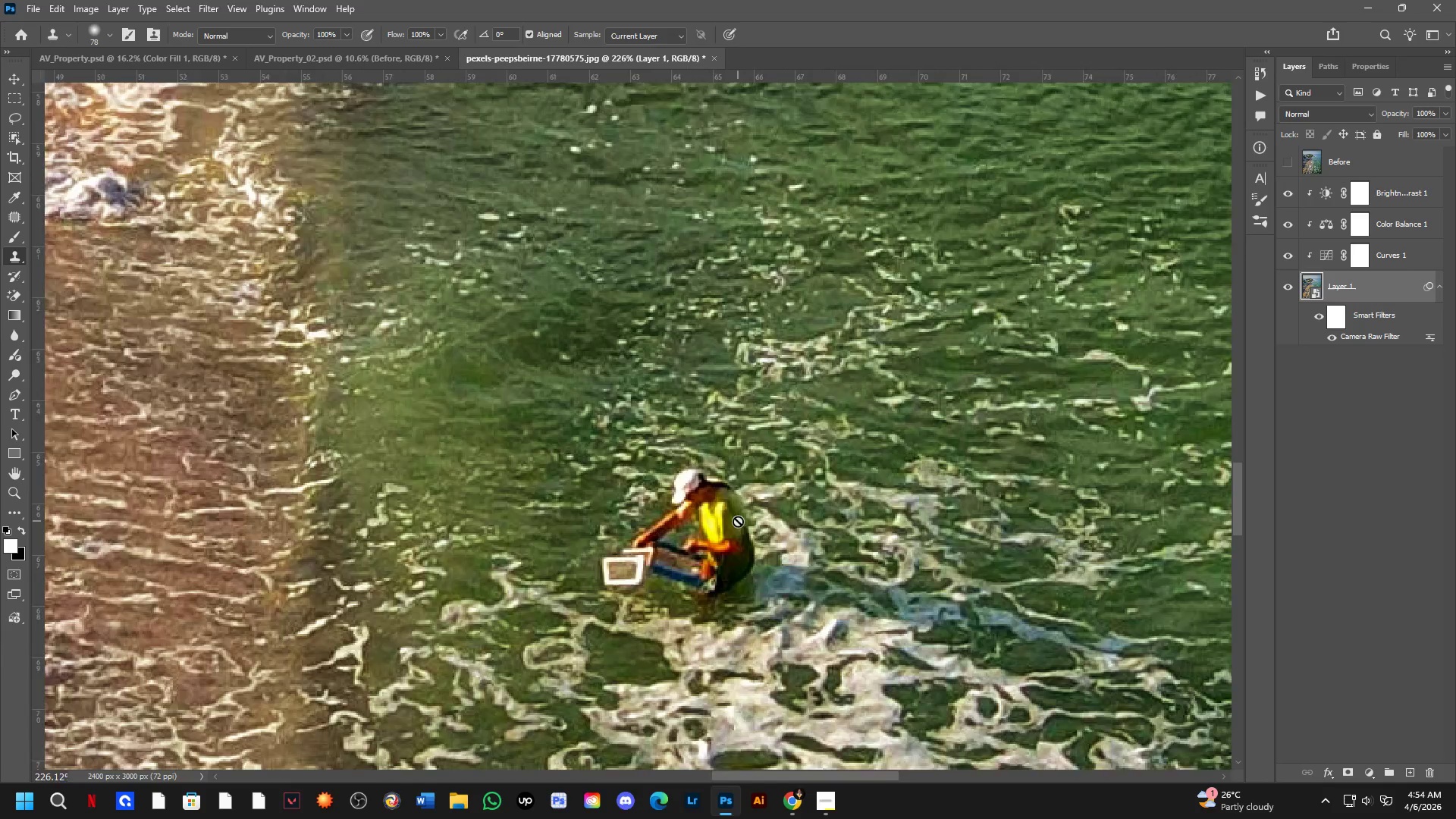 
scroll: coordinate [738, 521], scroll_direction: down, amount: 5.0
 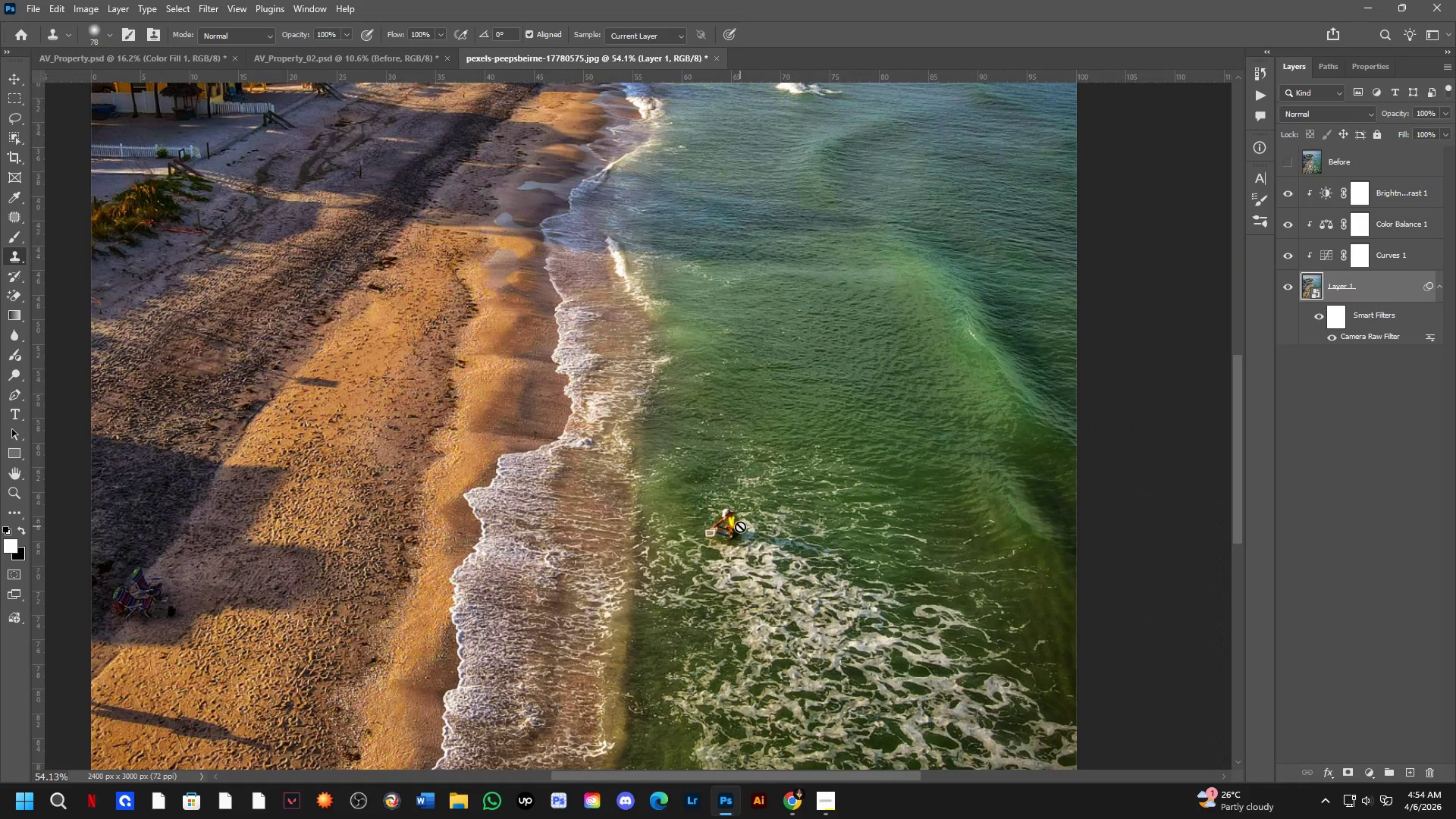 
wait(26.63)
 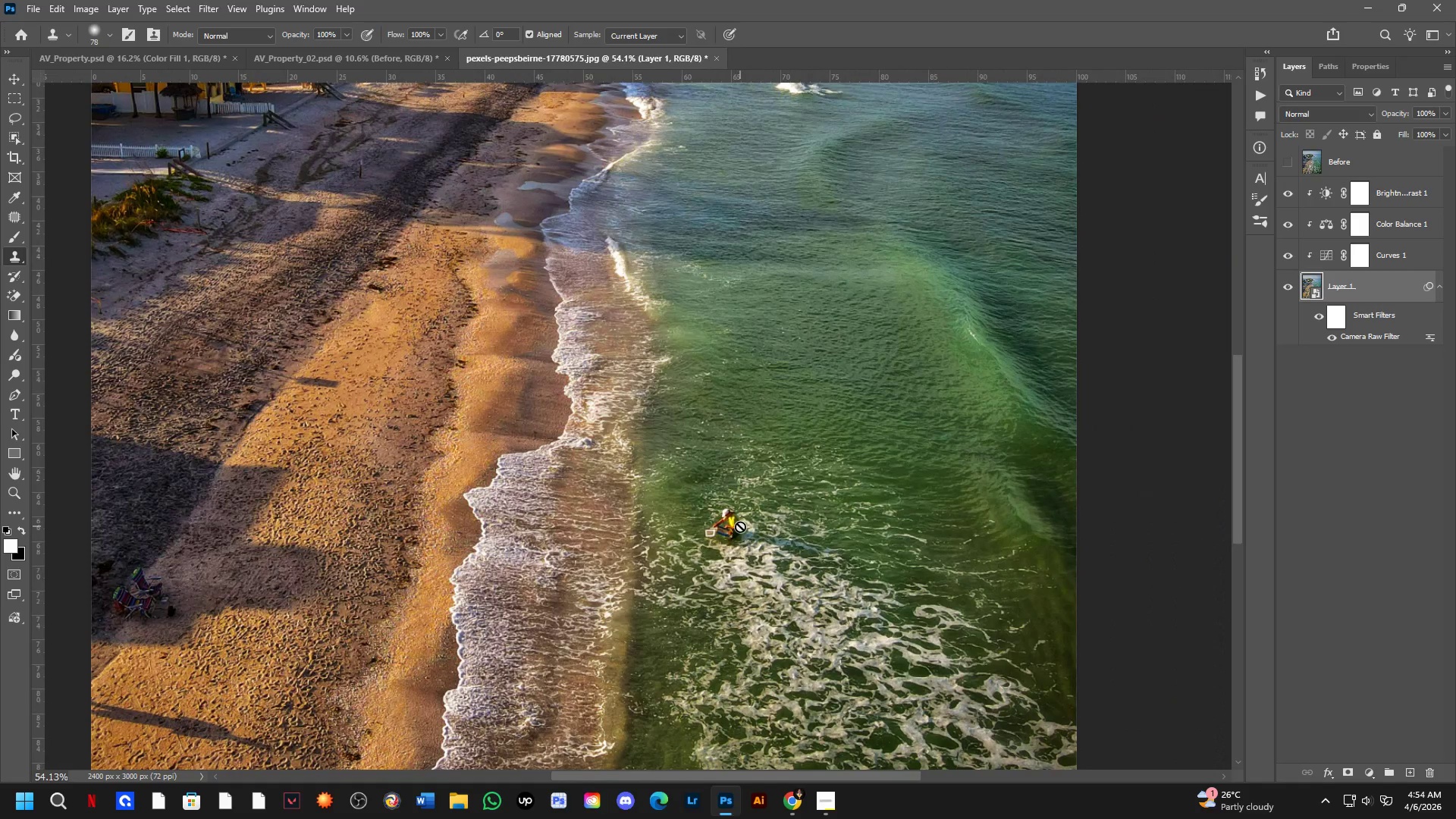 
scroll: coordinate [740, 526], scroll_direction: none, amount: 0.0
 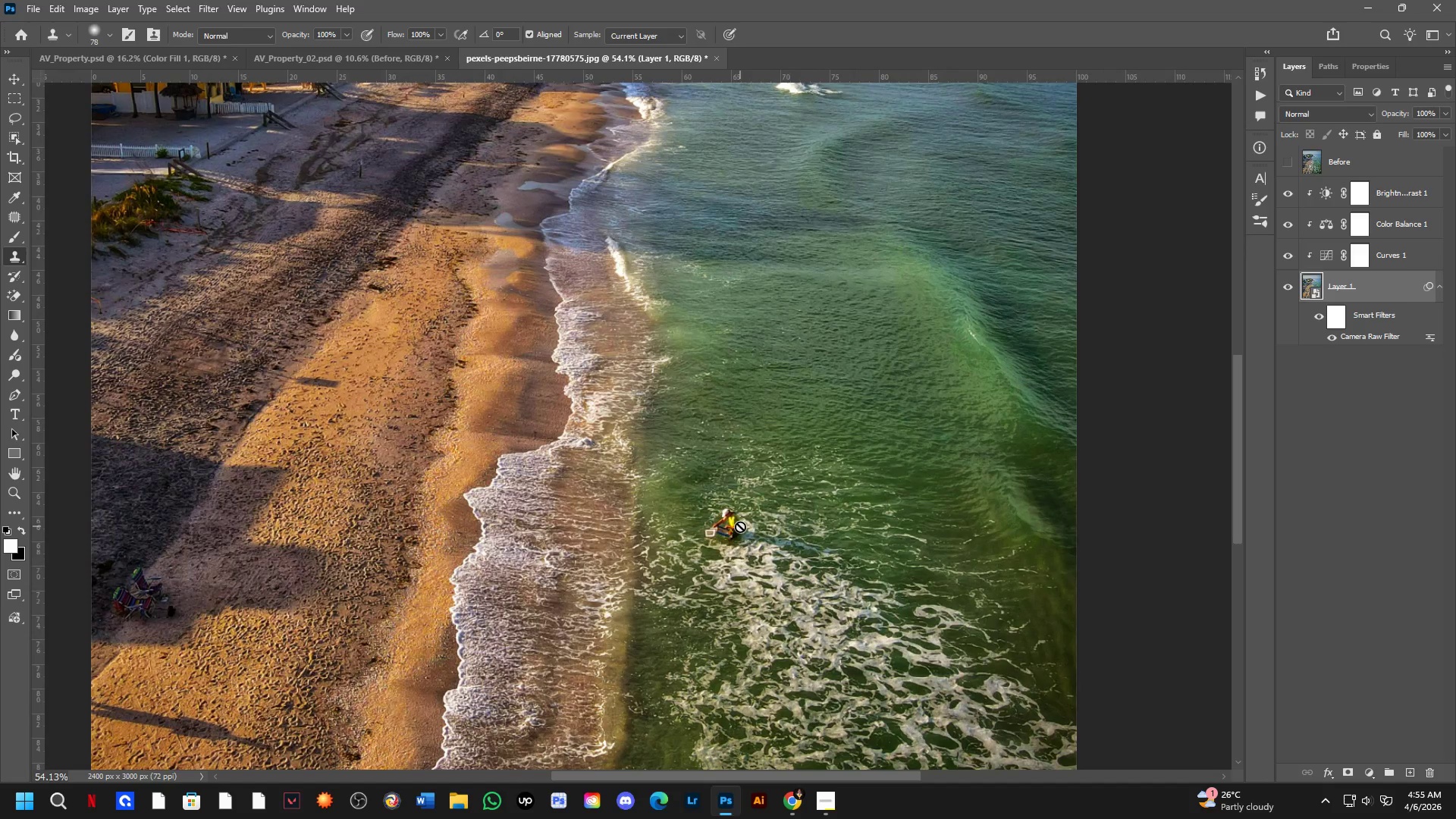 
wait(28.79)
 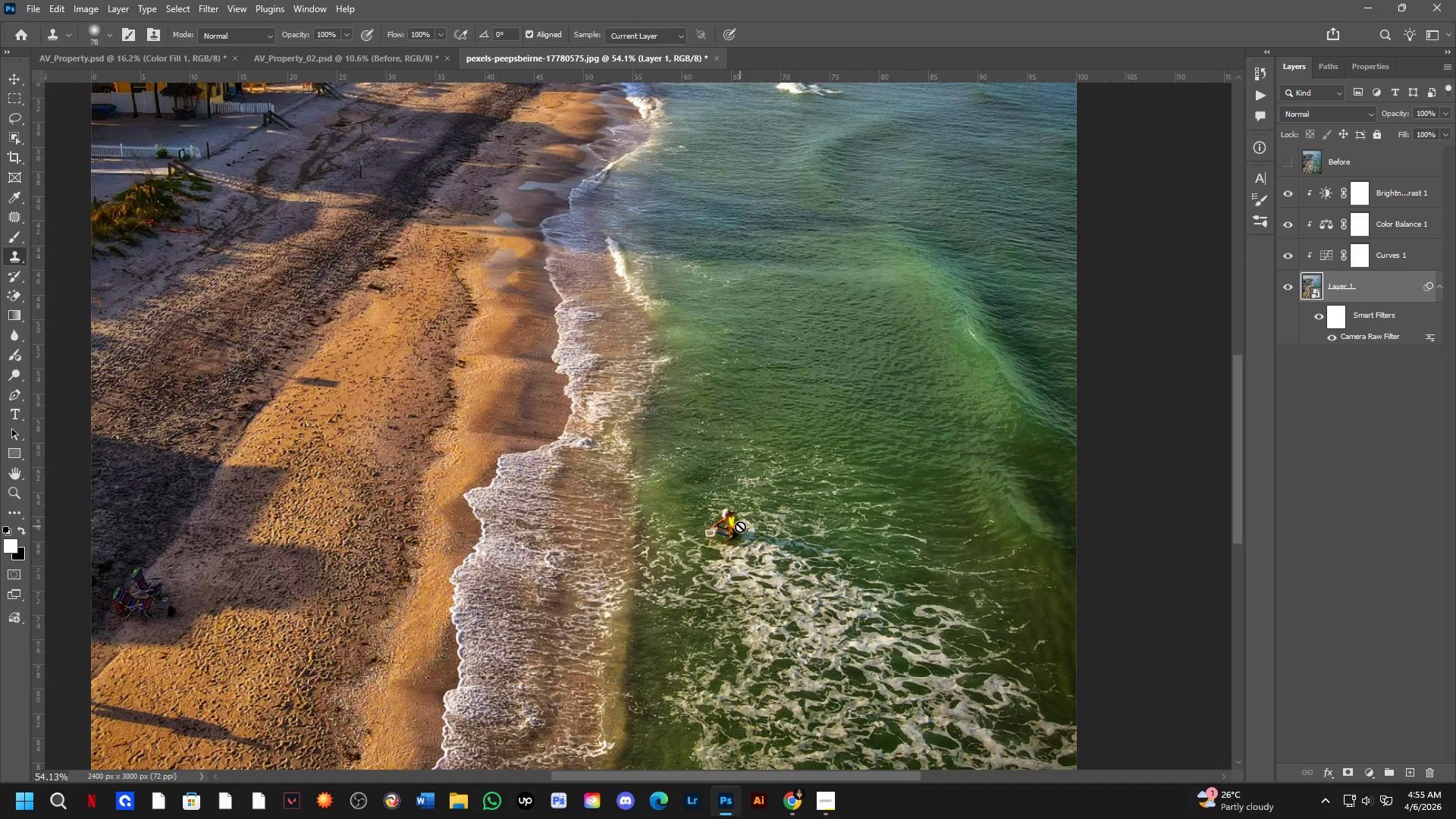 
scroll: coordinate [743, 563], scroll_direction: down, amount: 2.0
 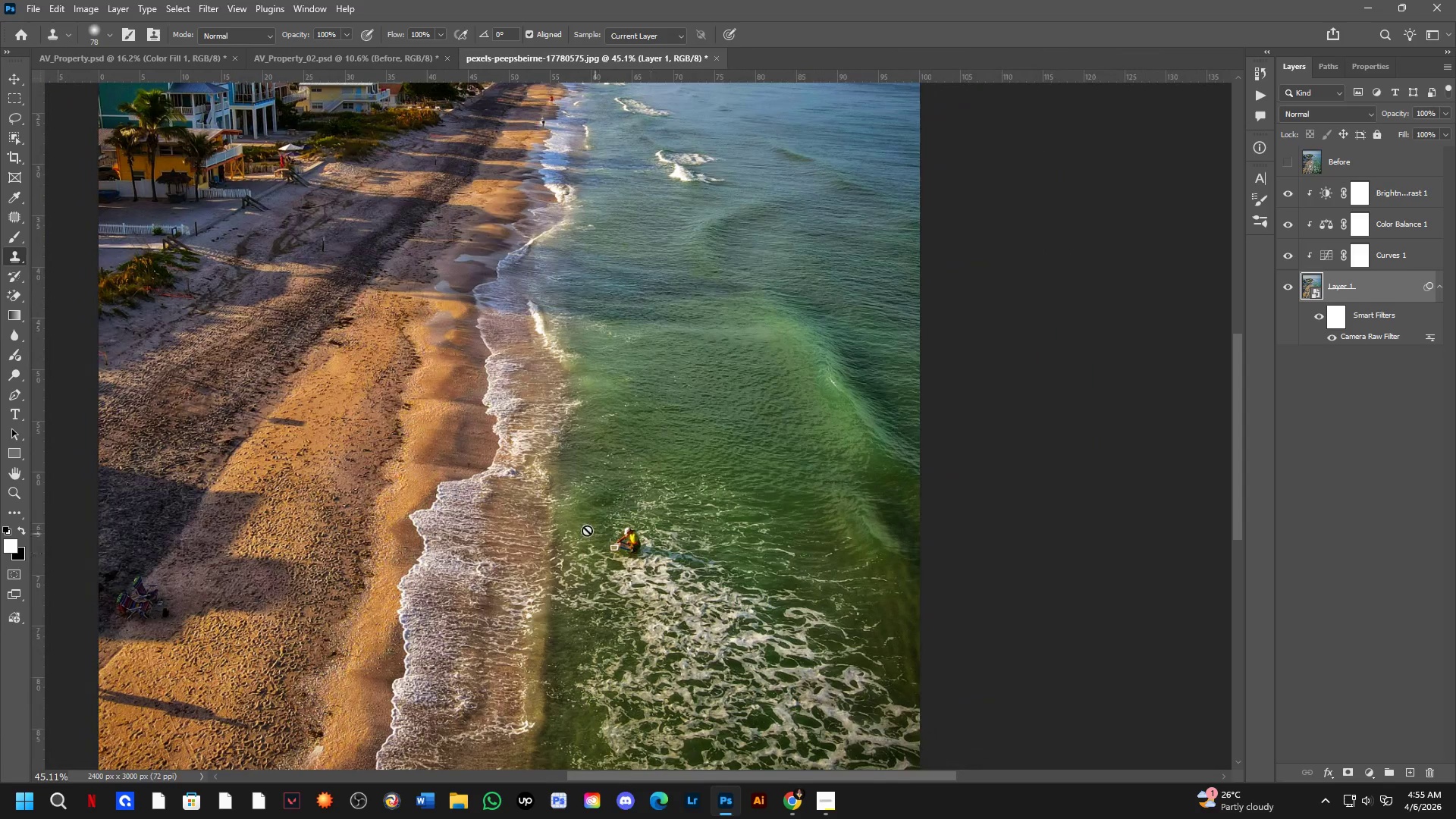 
scroll: coordinate [546, 492], scroll_direction: up, amount: 7.0
 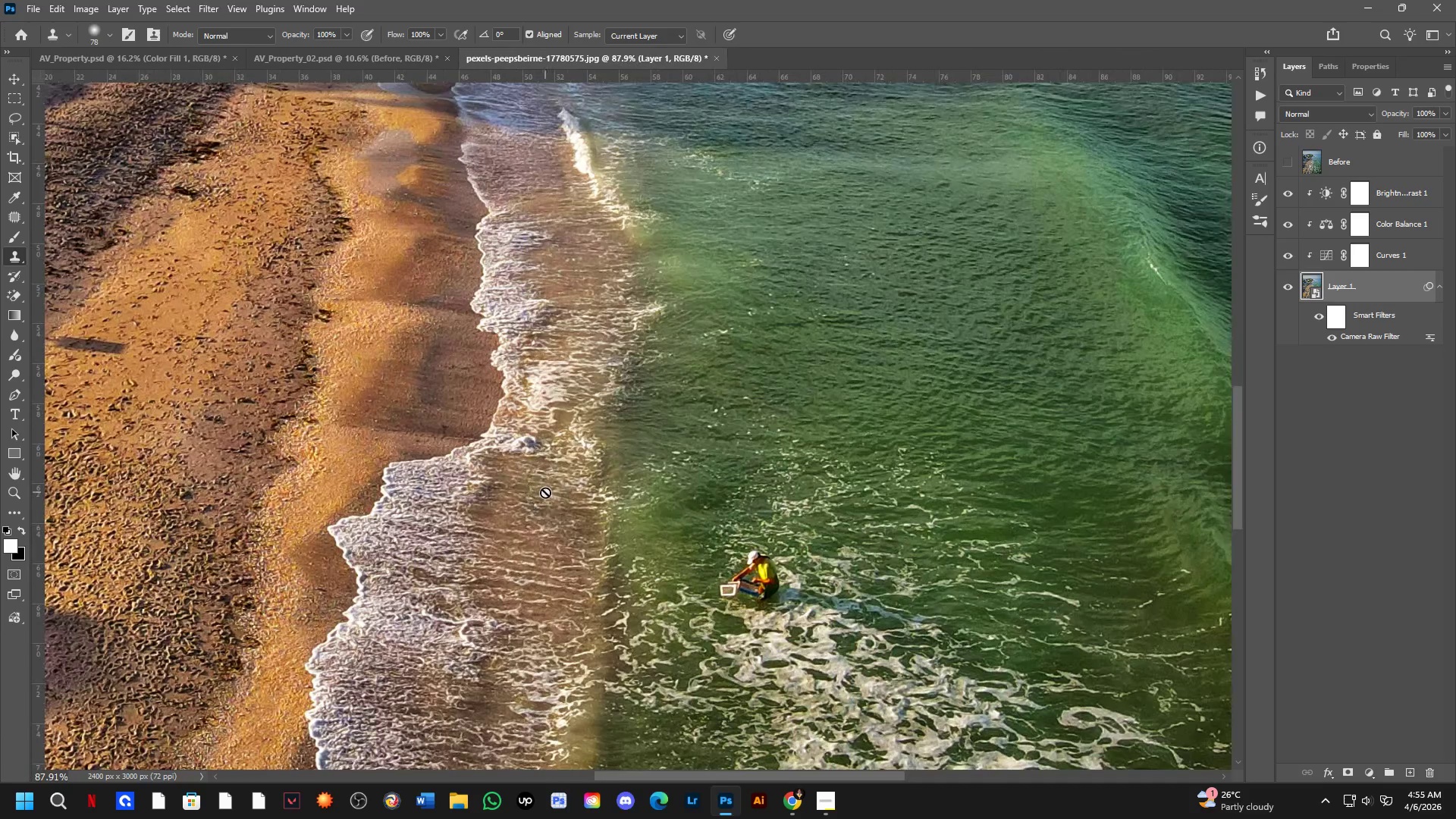 
wait(17.21)
 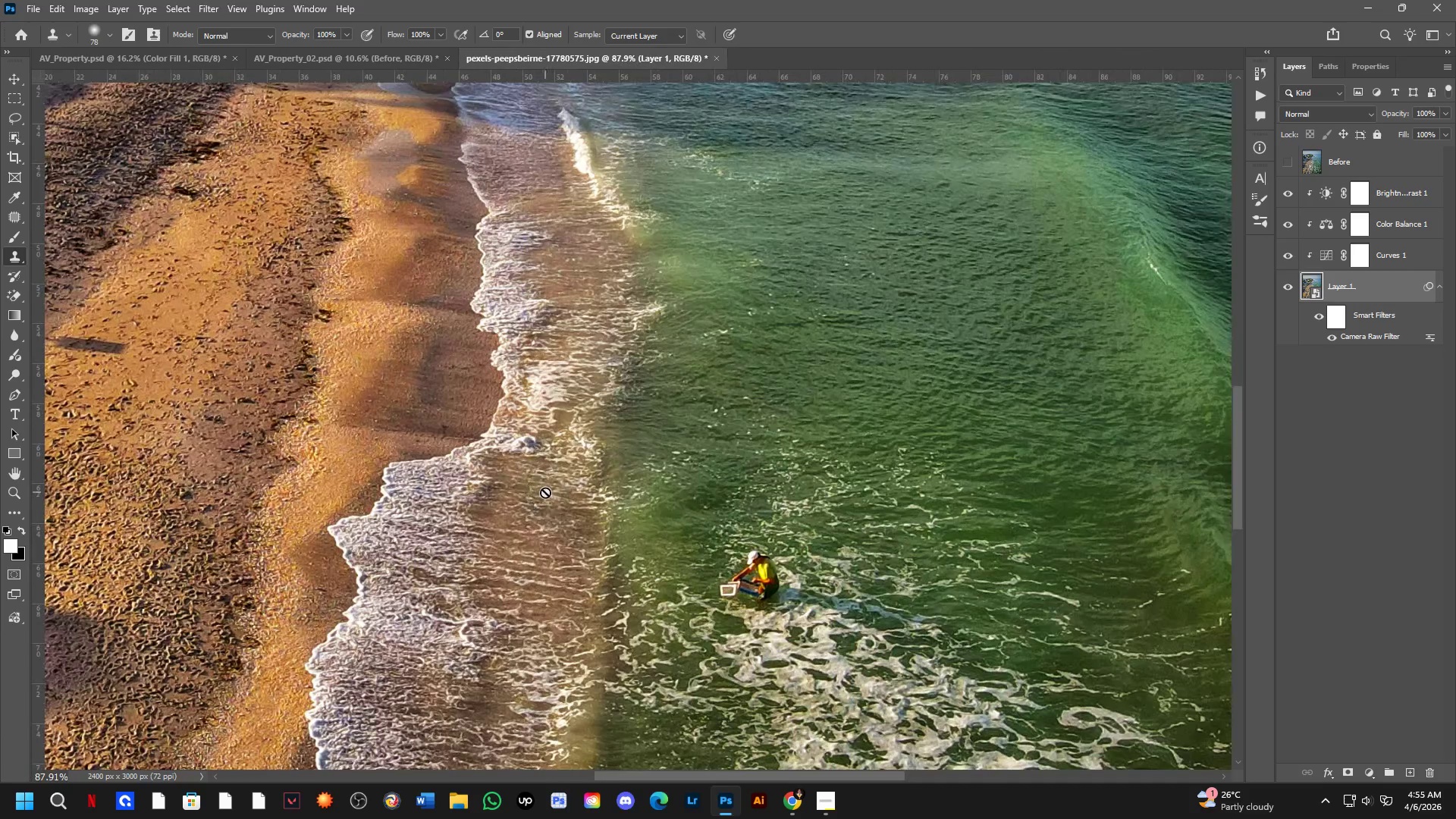 
scroll: coordinate [681, 489], scroll_direction: down, amount: 13.0
 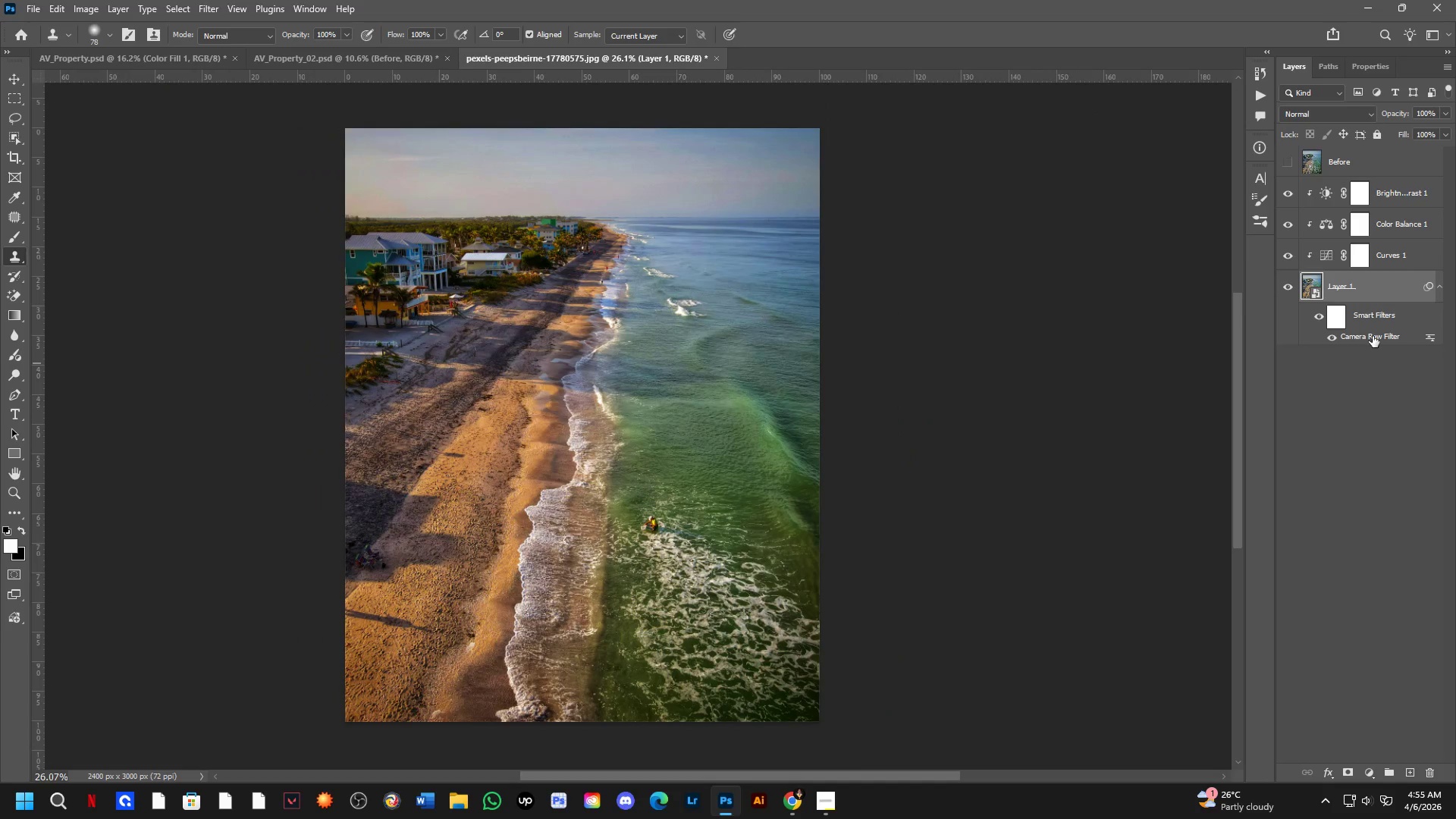 
double_click([1373, 336])
 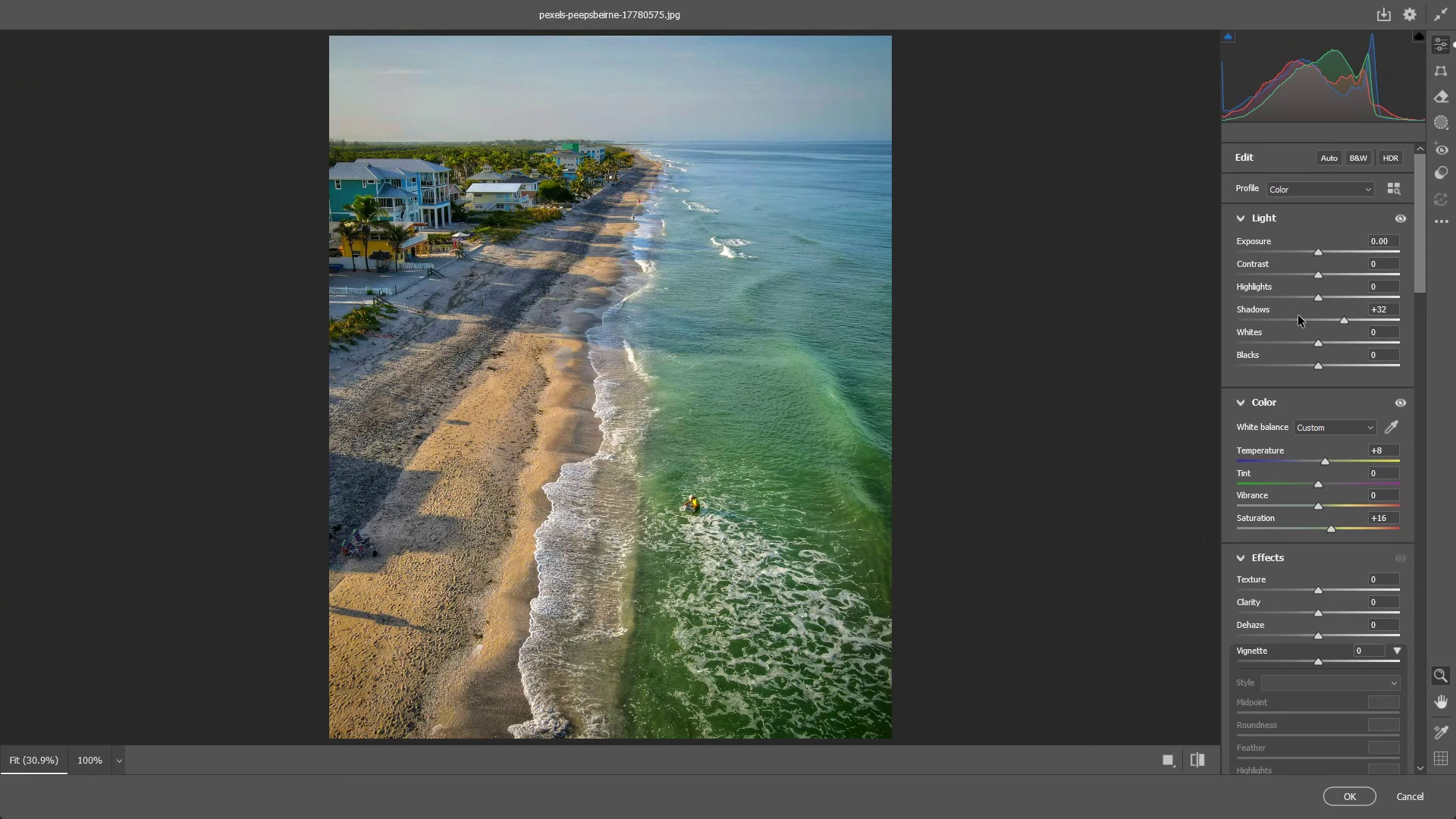 
key(VolumeUp)
 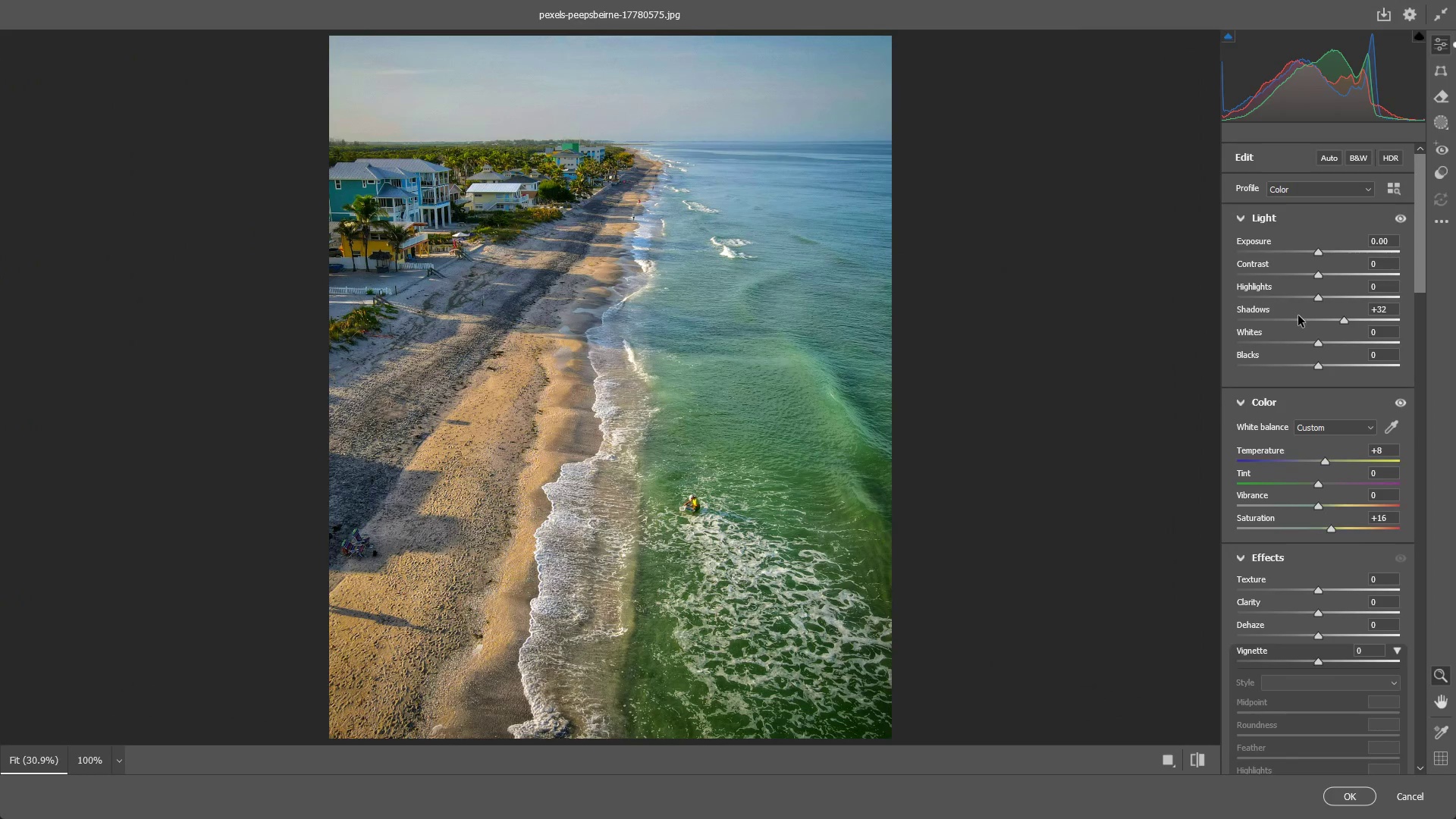 
key(VolumeUp)
 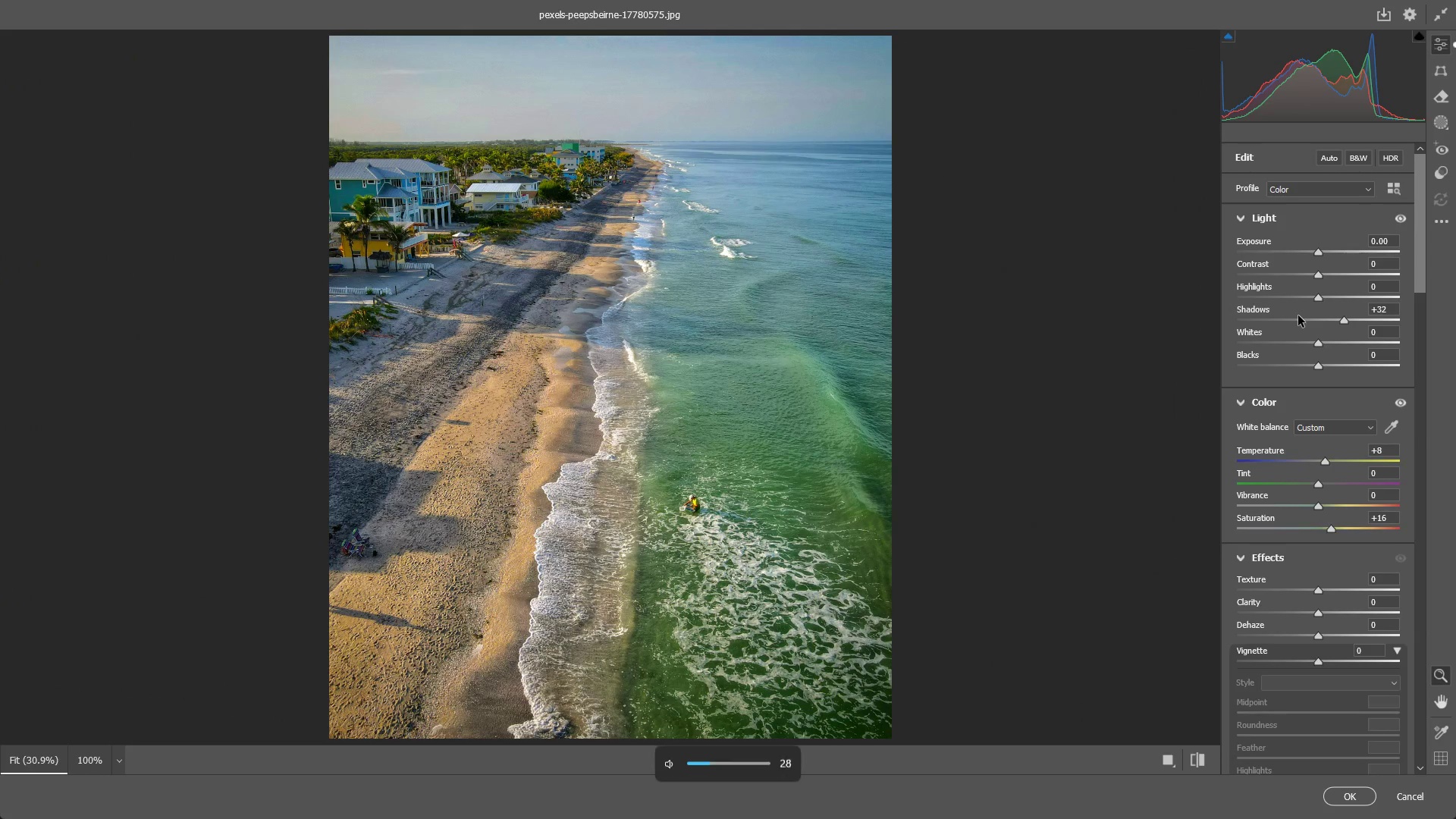 
key(VolumeUp)
 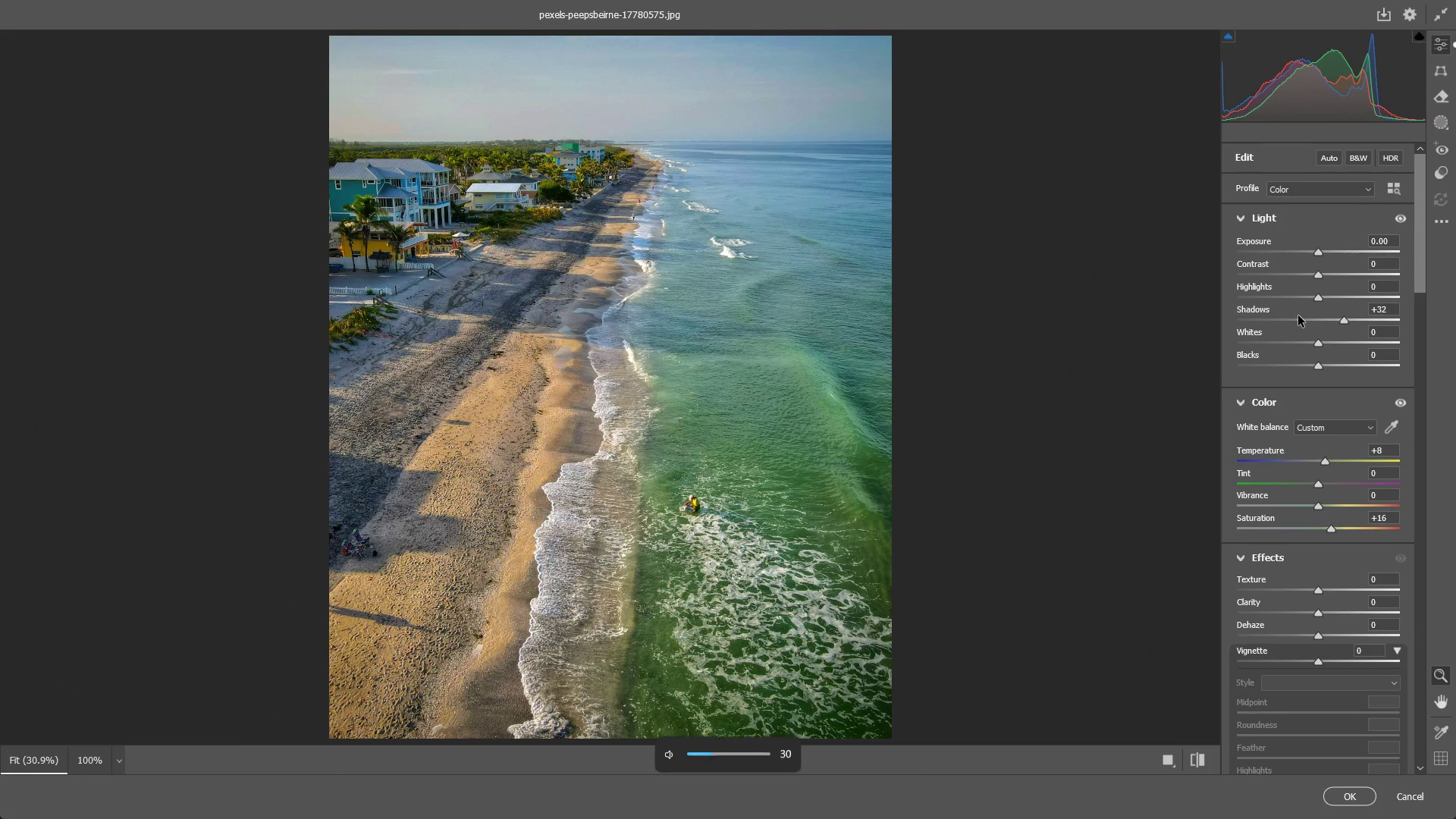 
key(VolumeUp)
 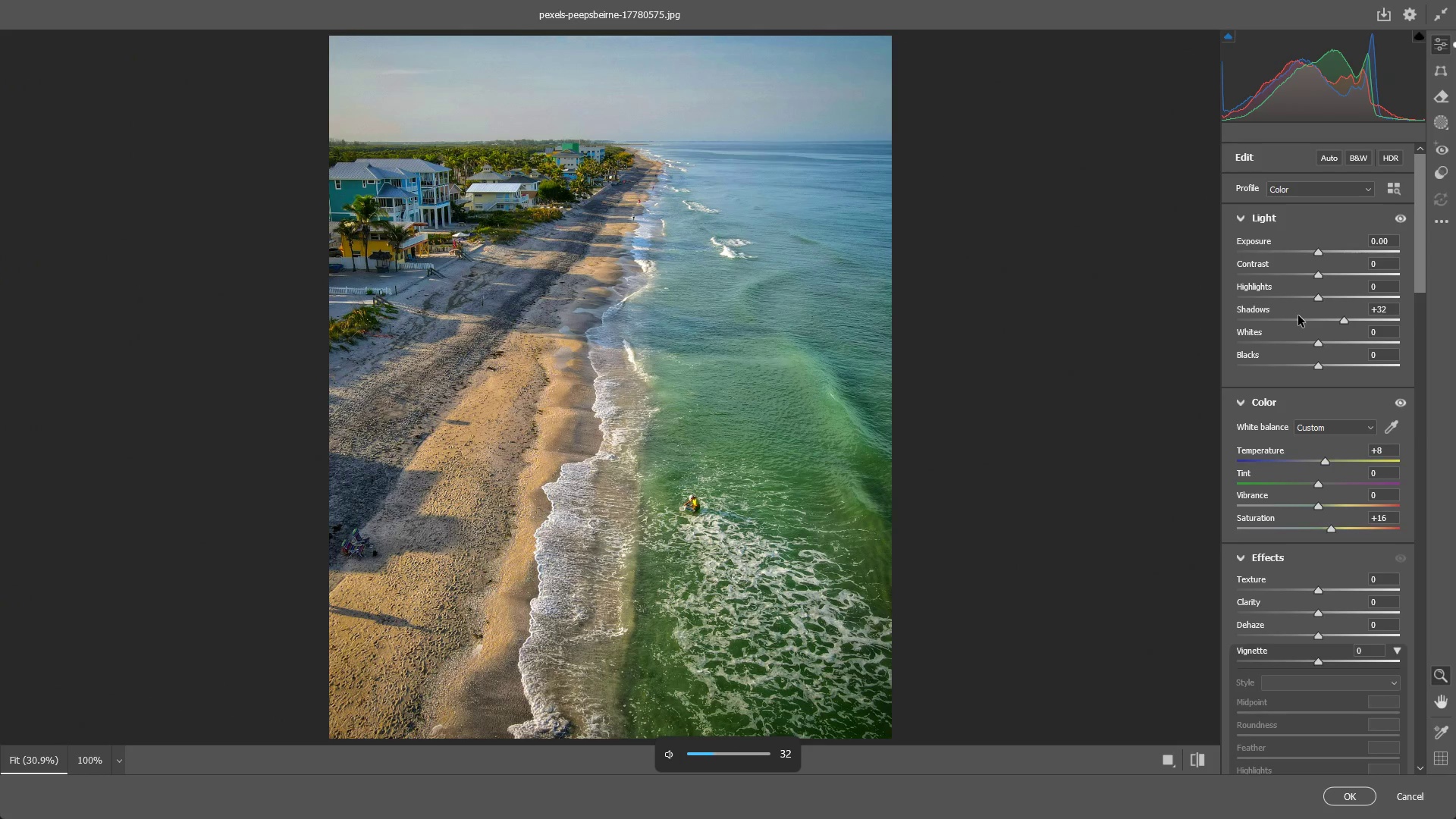 
key(VolumeUp)
 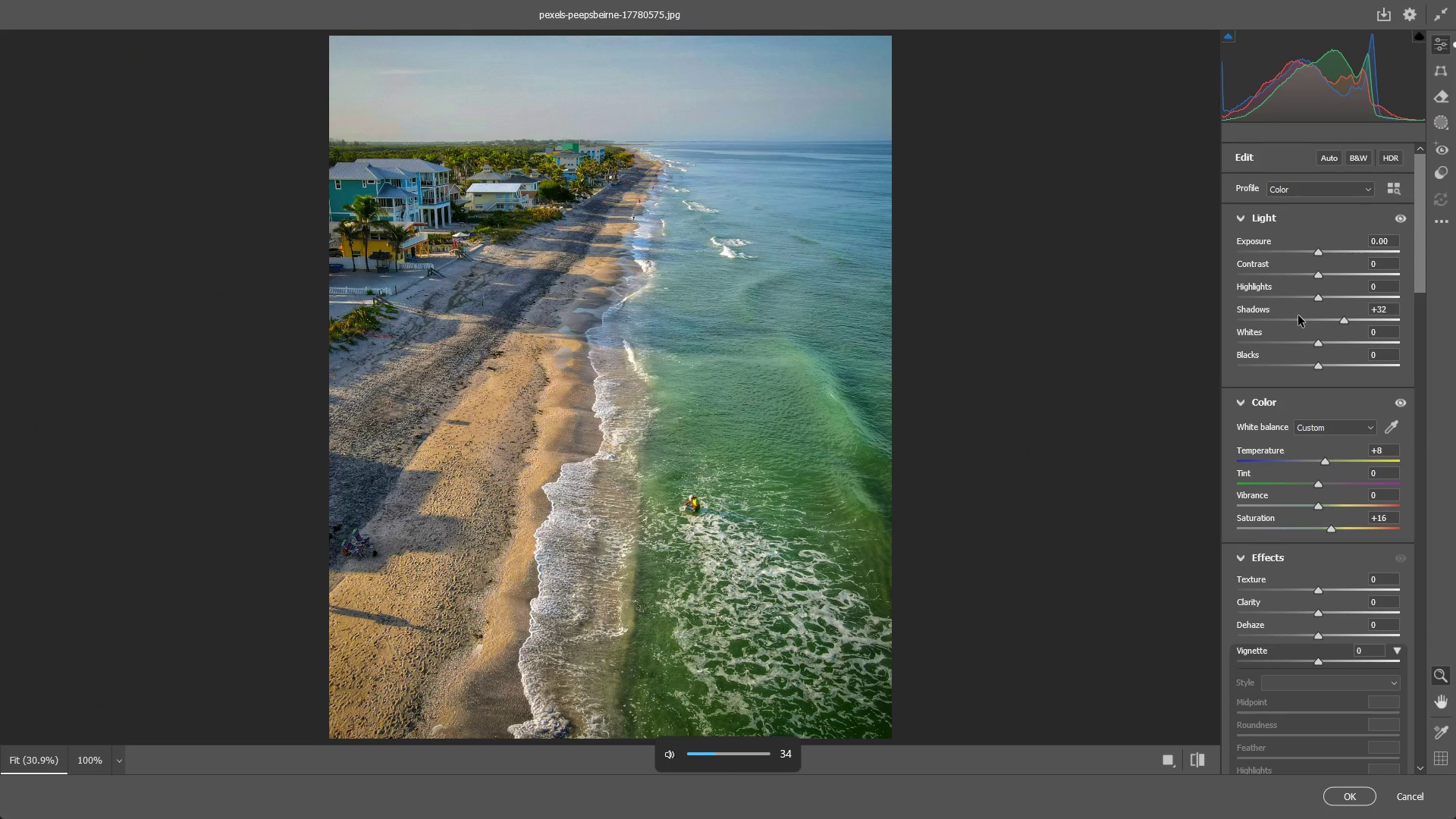 
key(VolumeUp)
 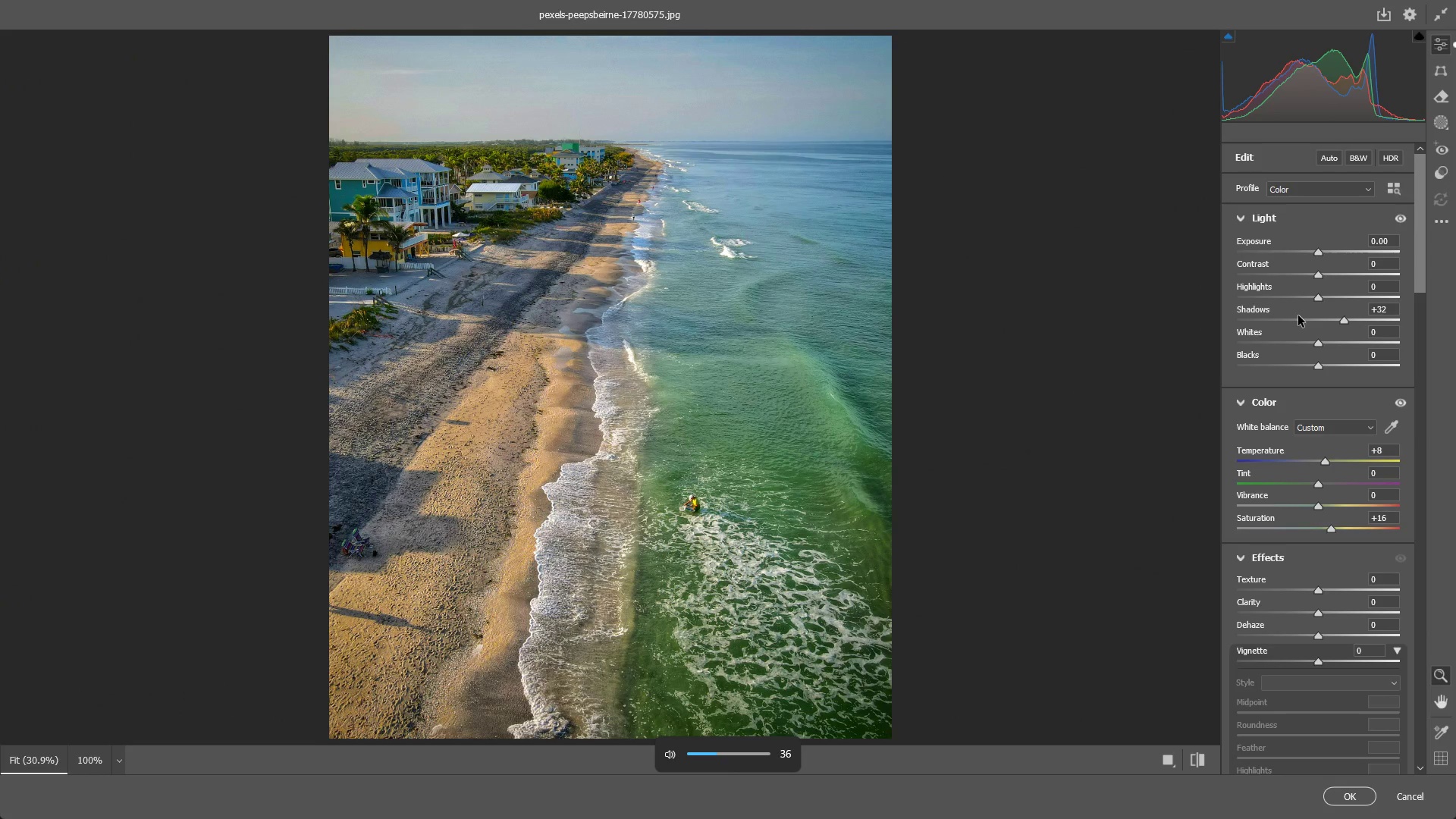 
key(VolumeUp)
 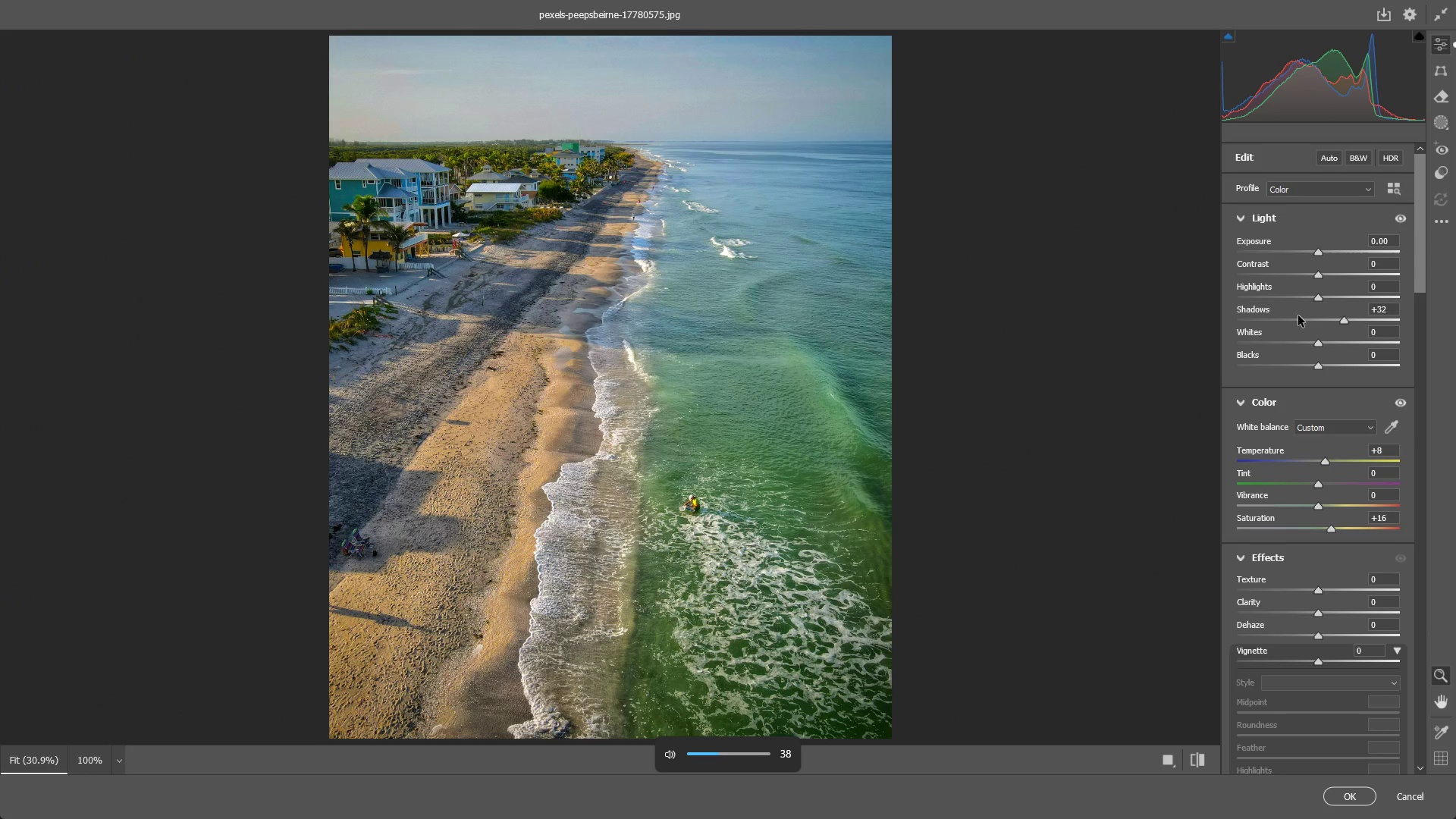 
key(VolumeDown)
 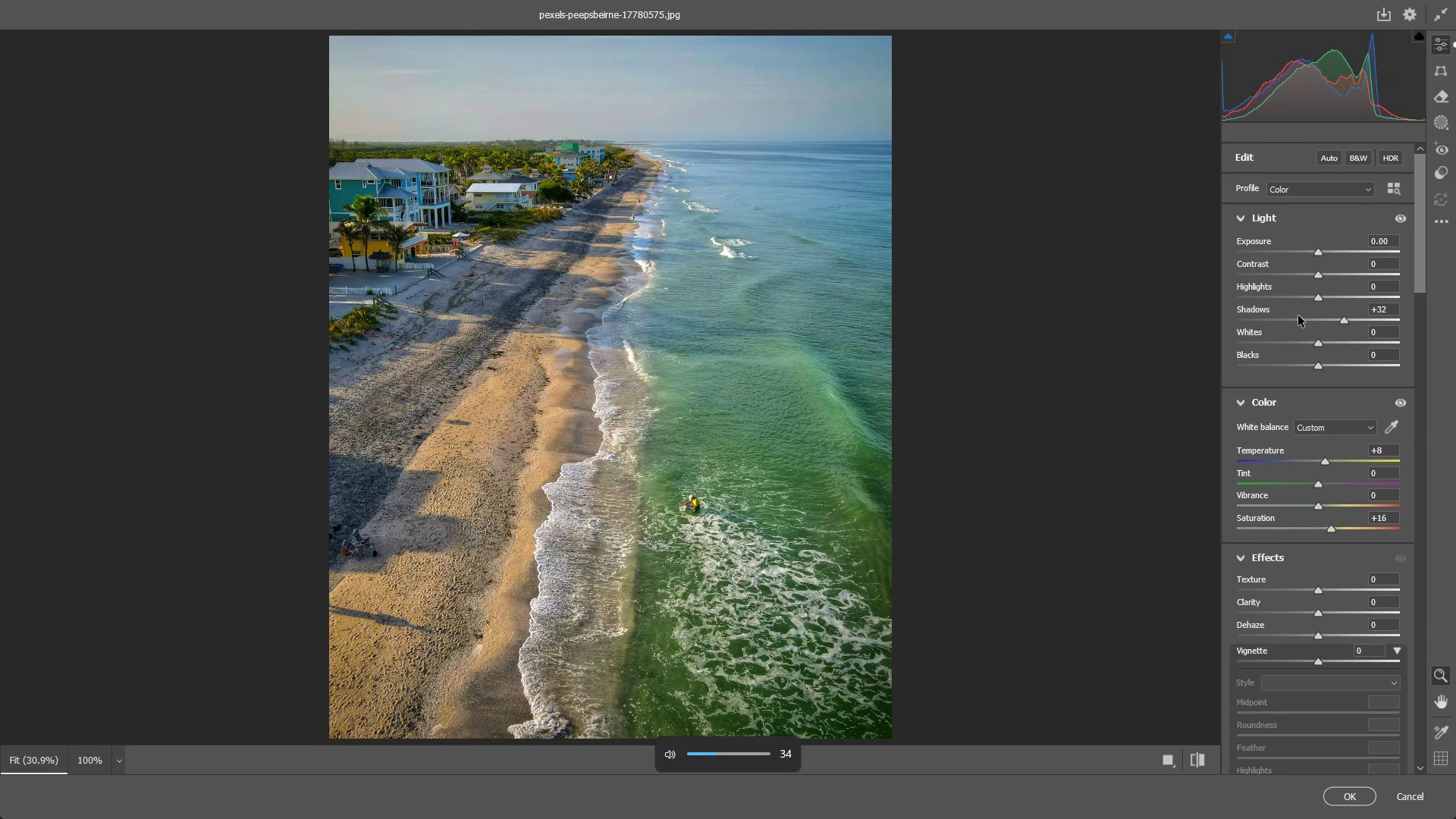 
key(VolumeDown)
 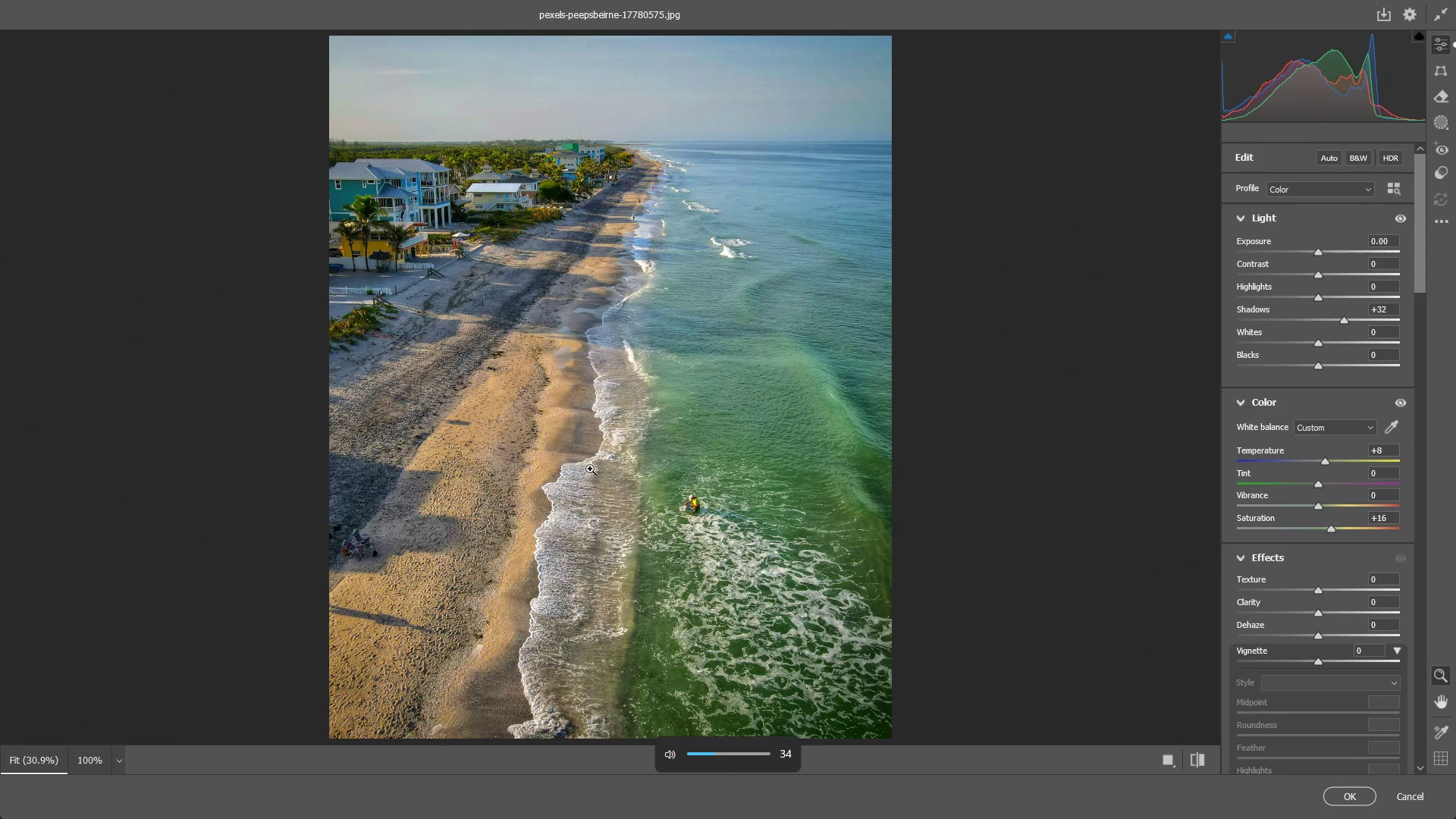 
left_click_drag(start_coordinate=[618, 463], to_coordinate=[653, 466])
 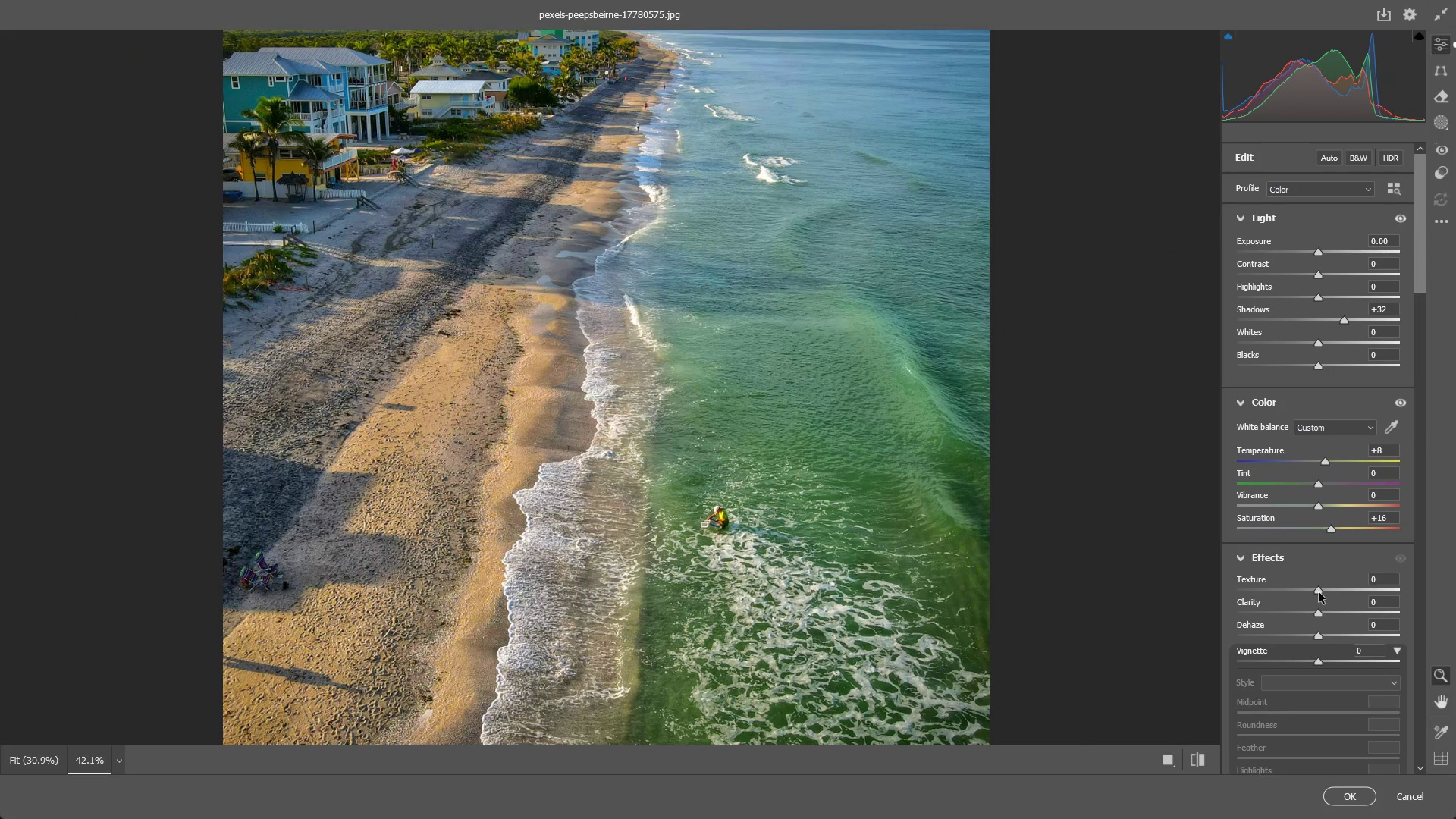 
left_click_drag(start_coordinate=[1318, 592], to_coordinate=[1339, 582])
 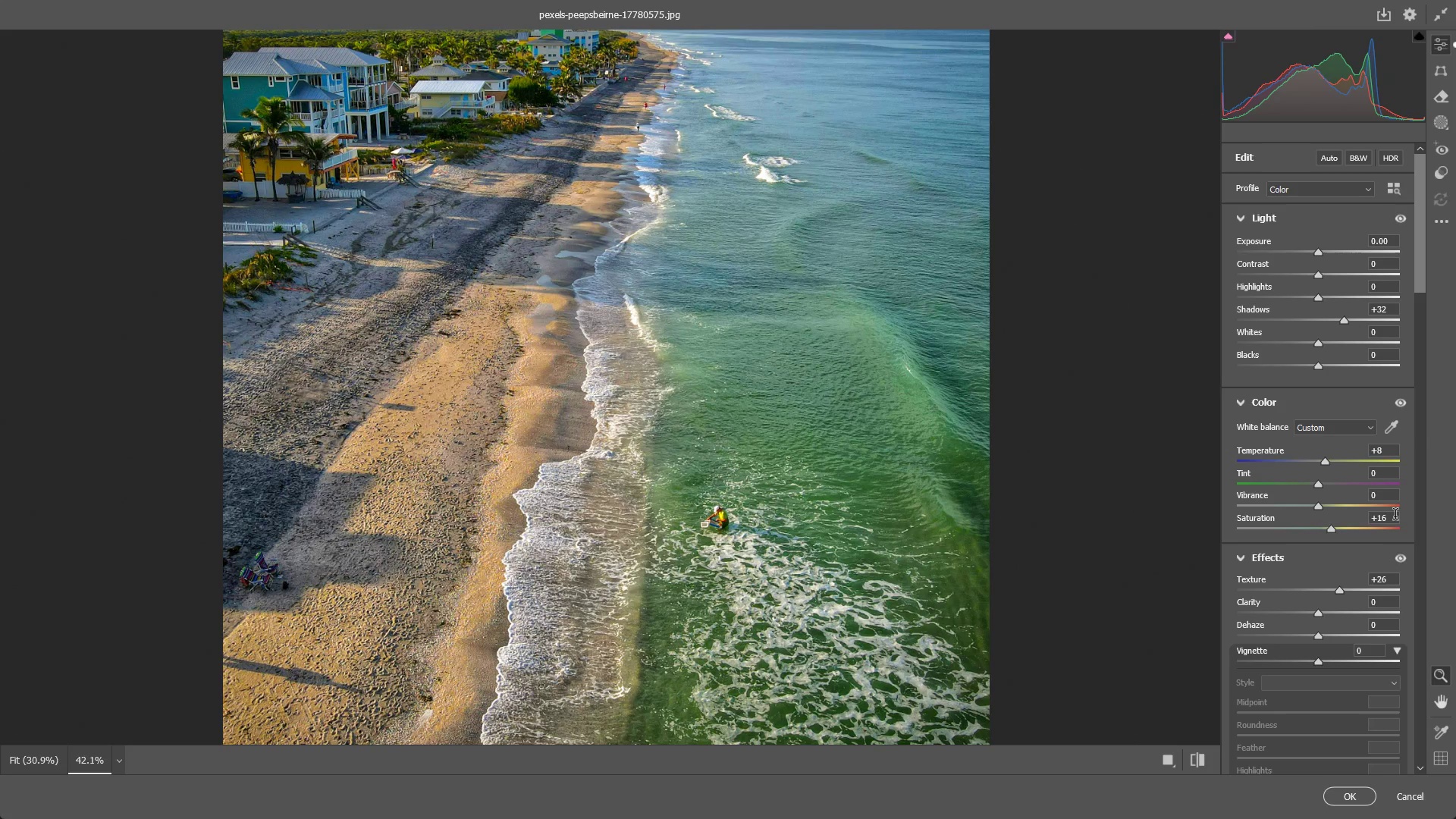 
double_click([1395, 516])
 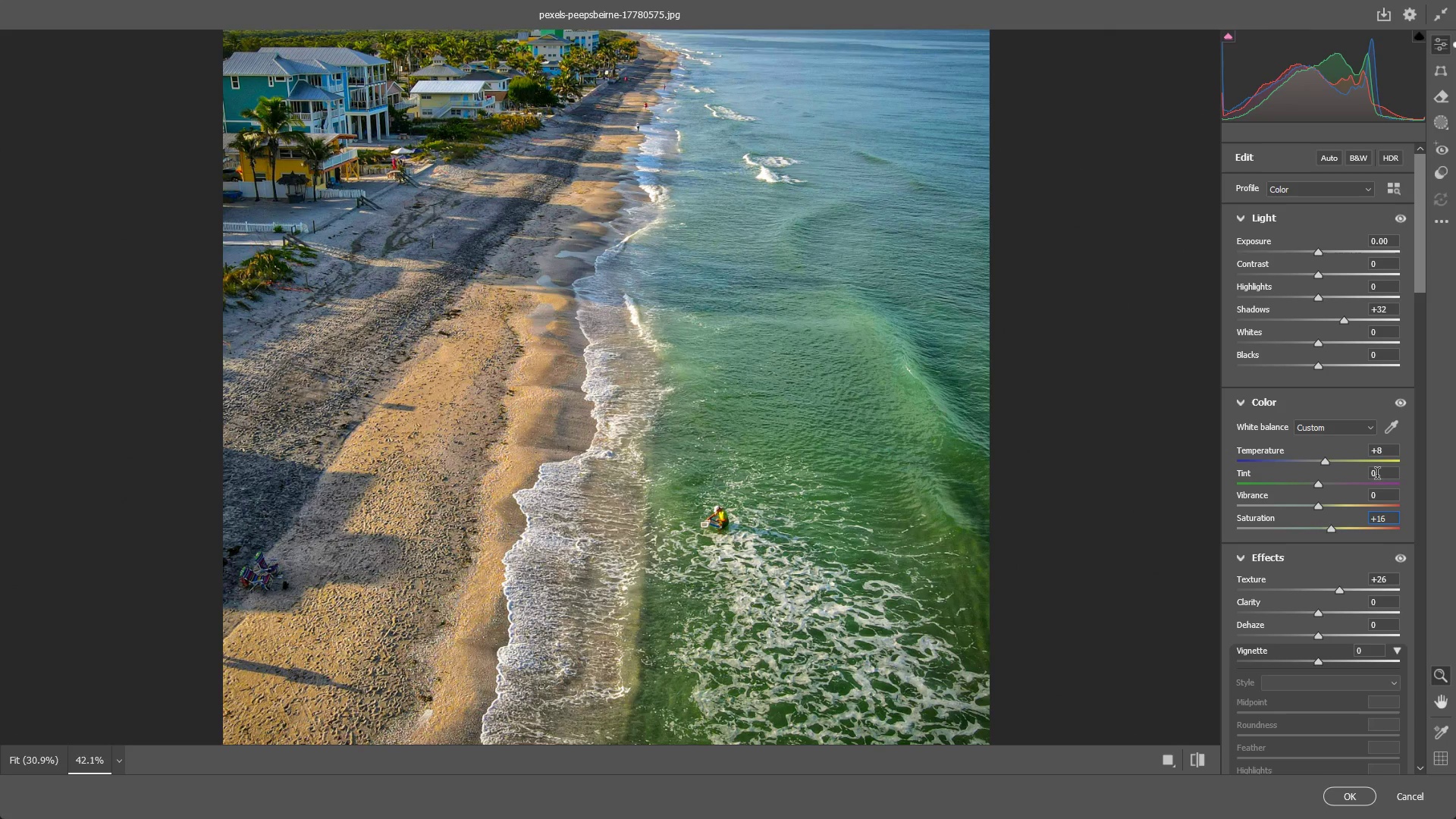 
key(Backspace)
 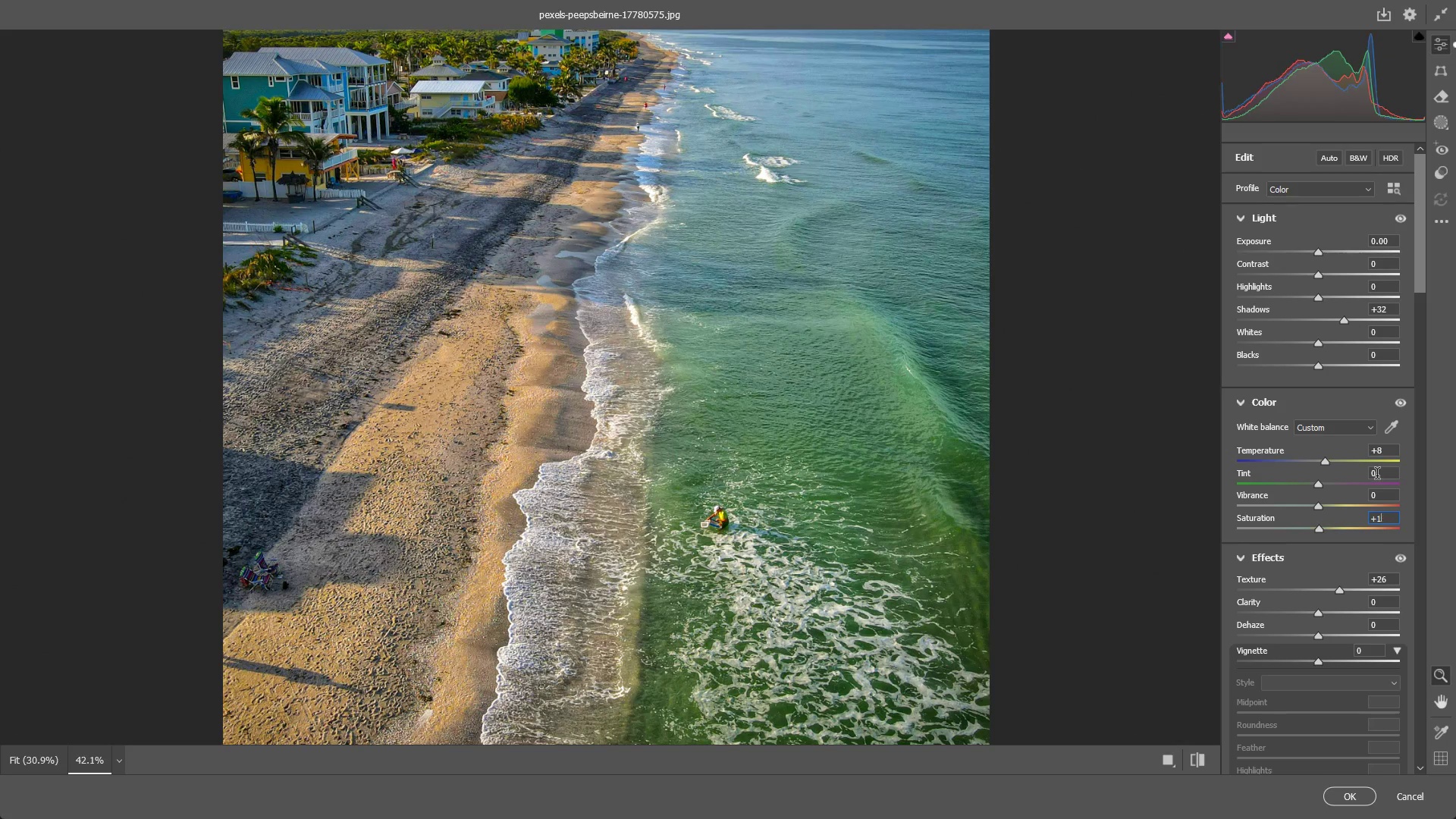 
key(Backspace)
 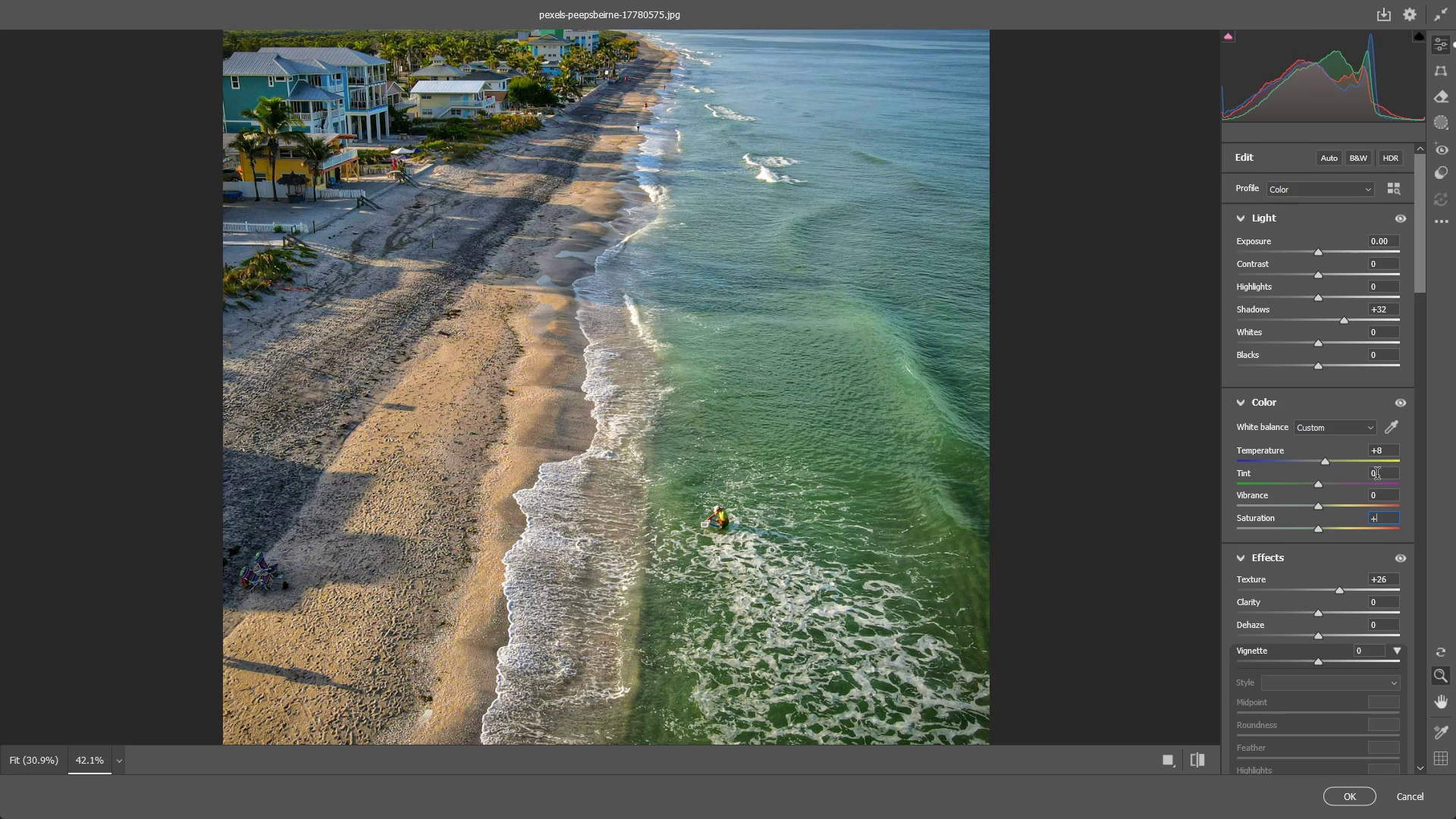 
key(Numpad1)
 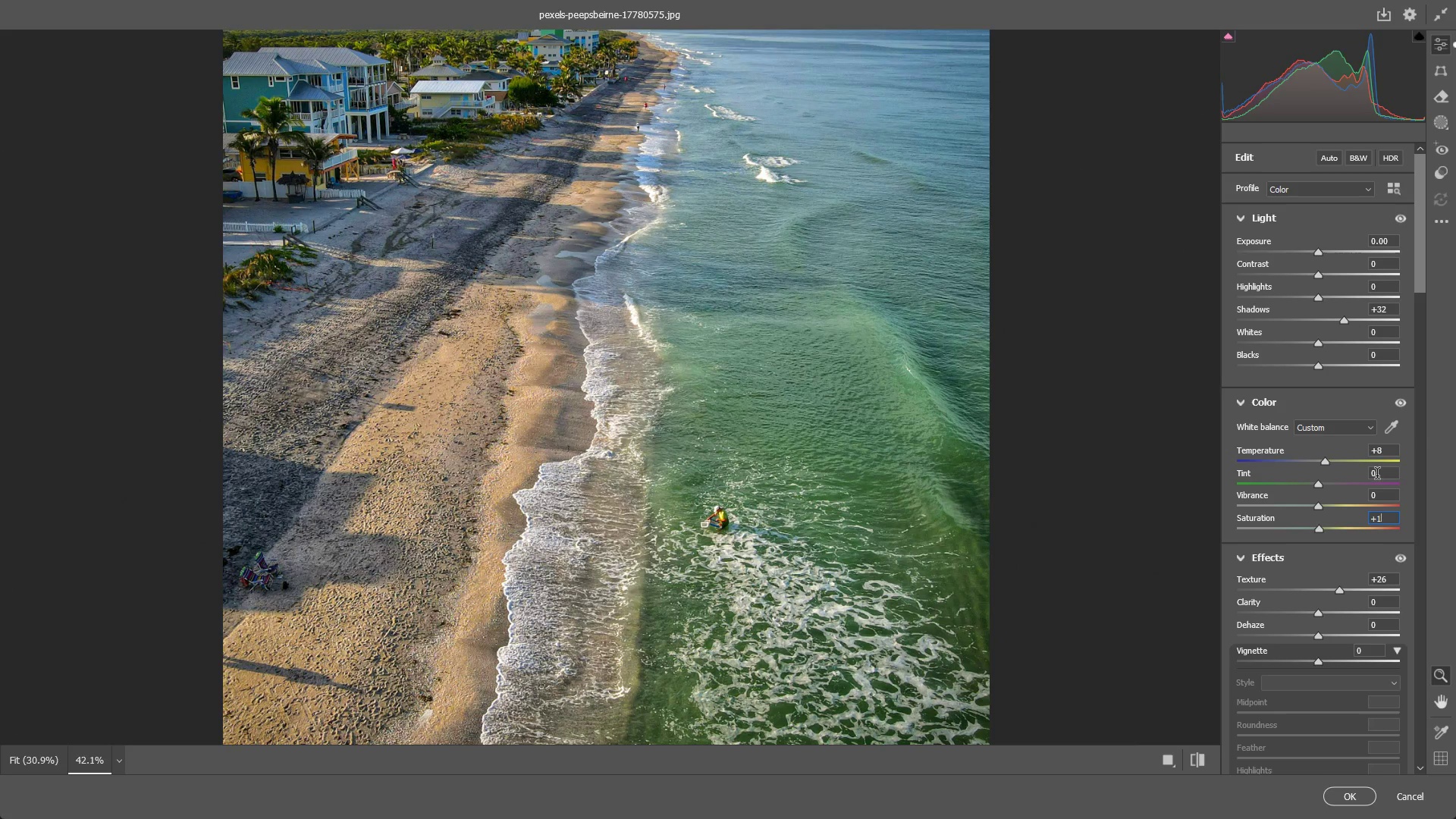 
key(Numpad0)
 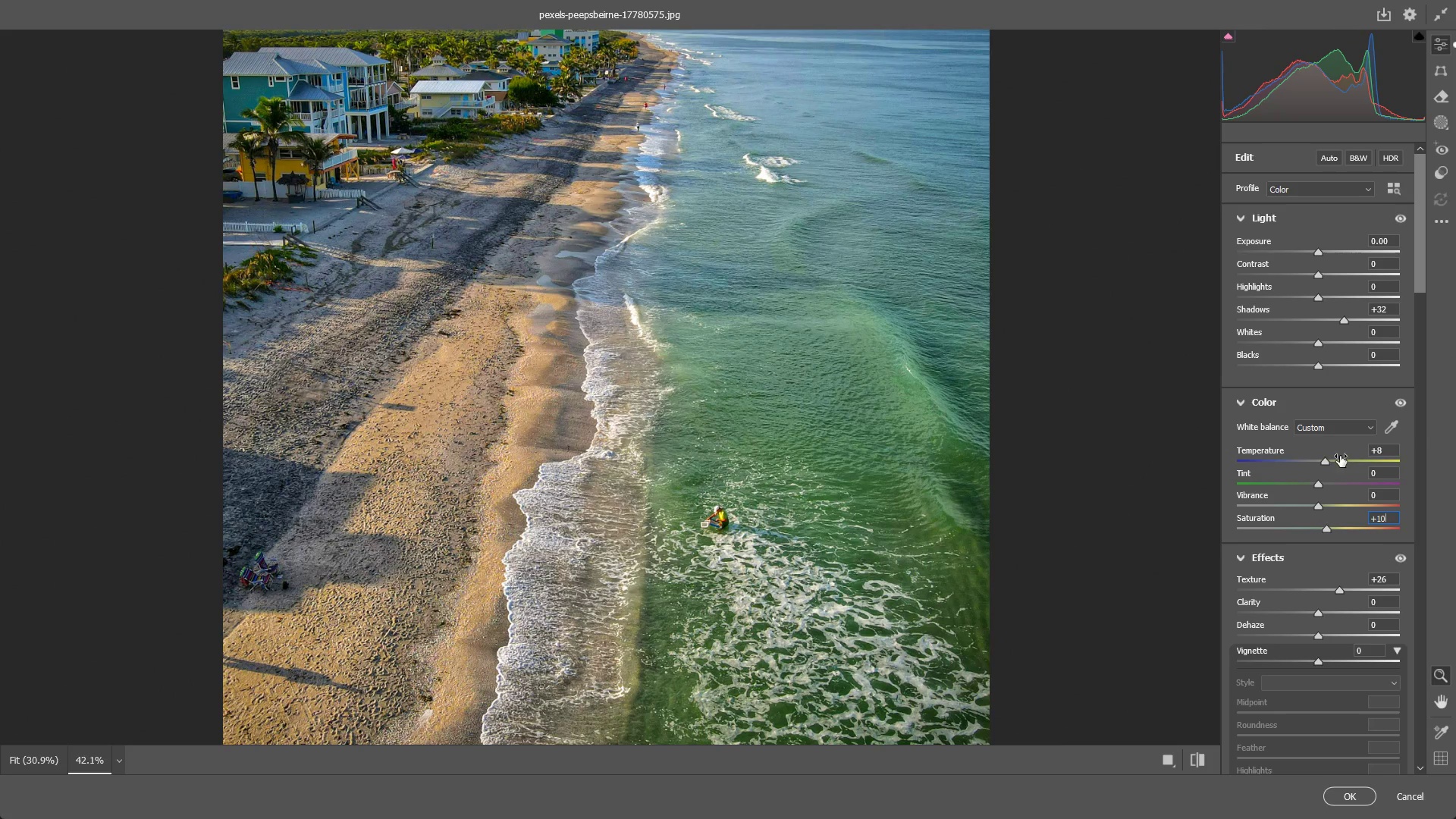 
left_click([1386, 451])
 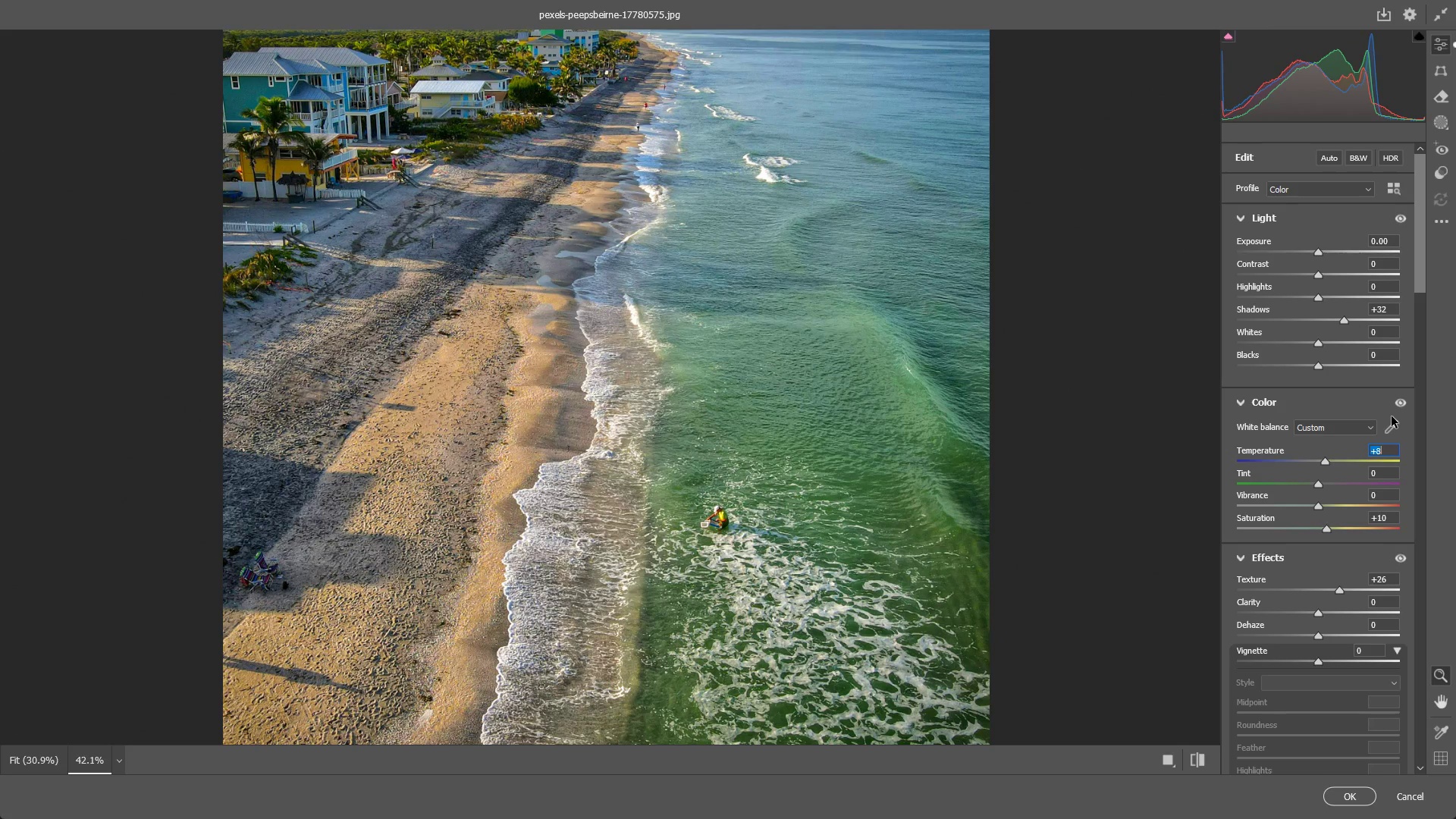 
key(ArrowRight)
 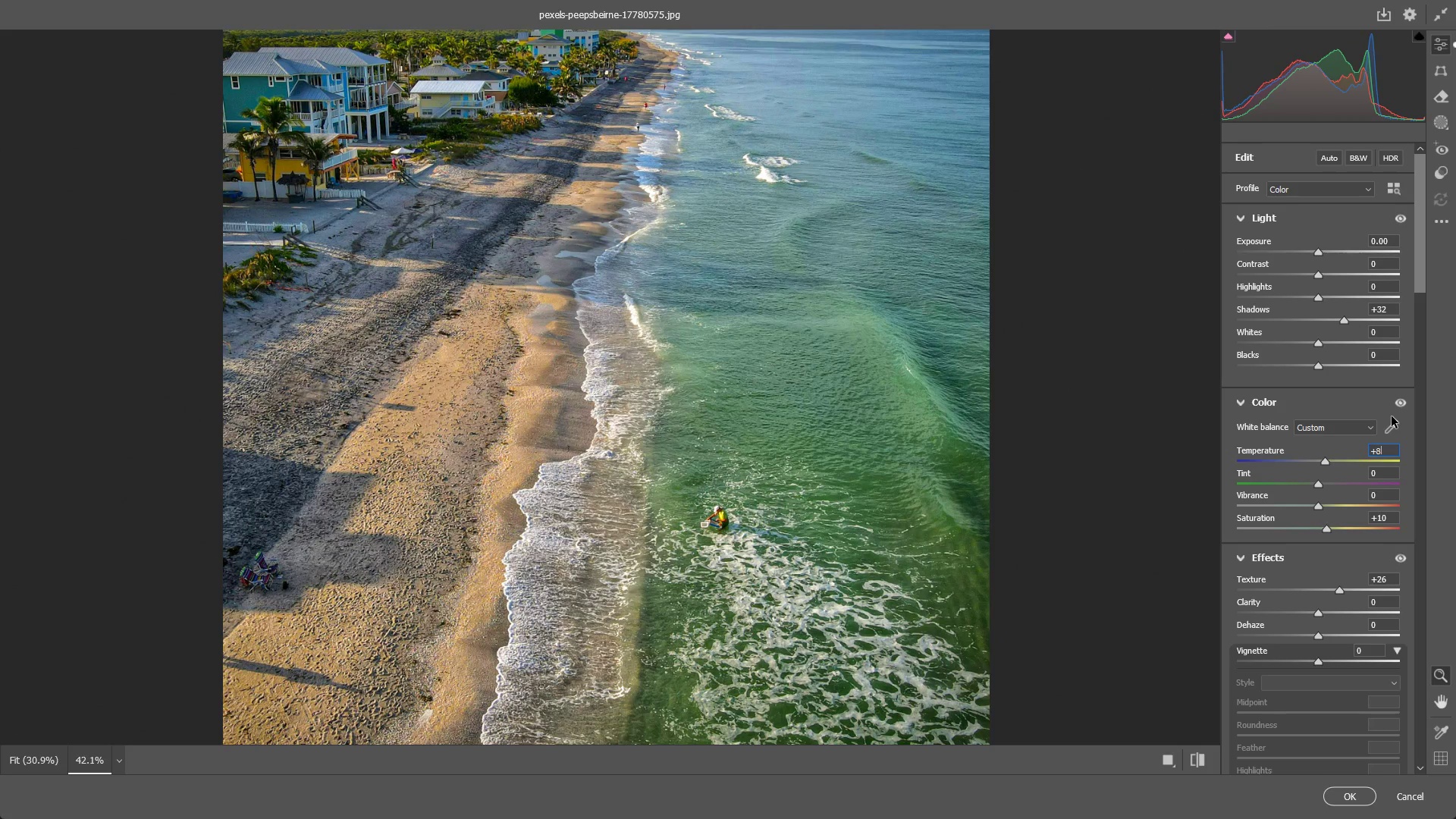 
key(Backspace)
 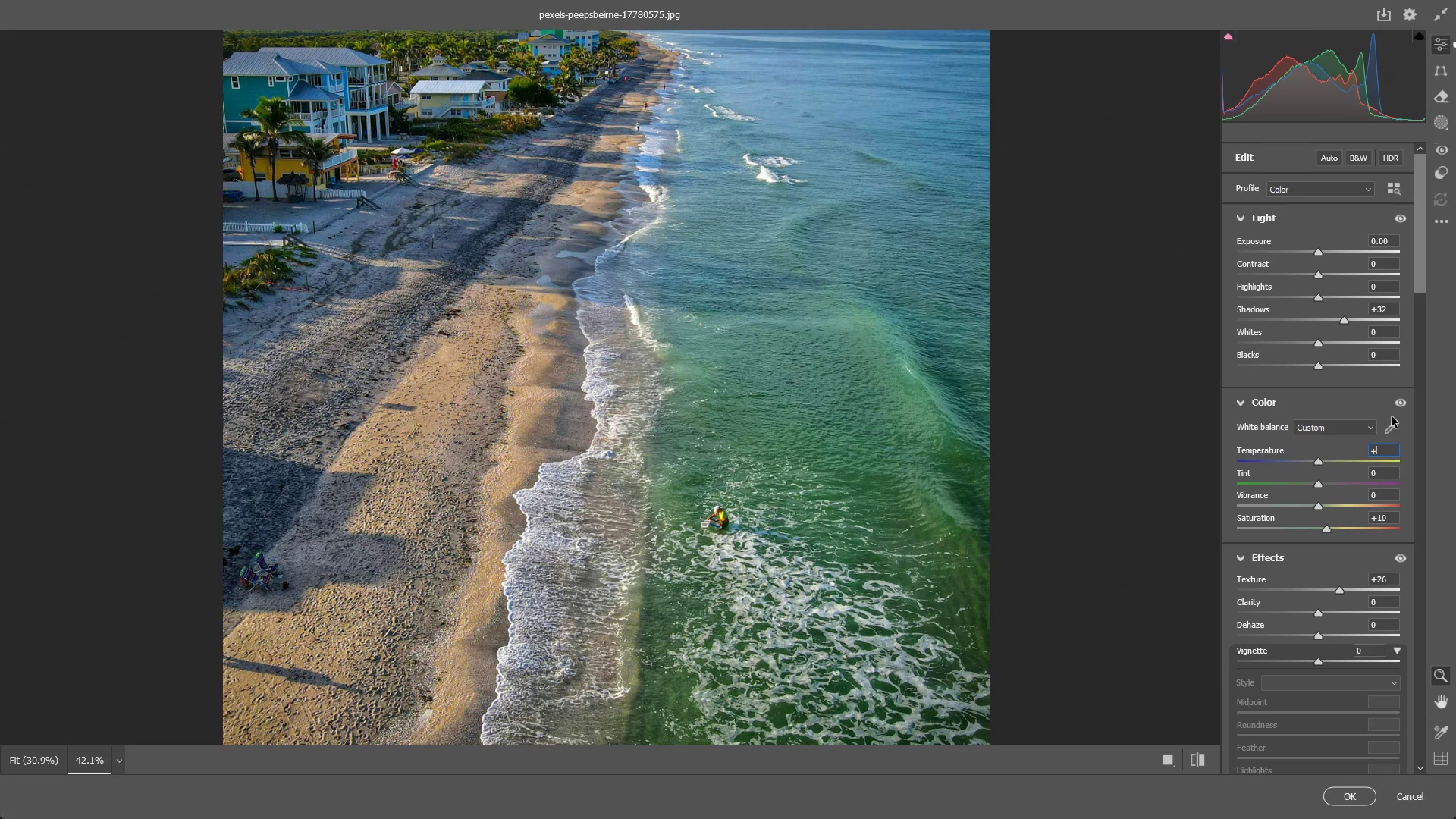 
key(Numpad1)
 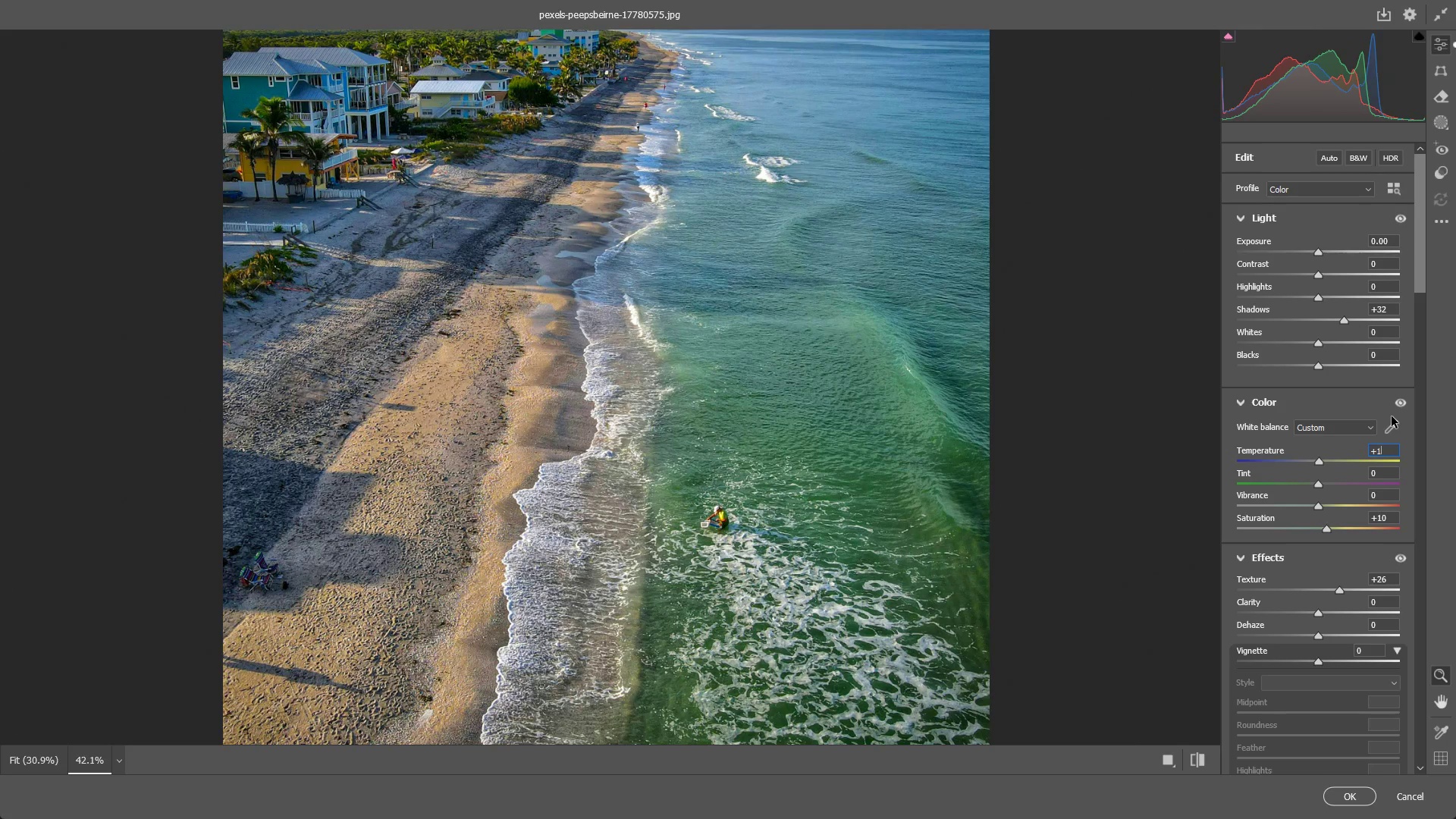 
key(Numpad0)
 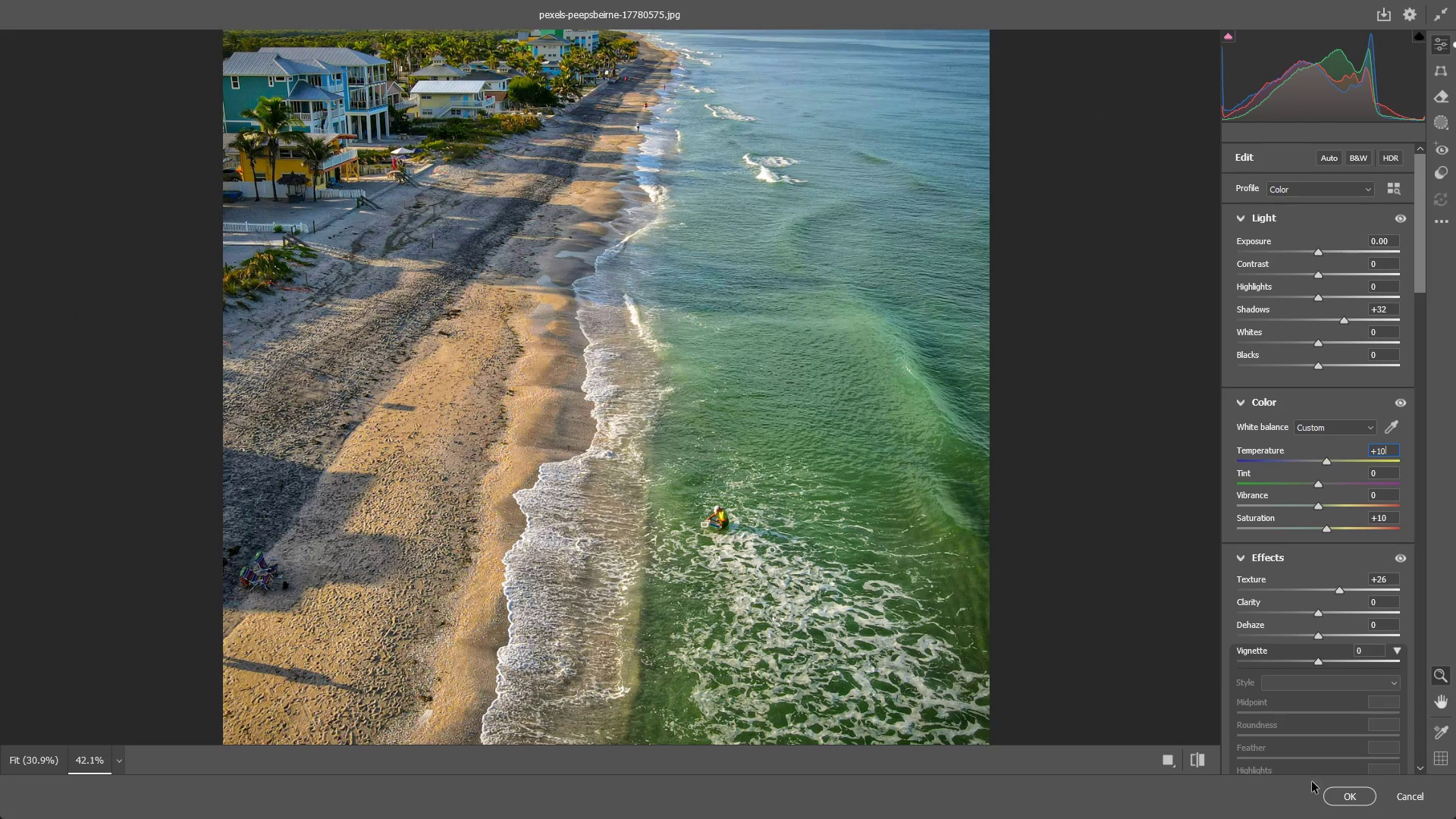 
left_click([1337, 799])
 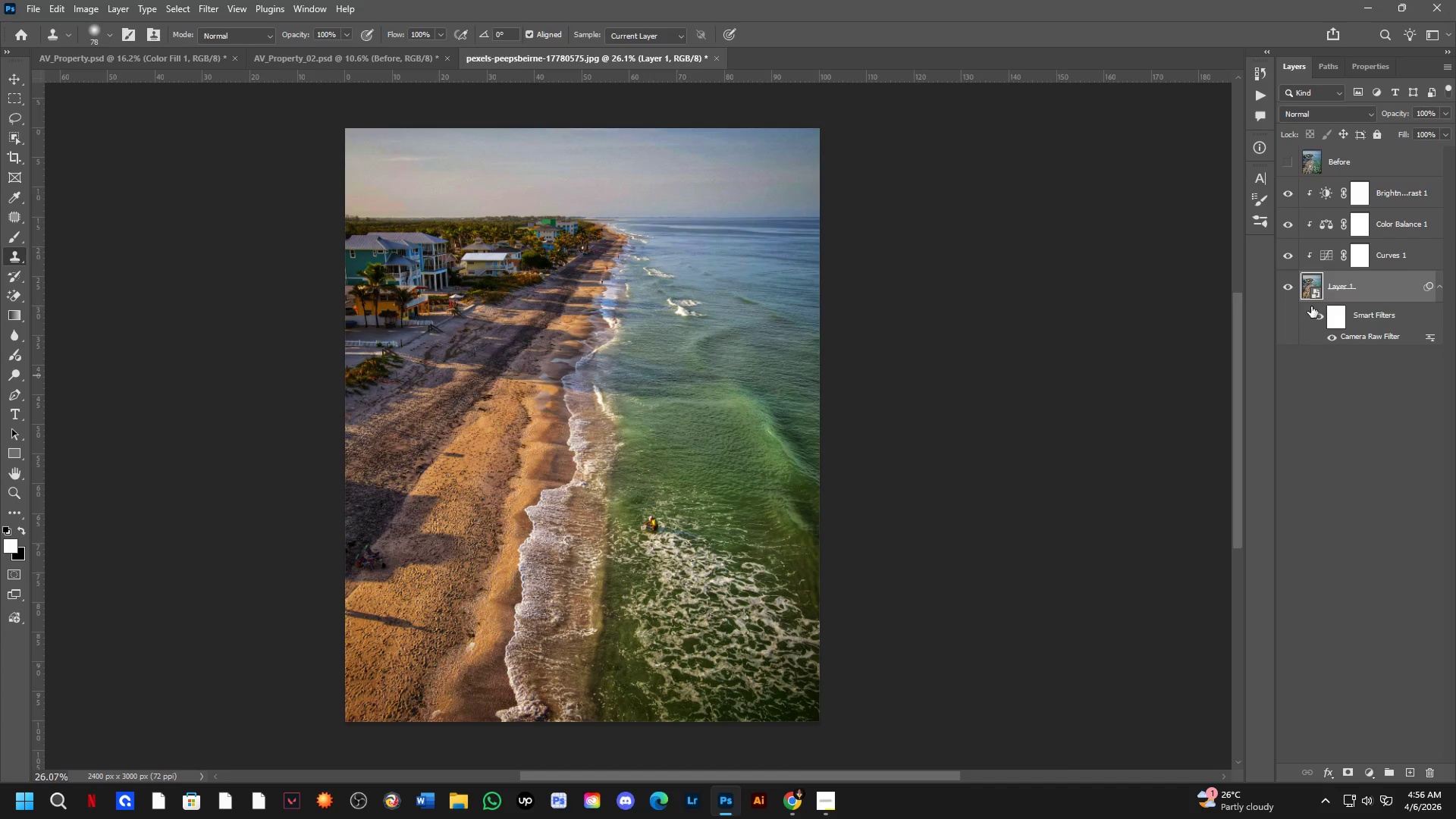 
double_click([1323, 316])
 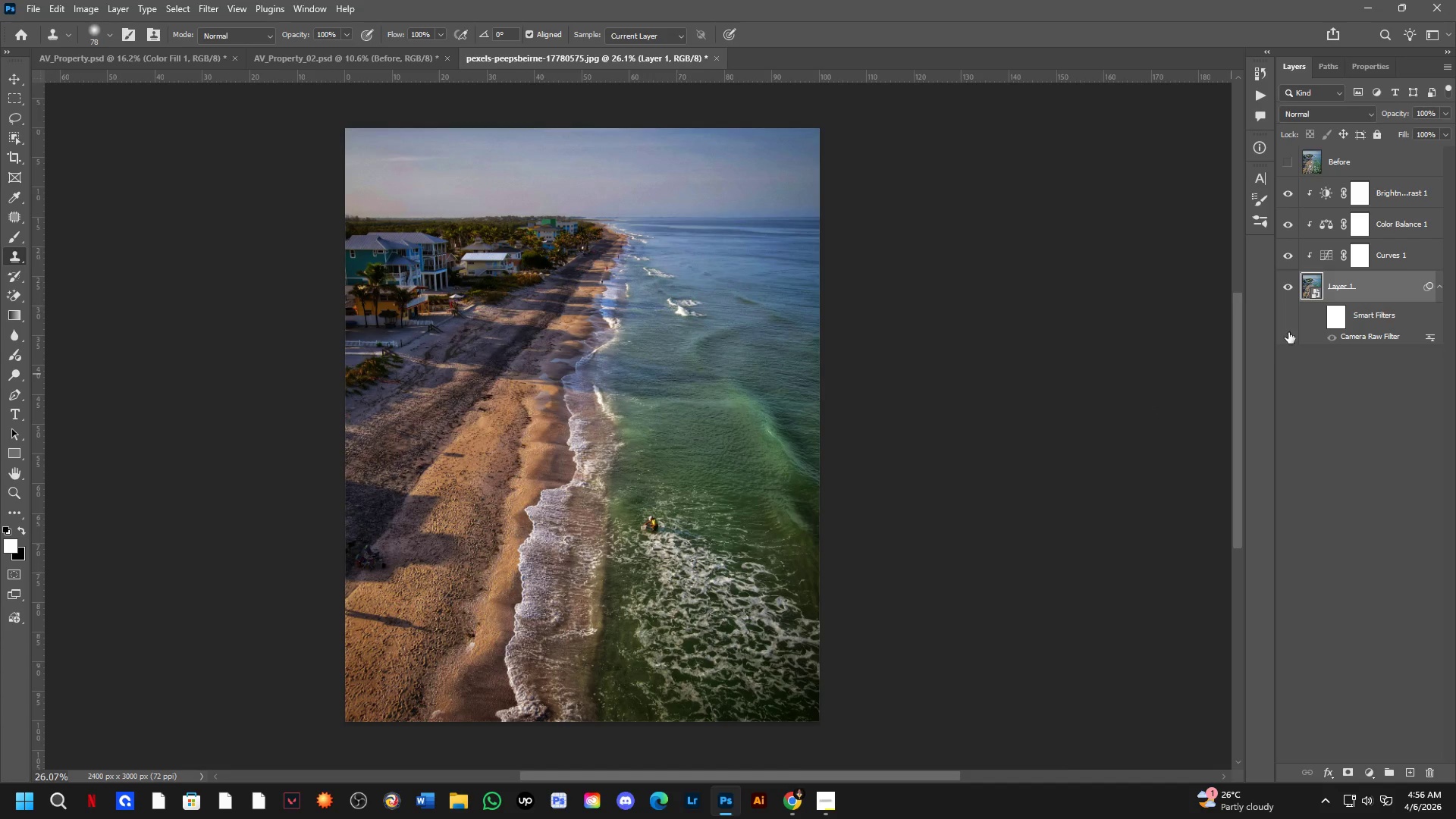 
left_click([1315, 316])
 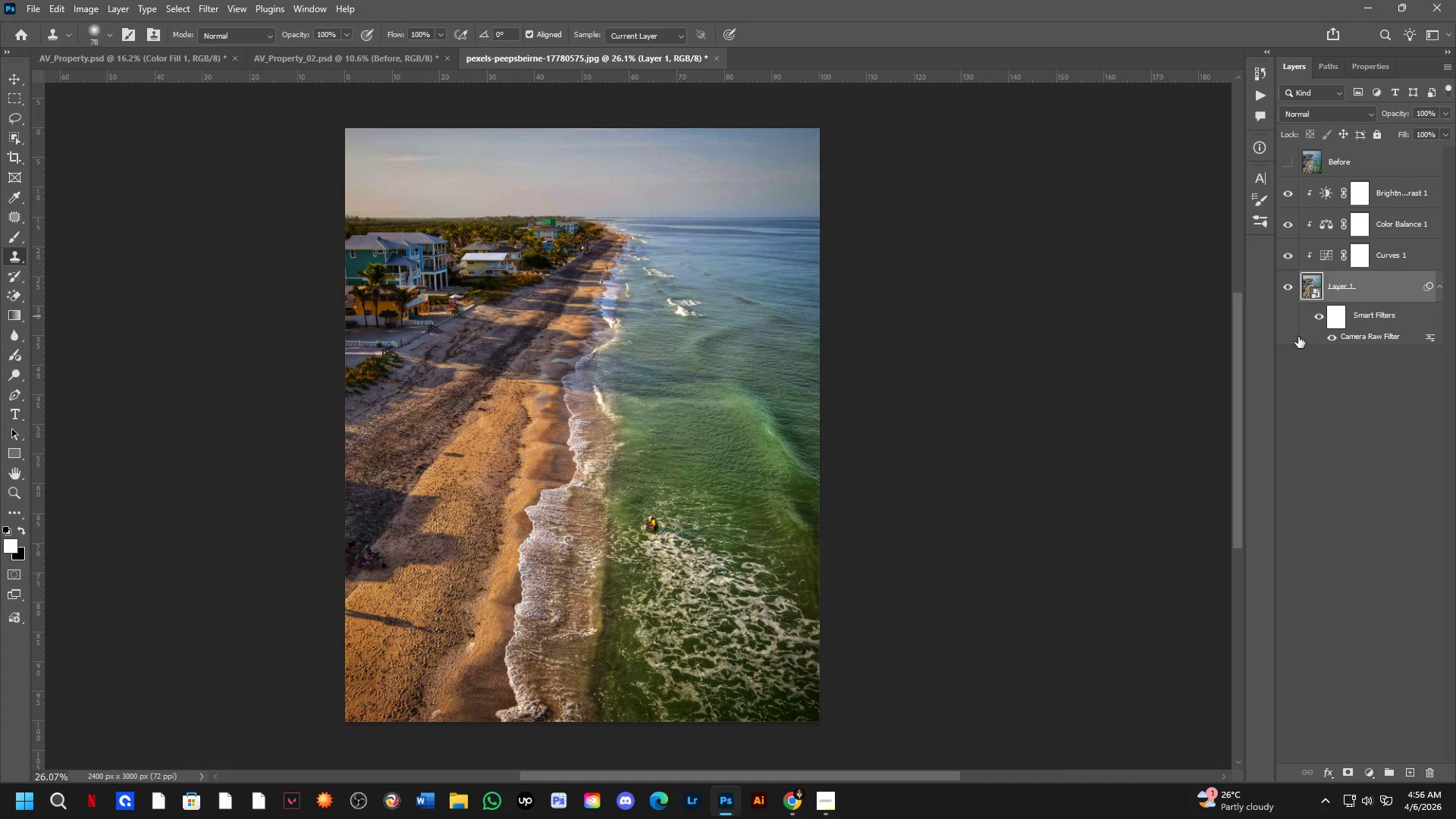 
key(Control+ControlLeft)
 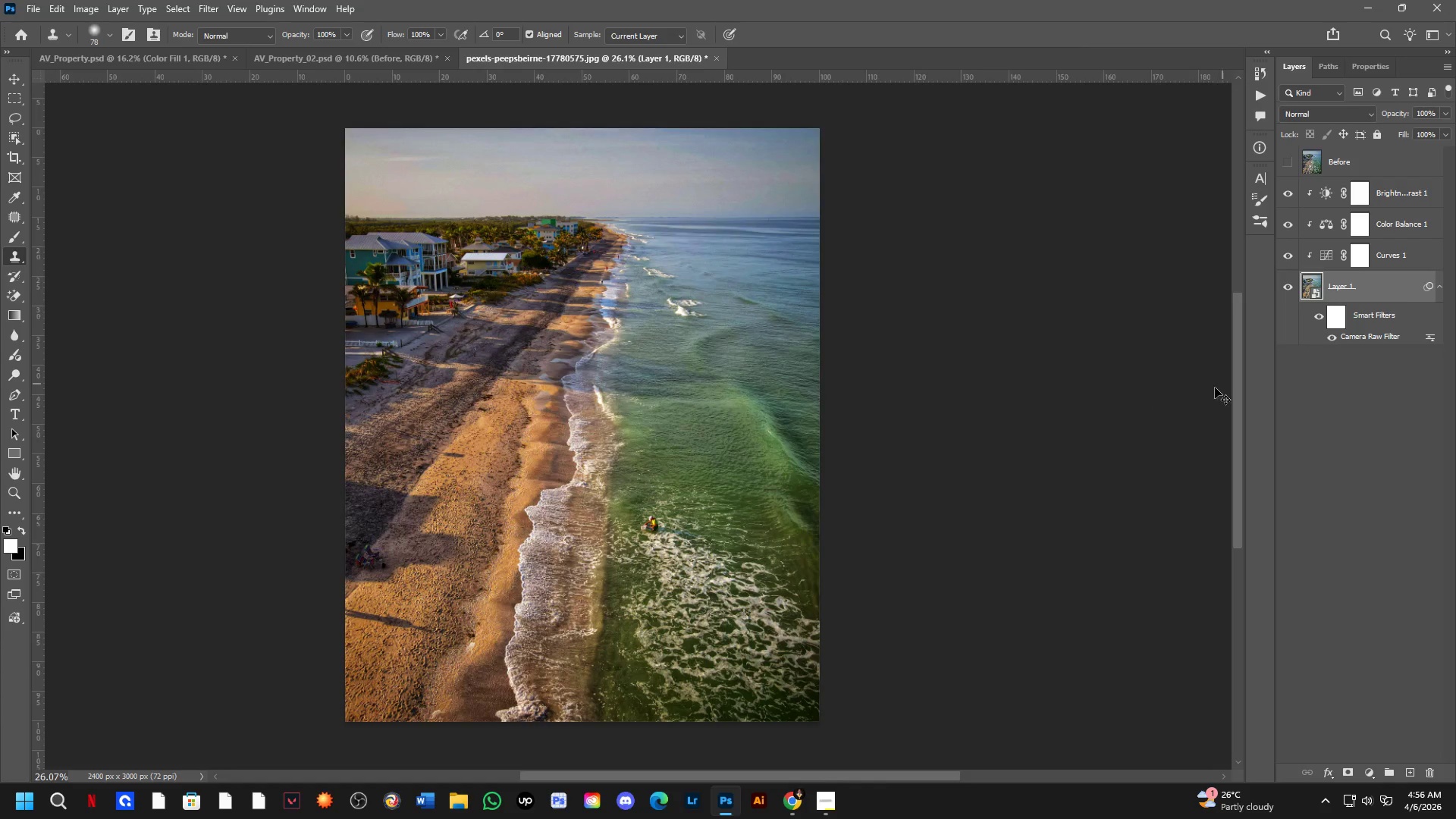 
key(Control+Tab)
 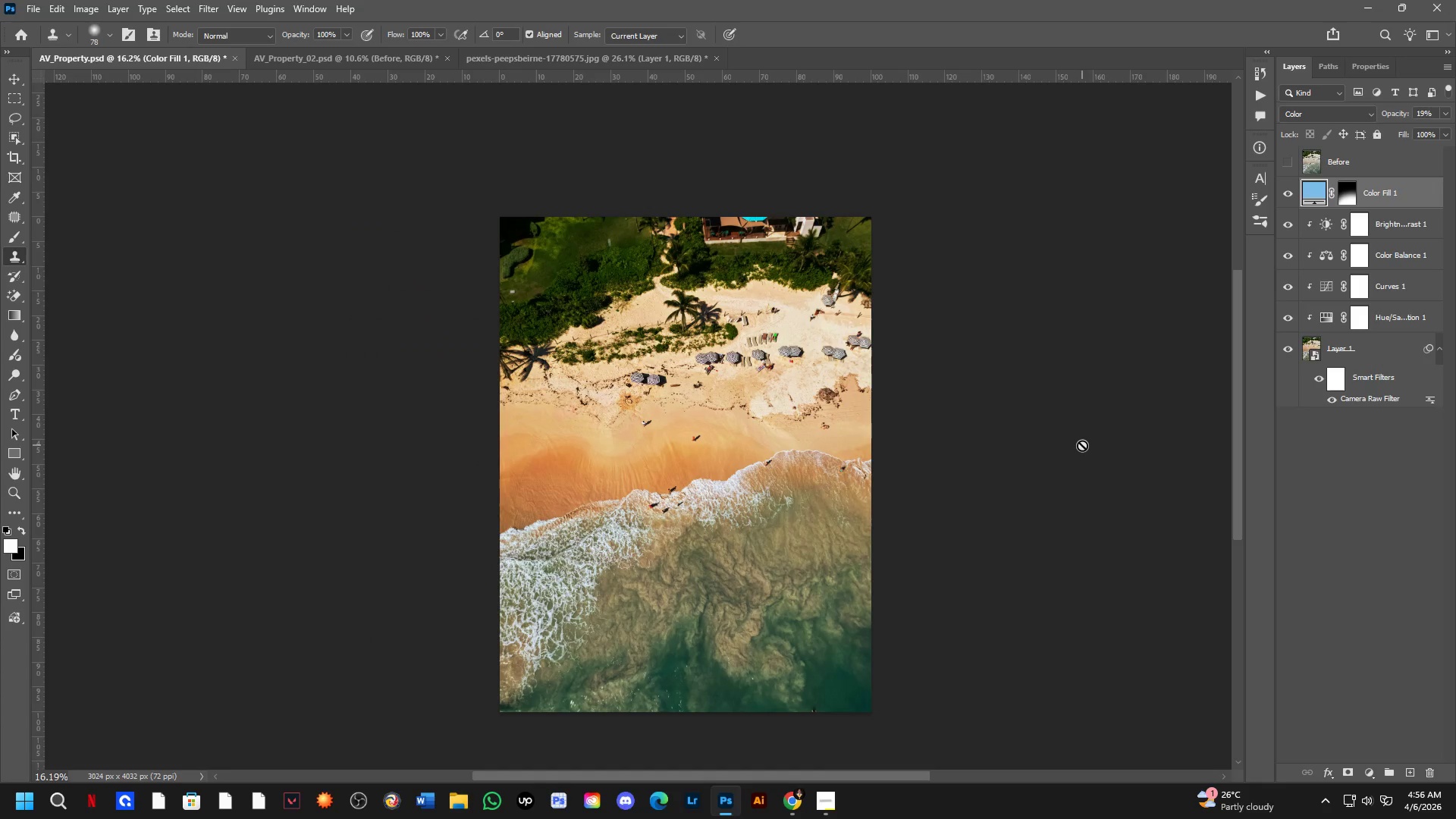 
key(Control+ControlLeft)
 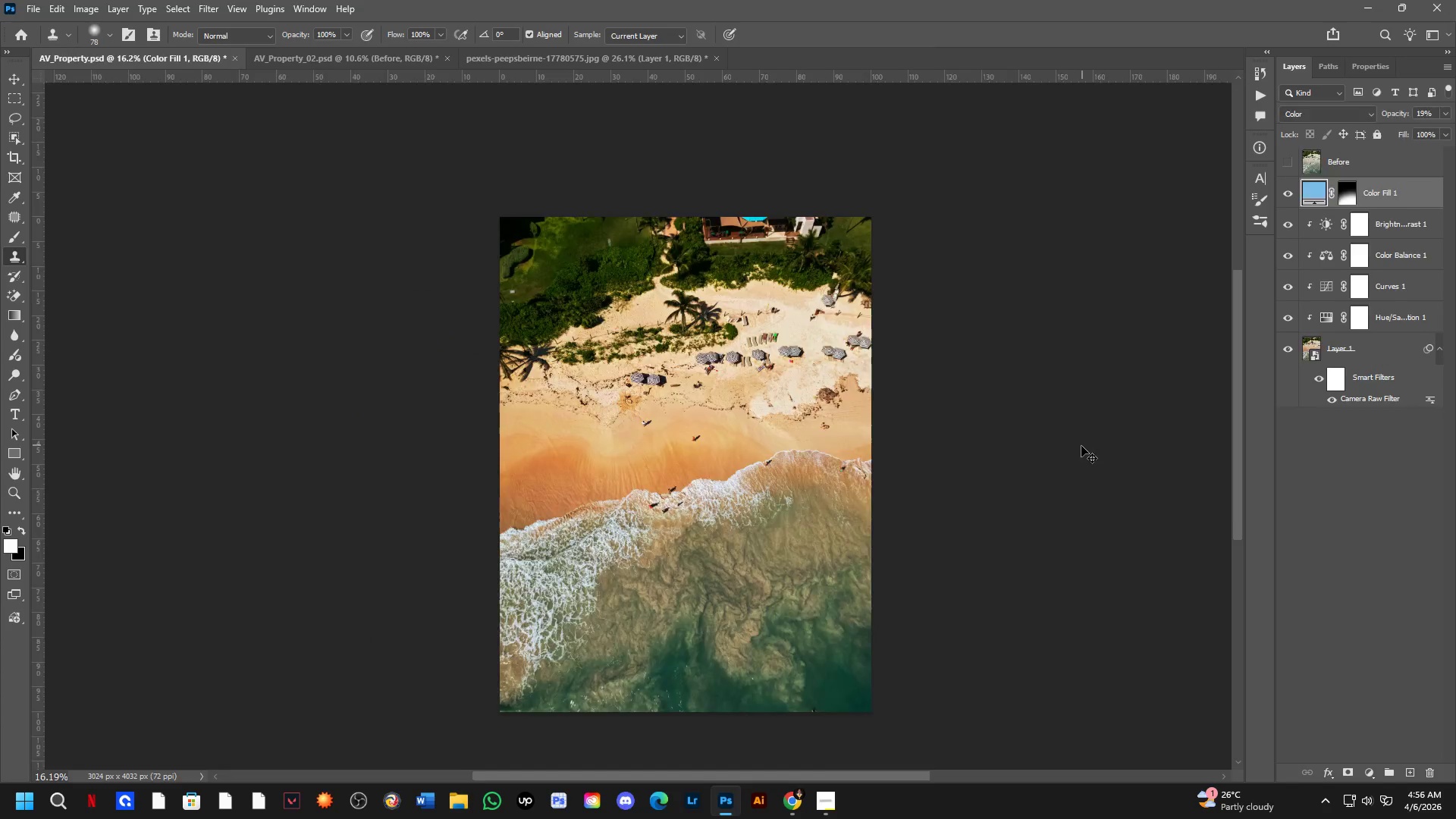 
key(Control+Tab)
 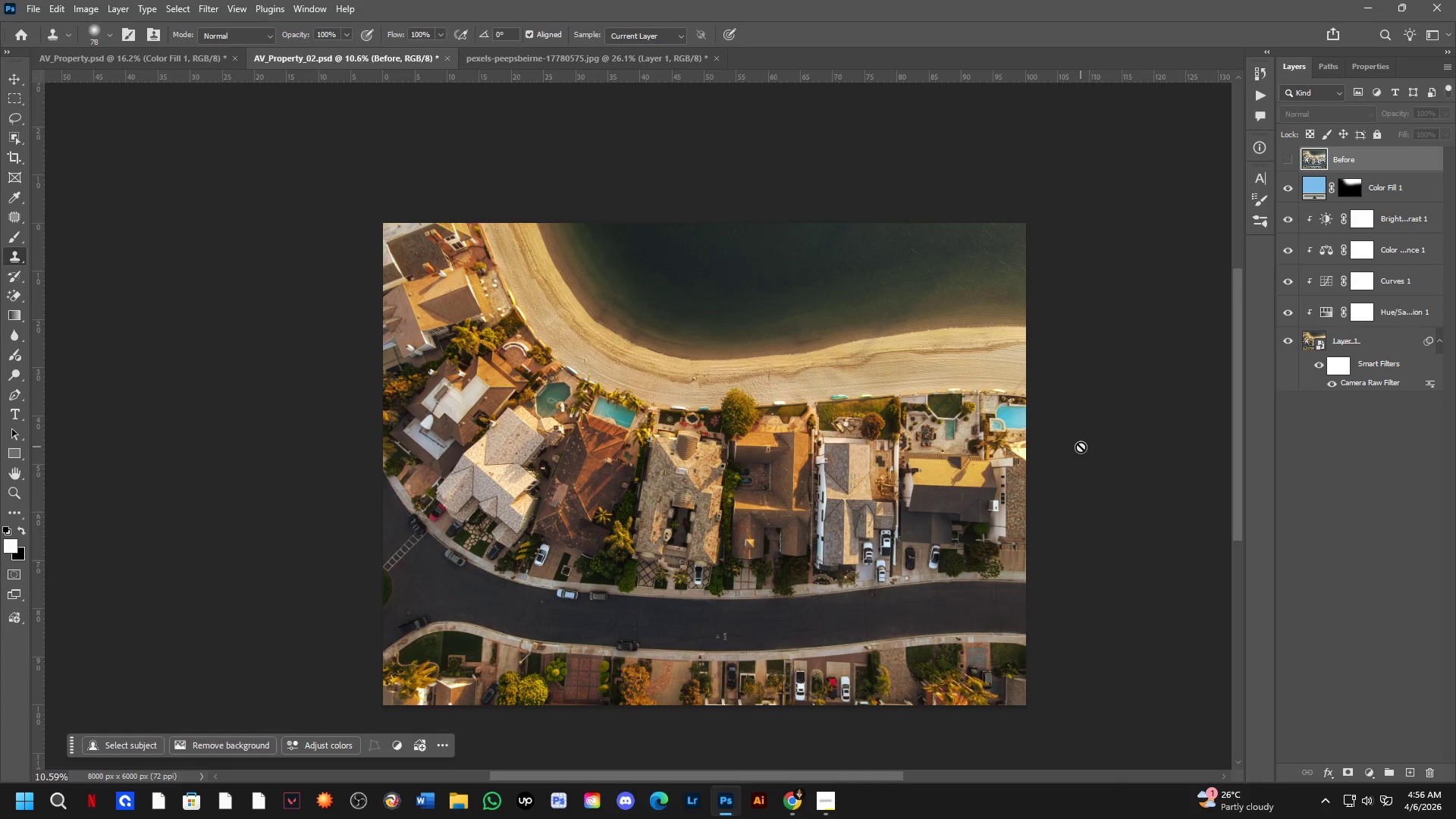 
key(Control+ControlLeft)
 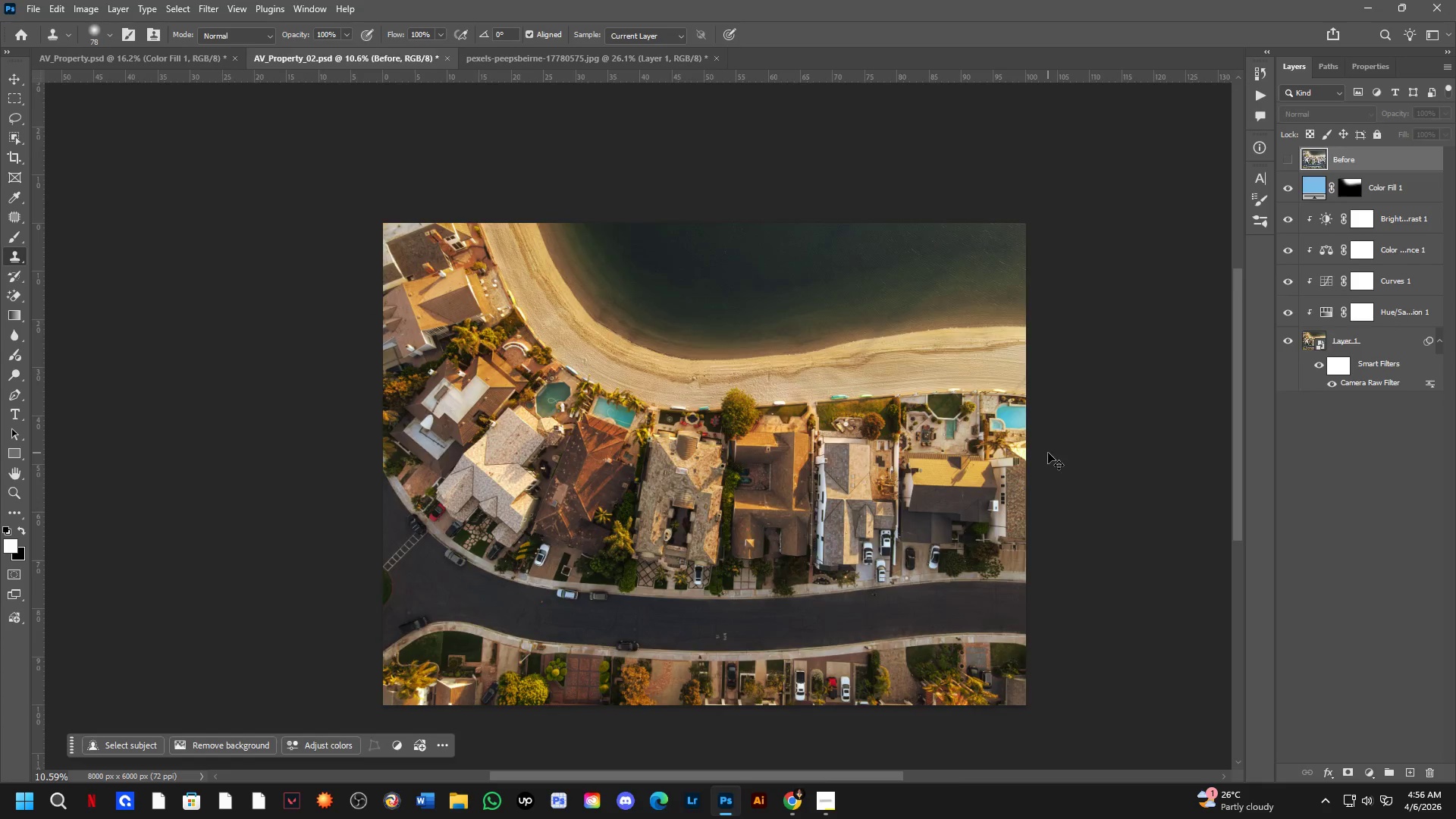 
key(Control+Tab)
 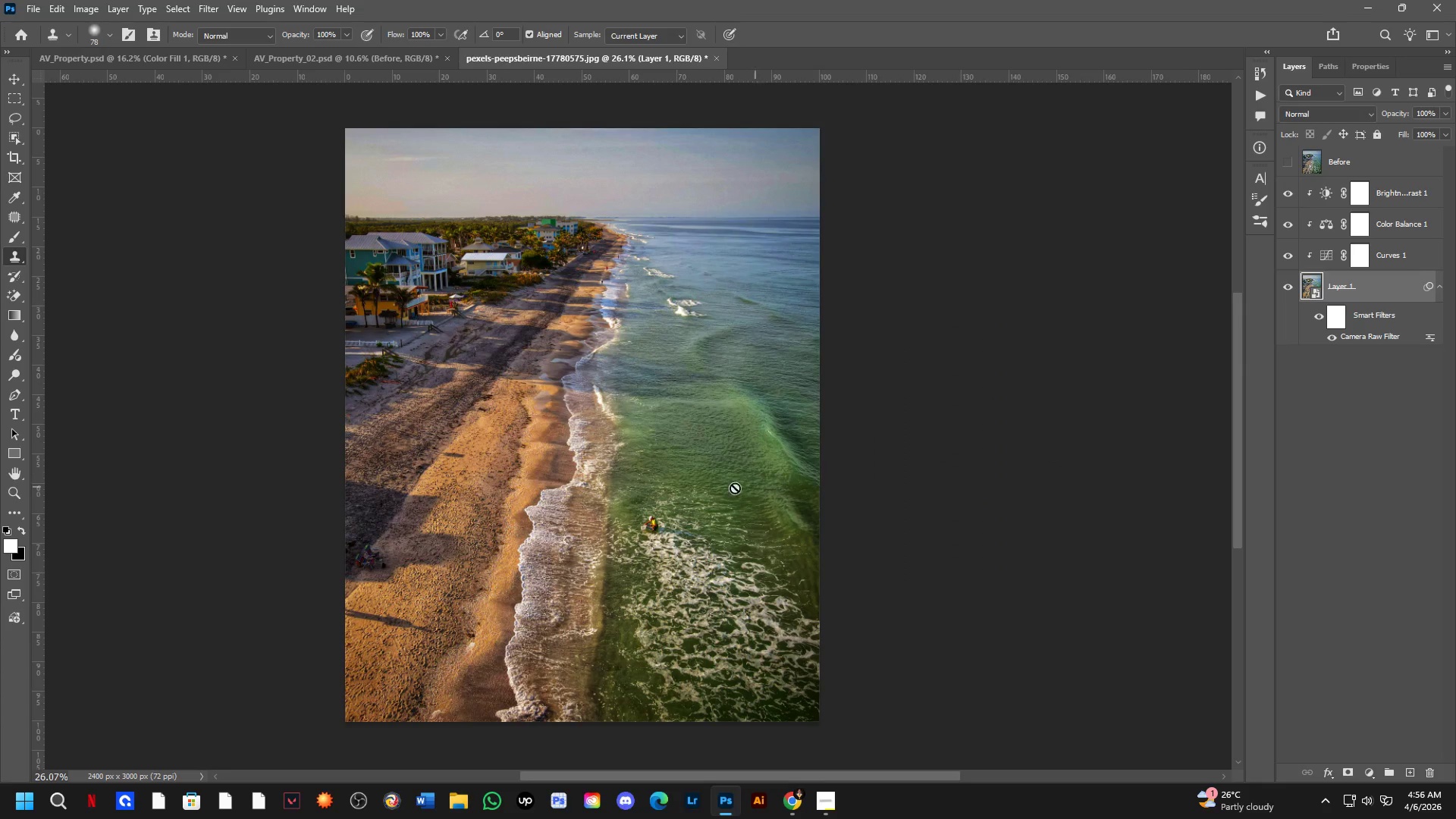 
hold_key(key=Space, duration=0.59)
 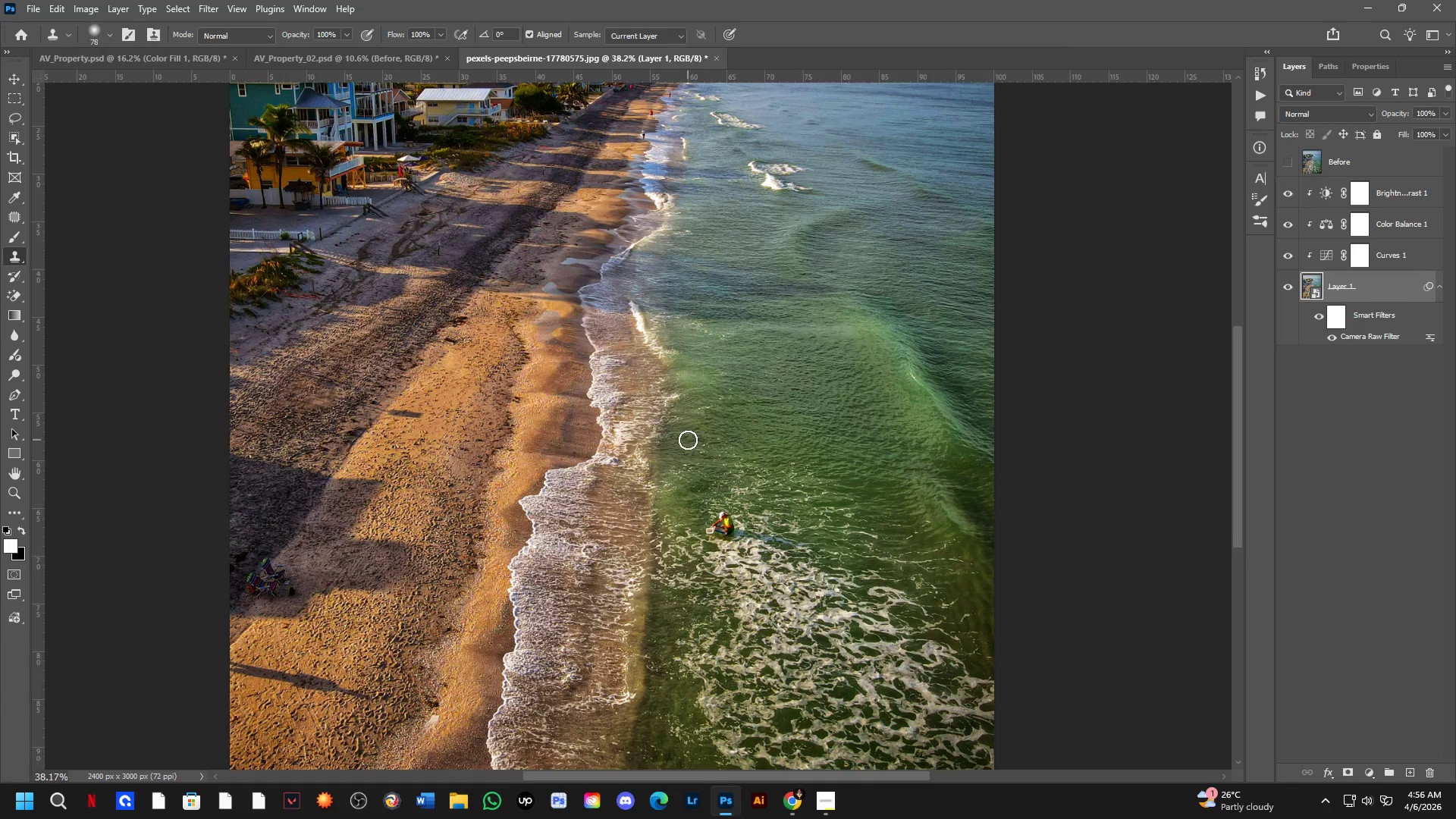 
left_click_drag(start_coordinate=[621, 464], to_coordinate=[675, 431])
 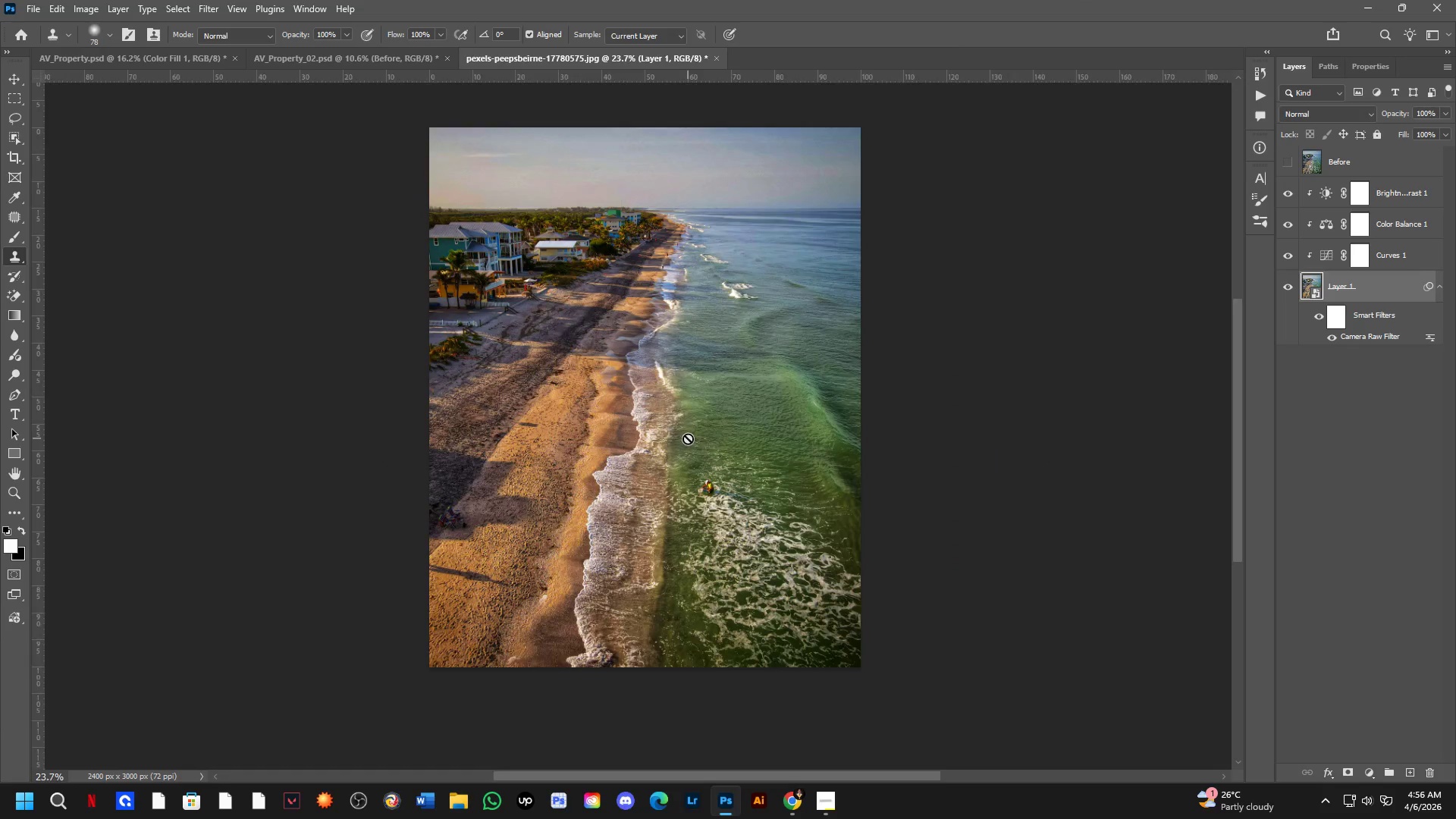 
scroll: coordinate [683, 482], scroll_direction: down, amount: 1.0
 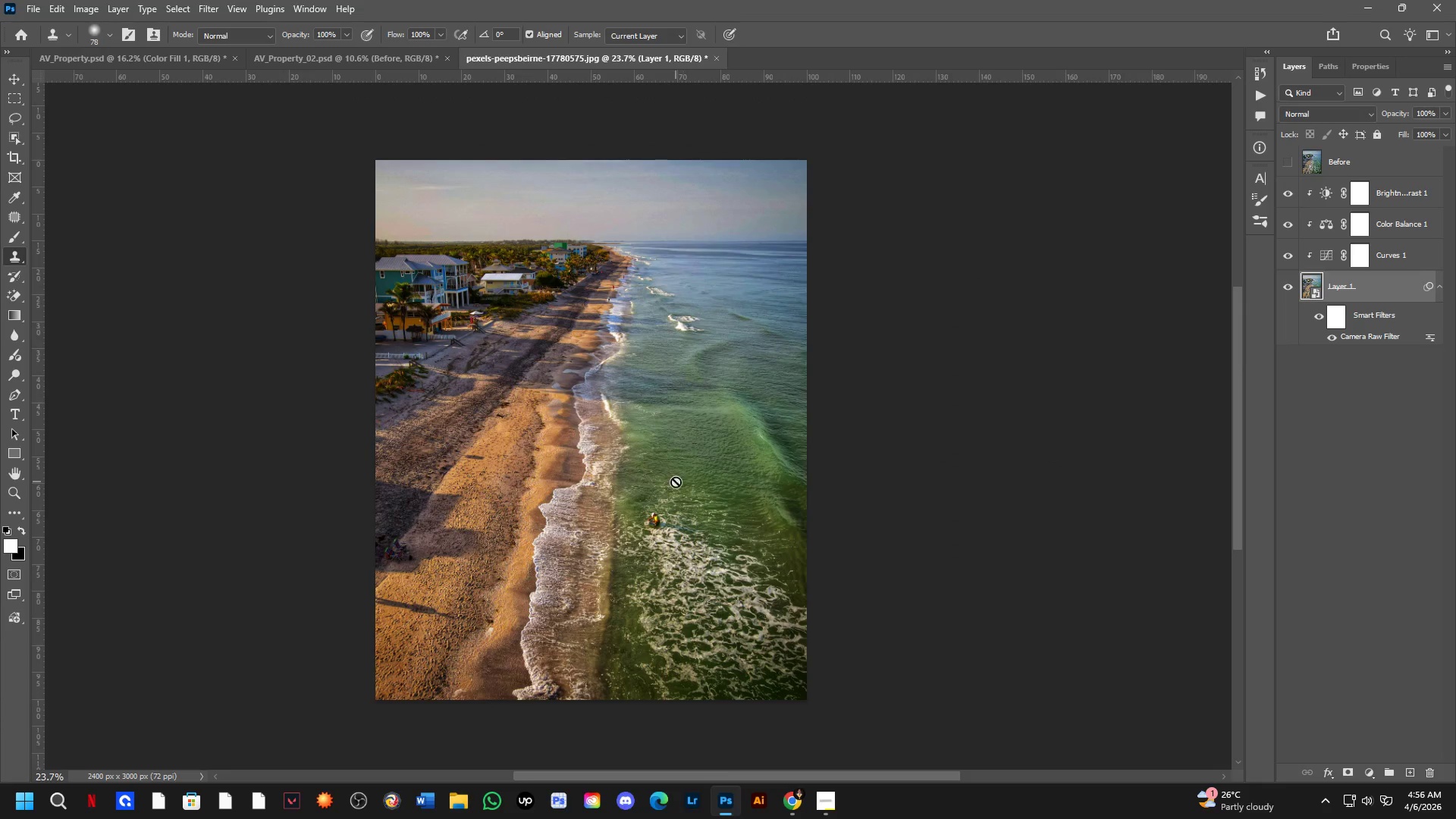 
hold_key(key=Space, duration=0.62)
 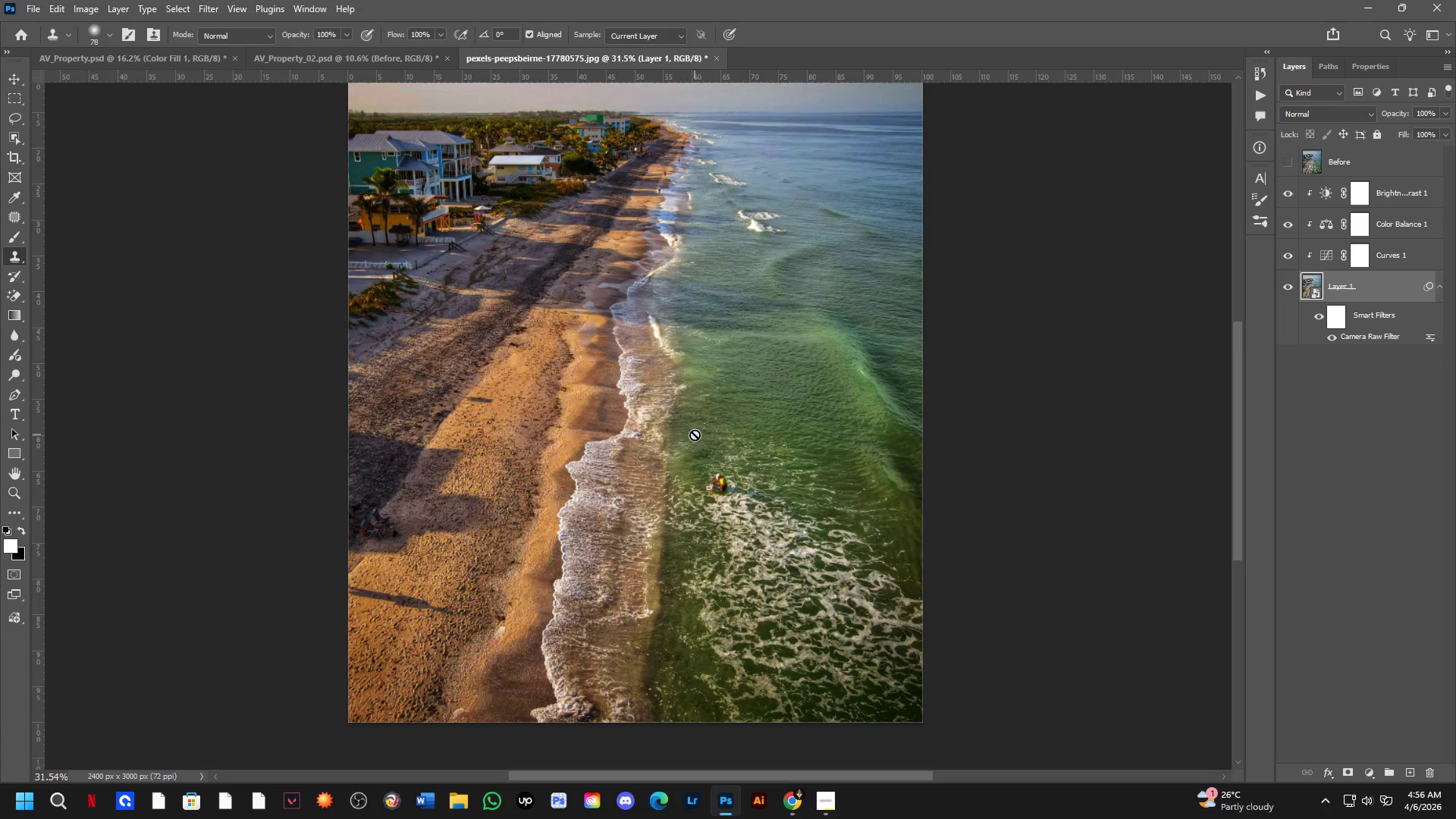 
left_click_drag(start_coordinate=[704, 453], to_coordinate=[706, 429])
 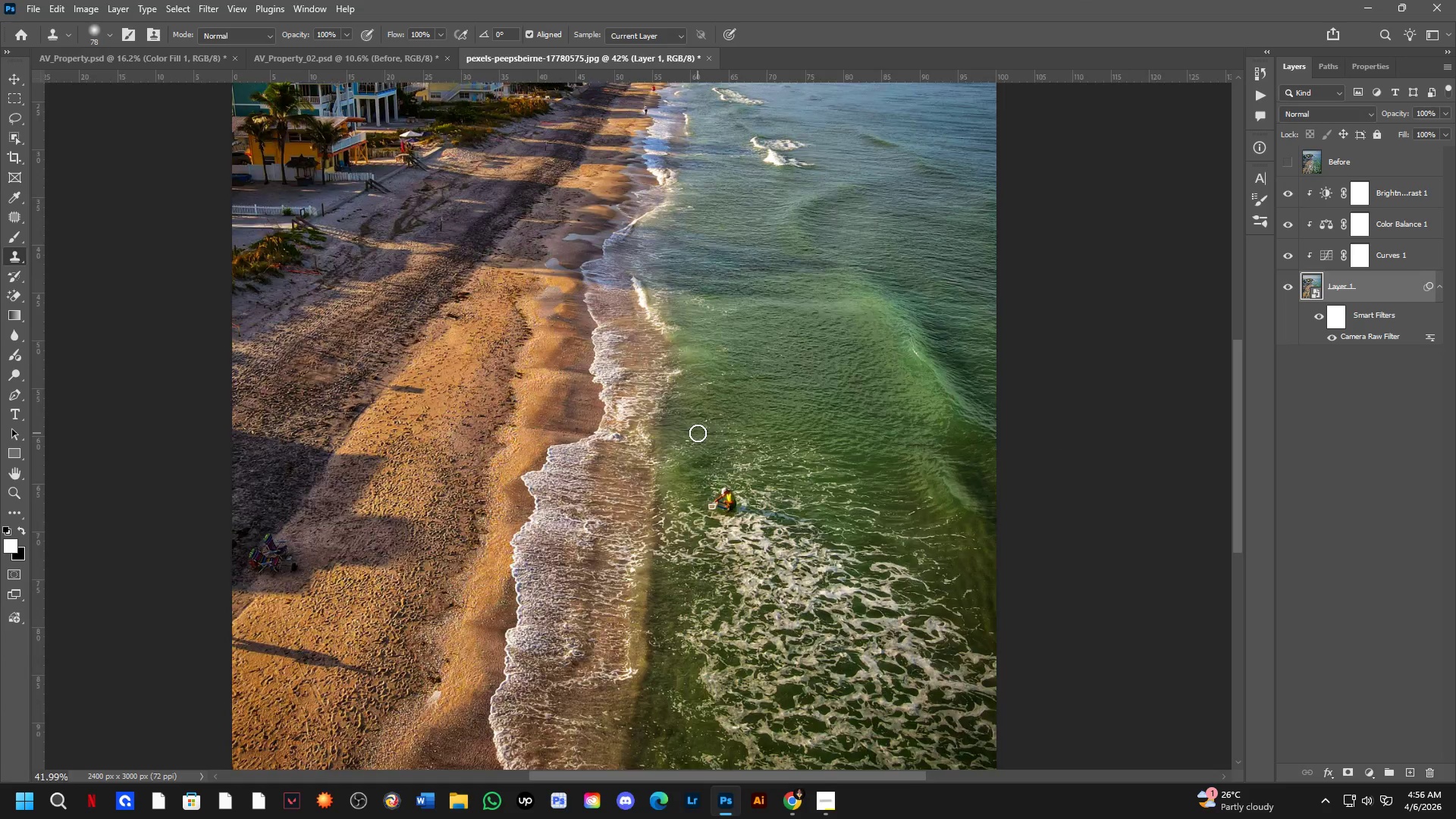 
scroll: coordinate [688, 440], scroll_direction: up, amount: 6.0
 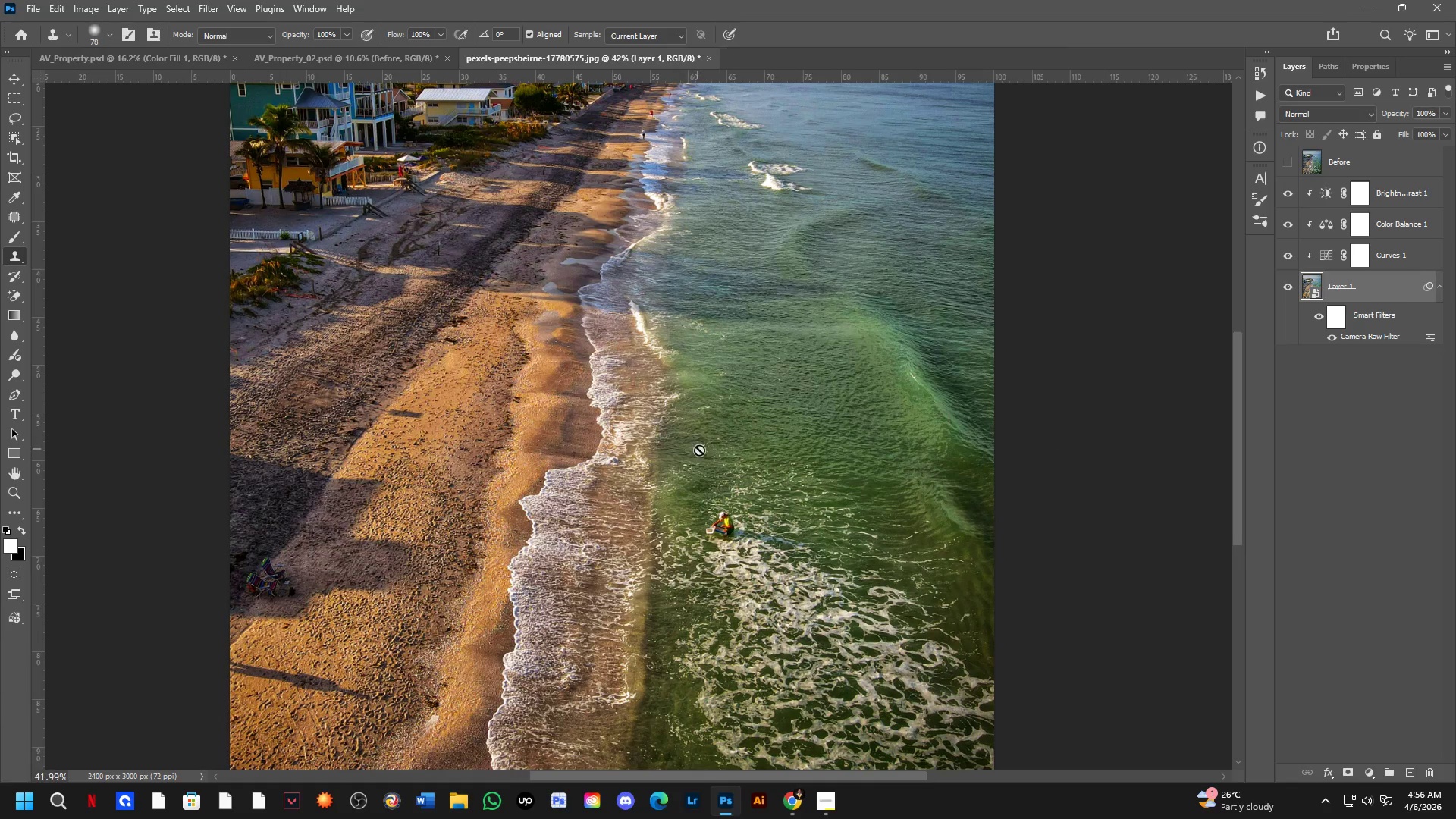 
scroll: coordinate [695, 435], scroll_direction: down, amount: 5.0
 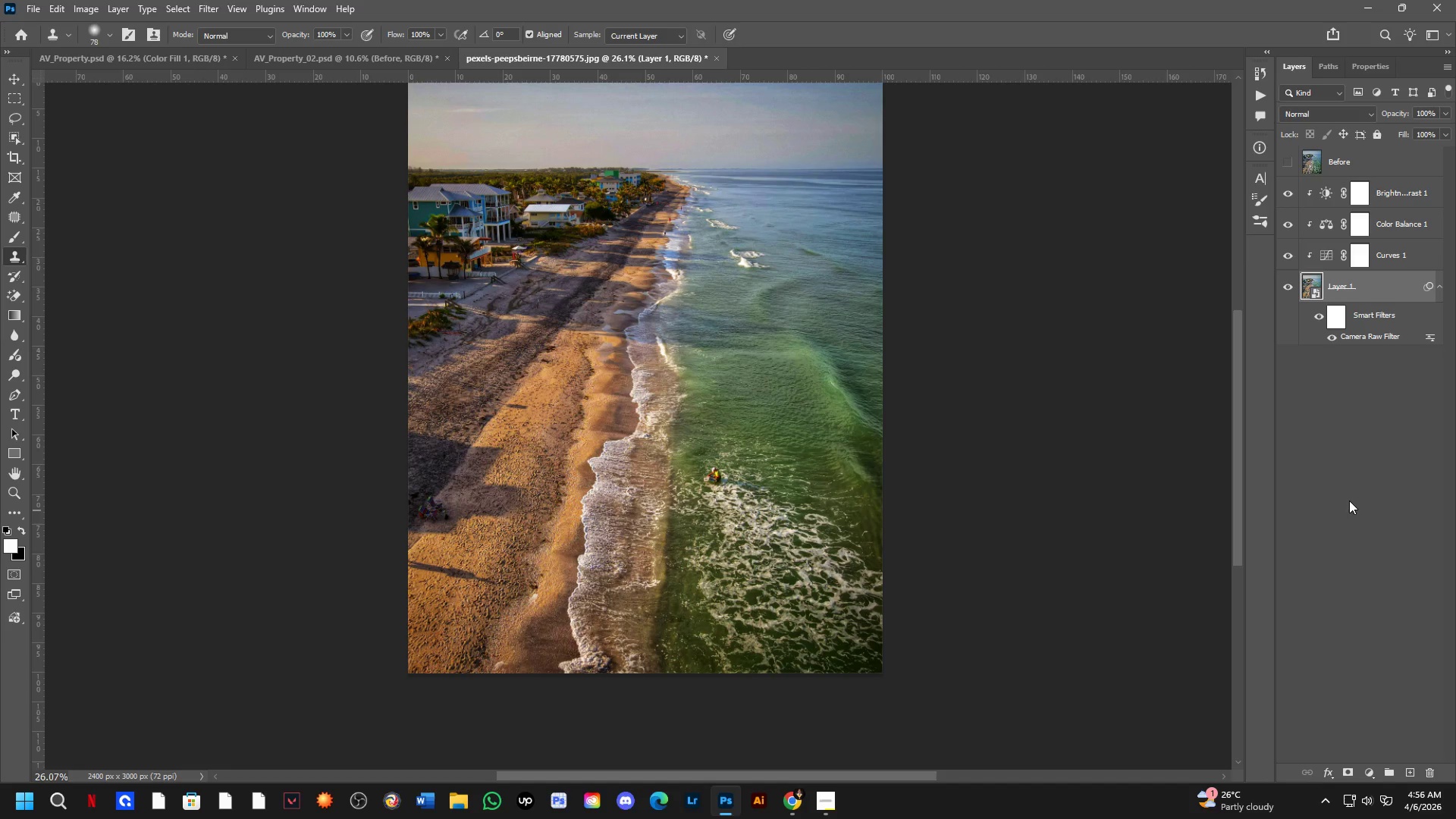 
wait(16.42)
 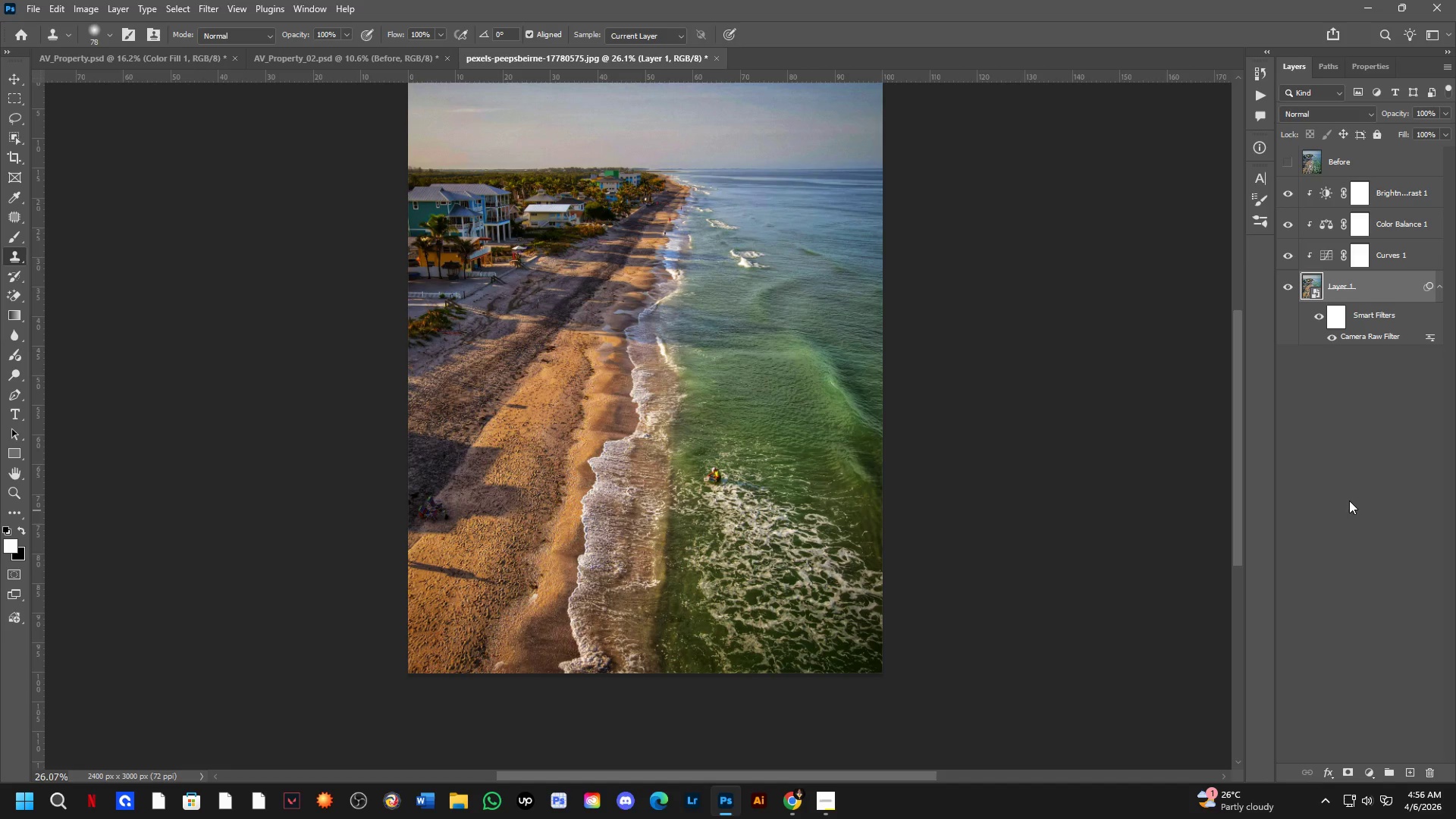 
scroll: coordinate [1414, 299], scroll_direction: down, amount: 7.0
 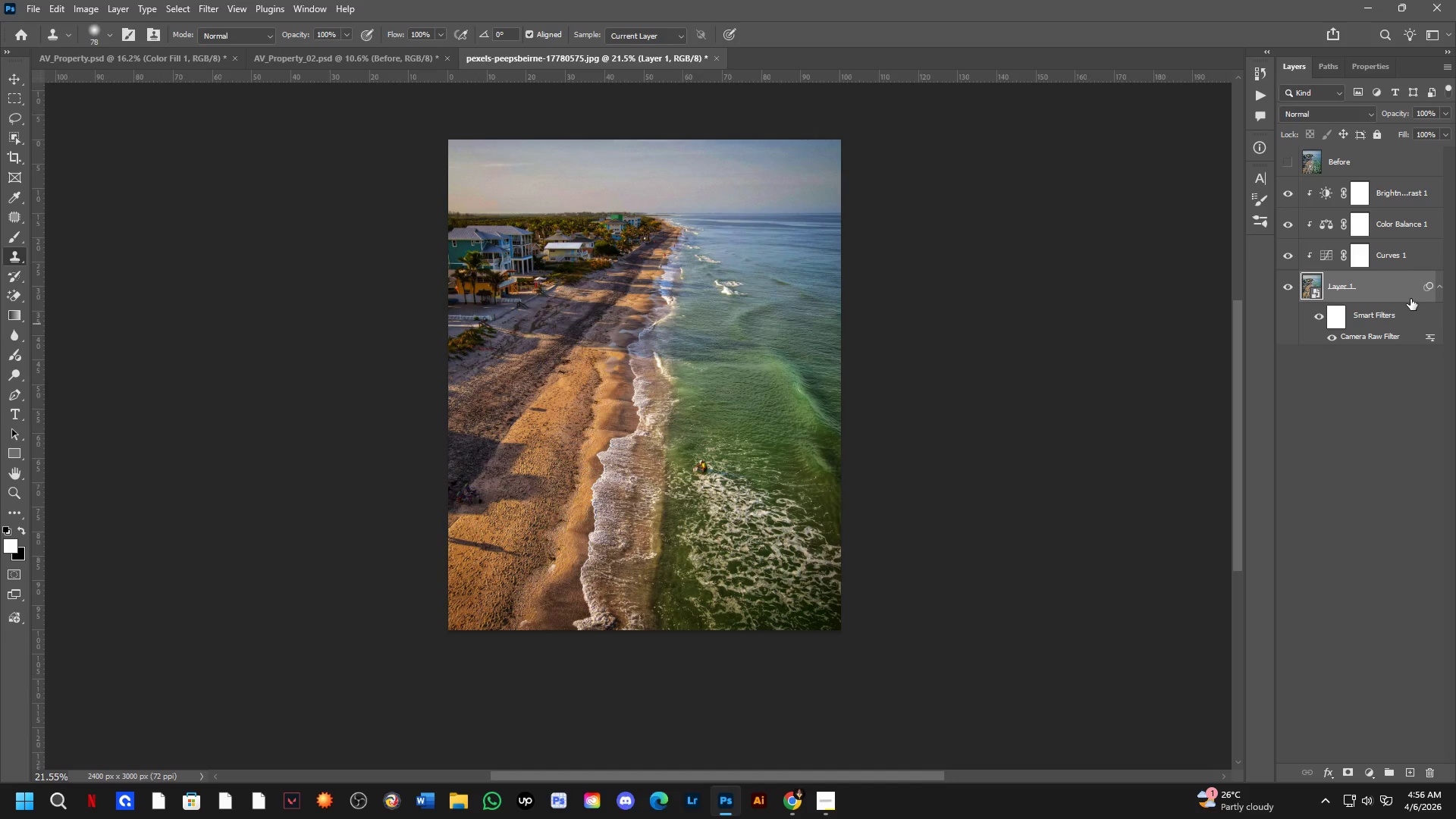 
scroll: coordinate [632, 444], scroll_direction: none, amount: 0.0
 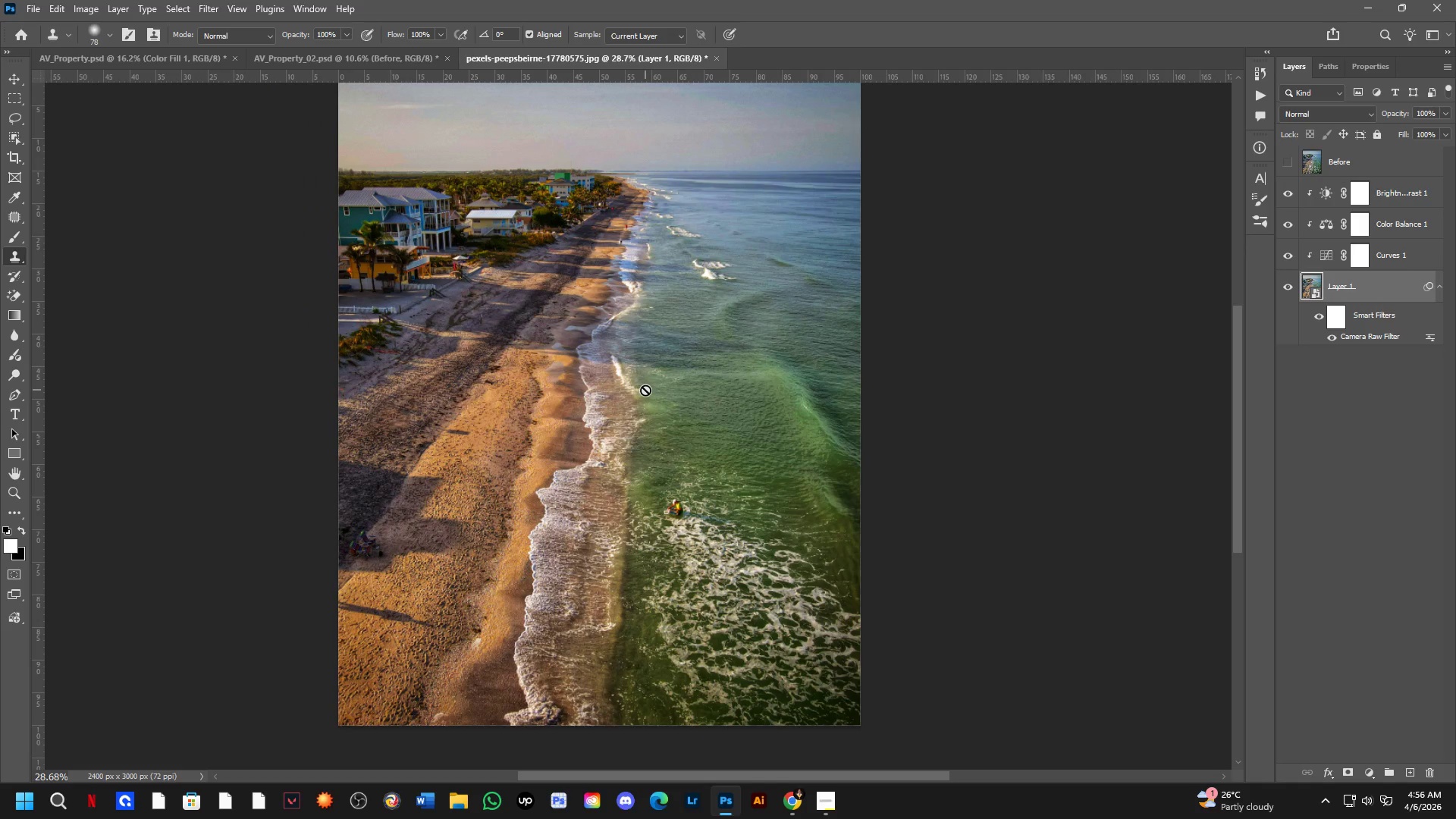 
wait(13.95)
 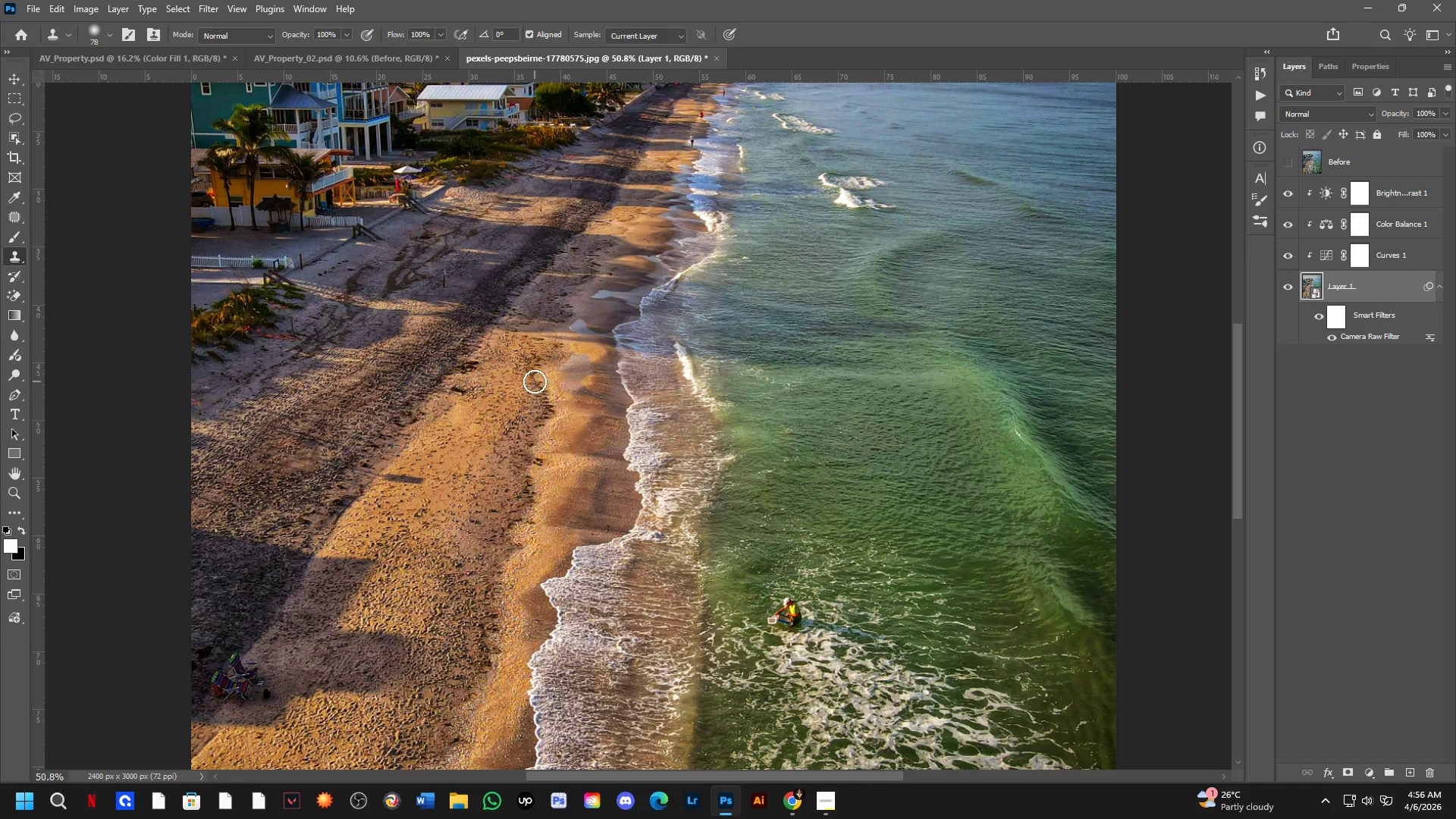 
hold_key(key=Space, duration=0.69)
 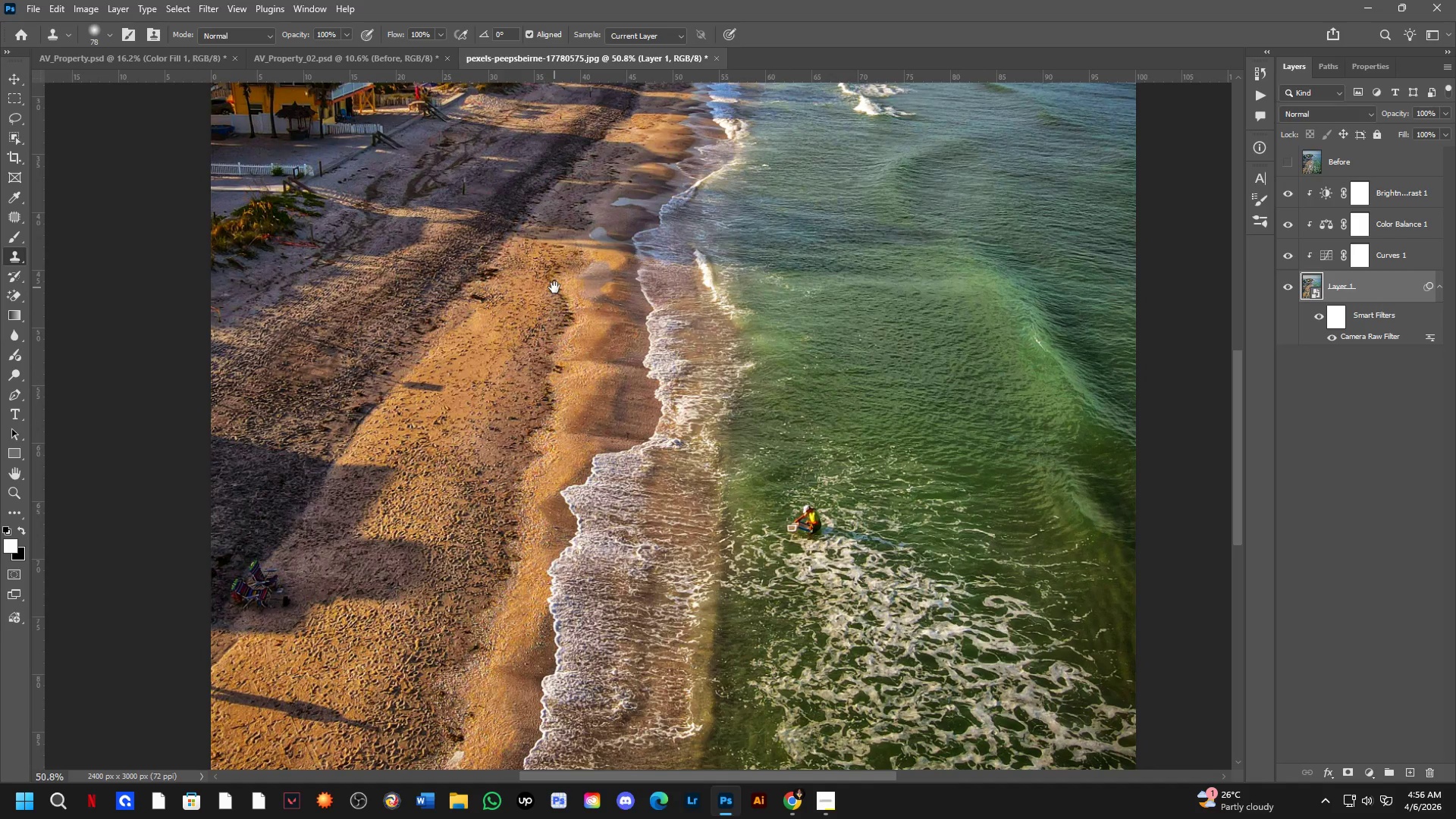 
left_click_drag(start_coordinate=[535, 380], to_coordinate=[554, 287])
 